 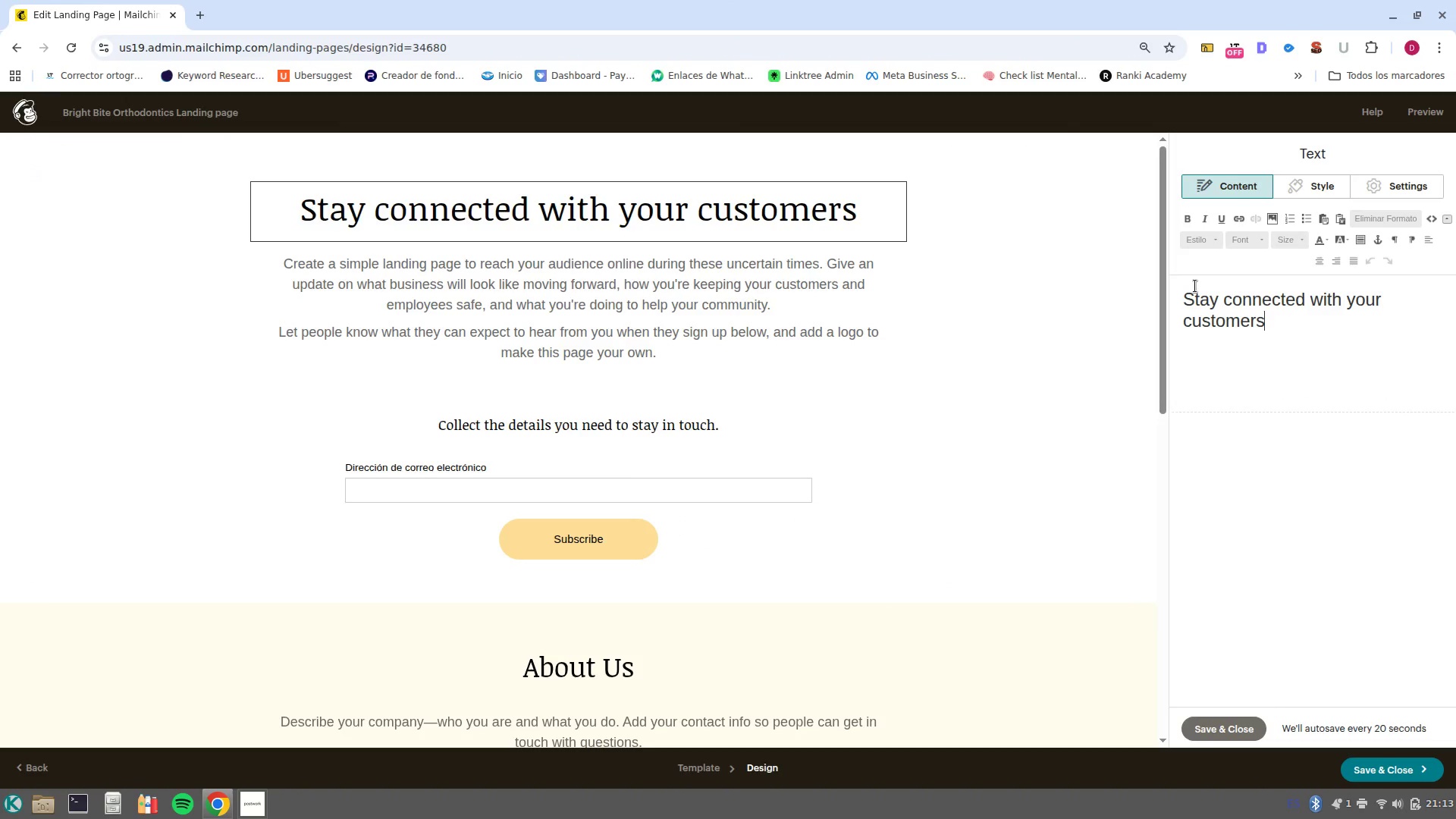 
left_click_drag(start_coordinate=[1272, 326], to_coordinate=[1183, 306])
 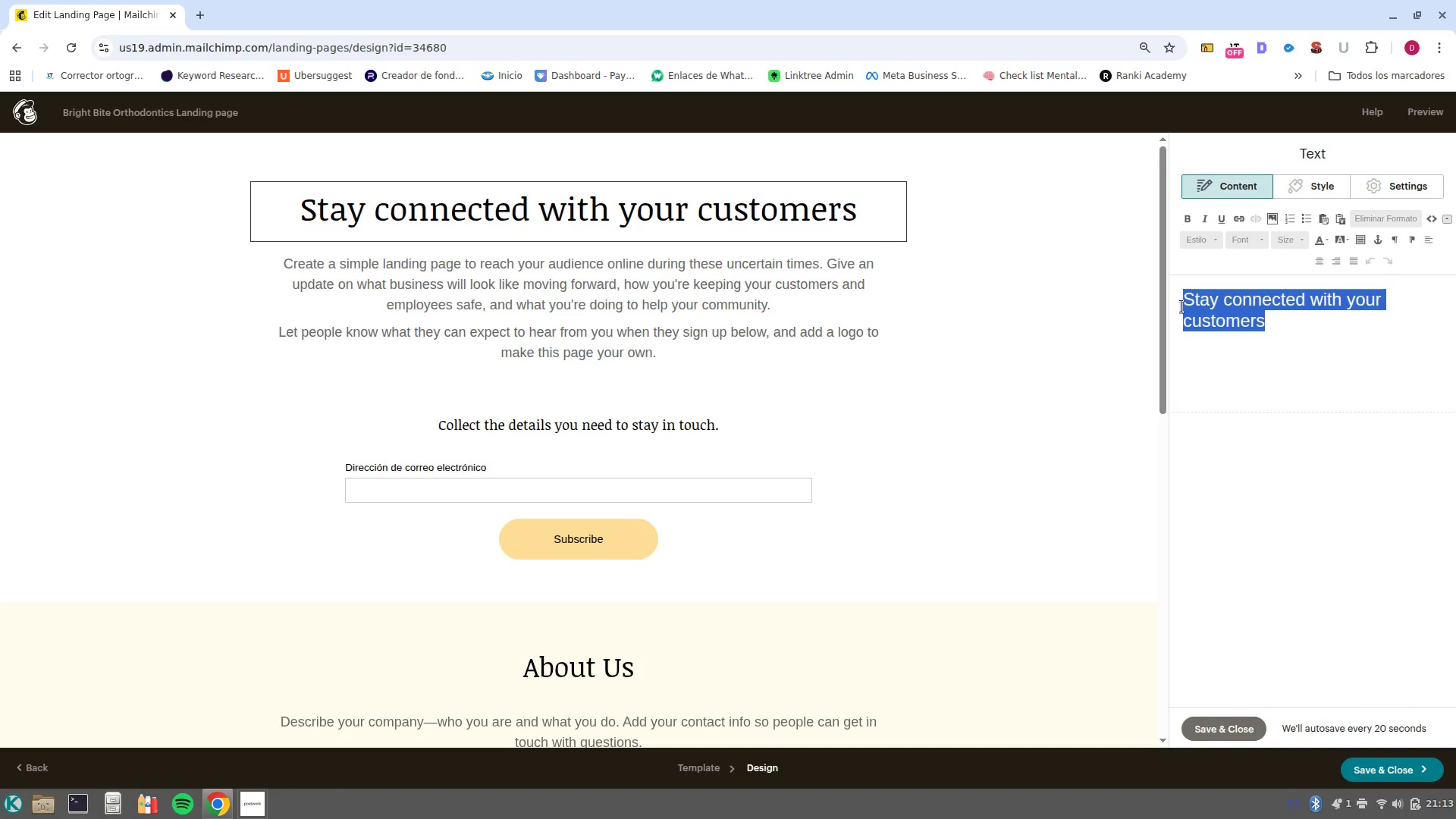 
key(Control+Shift+V)
 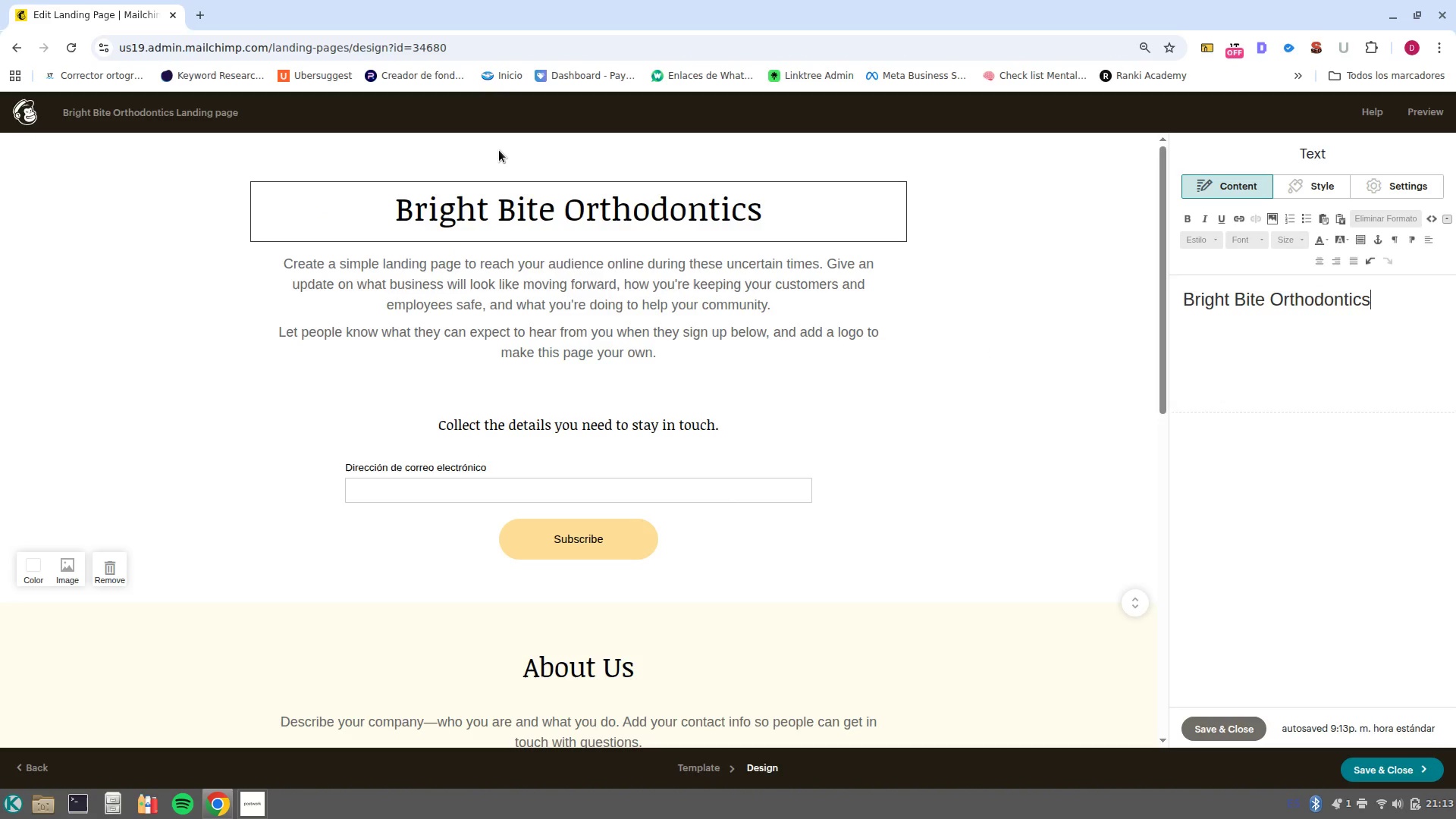 
wait(7.01)
 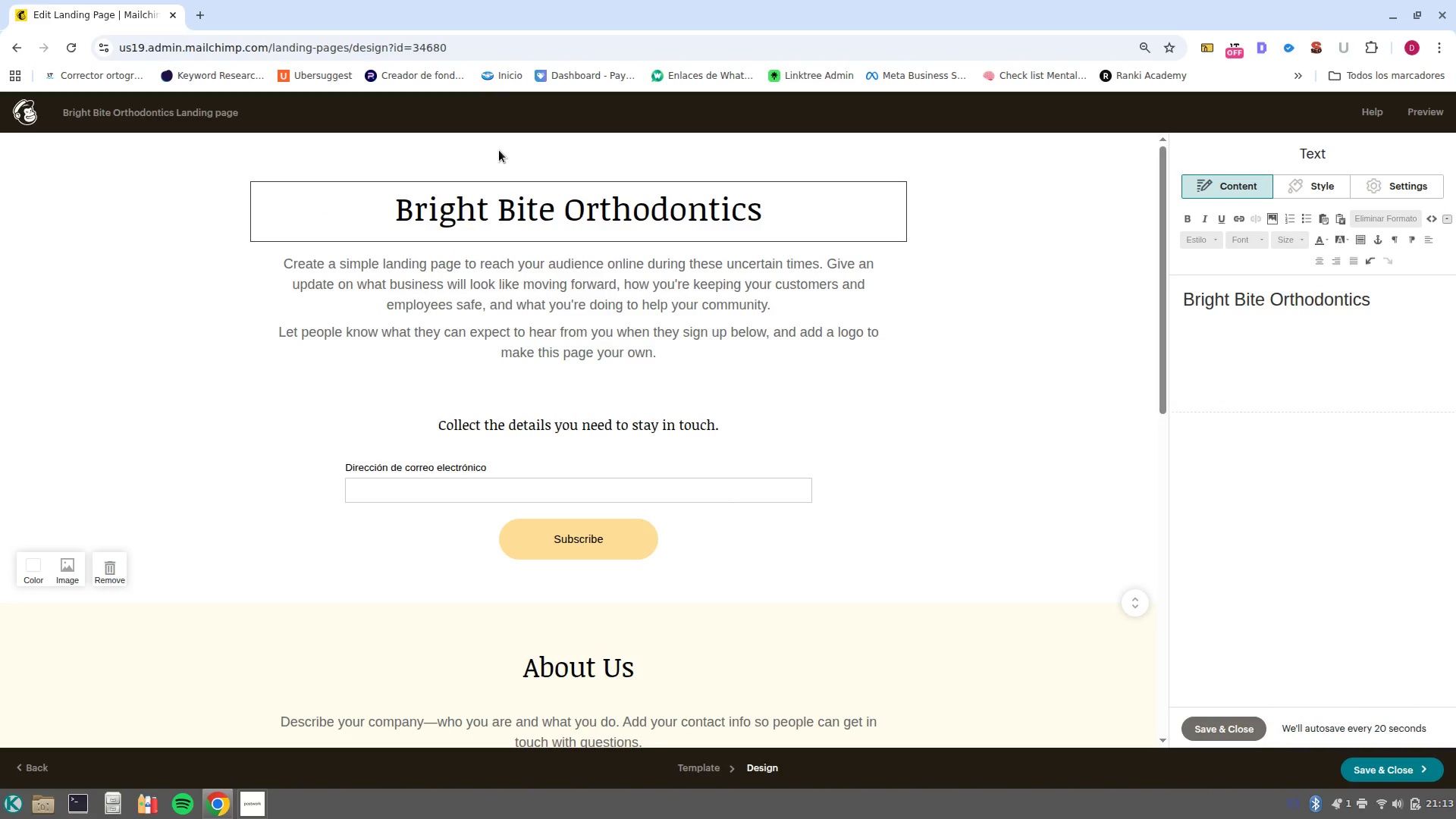 
left_click_drag(start_coordinate=[1401, 306], to_coordinate=[1151, 301])
 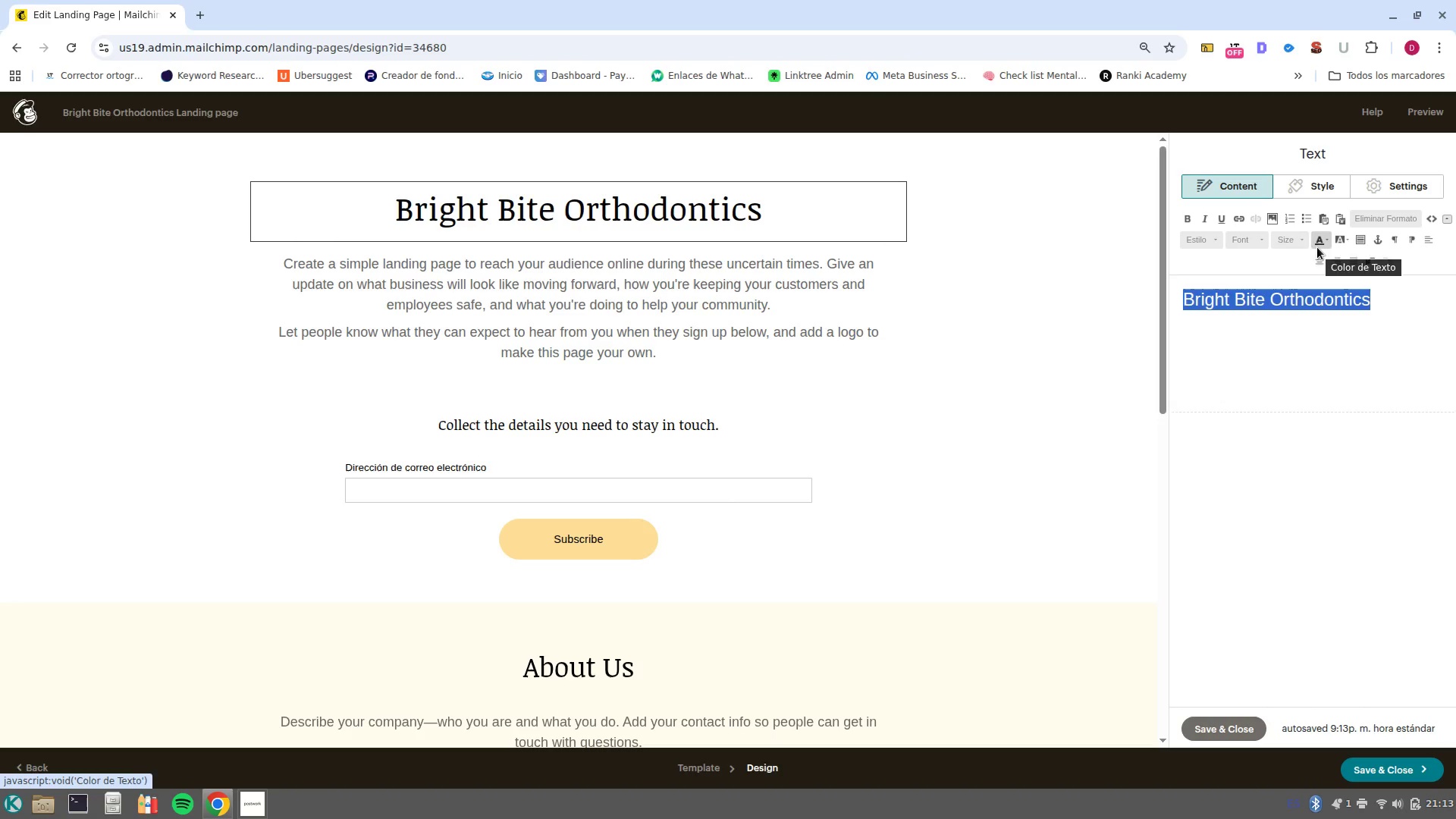 
left_click([1296, 193])
 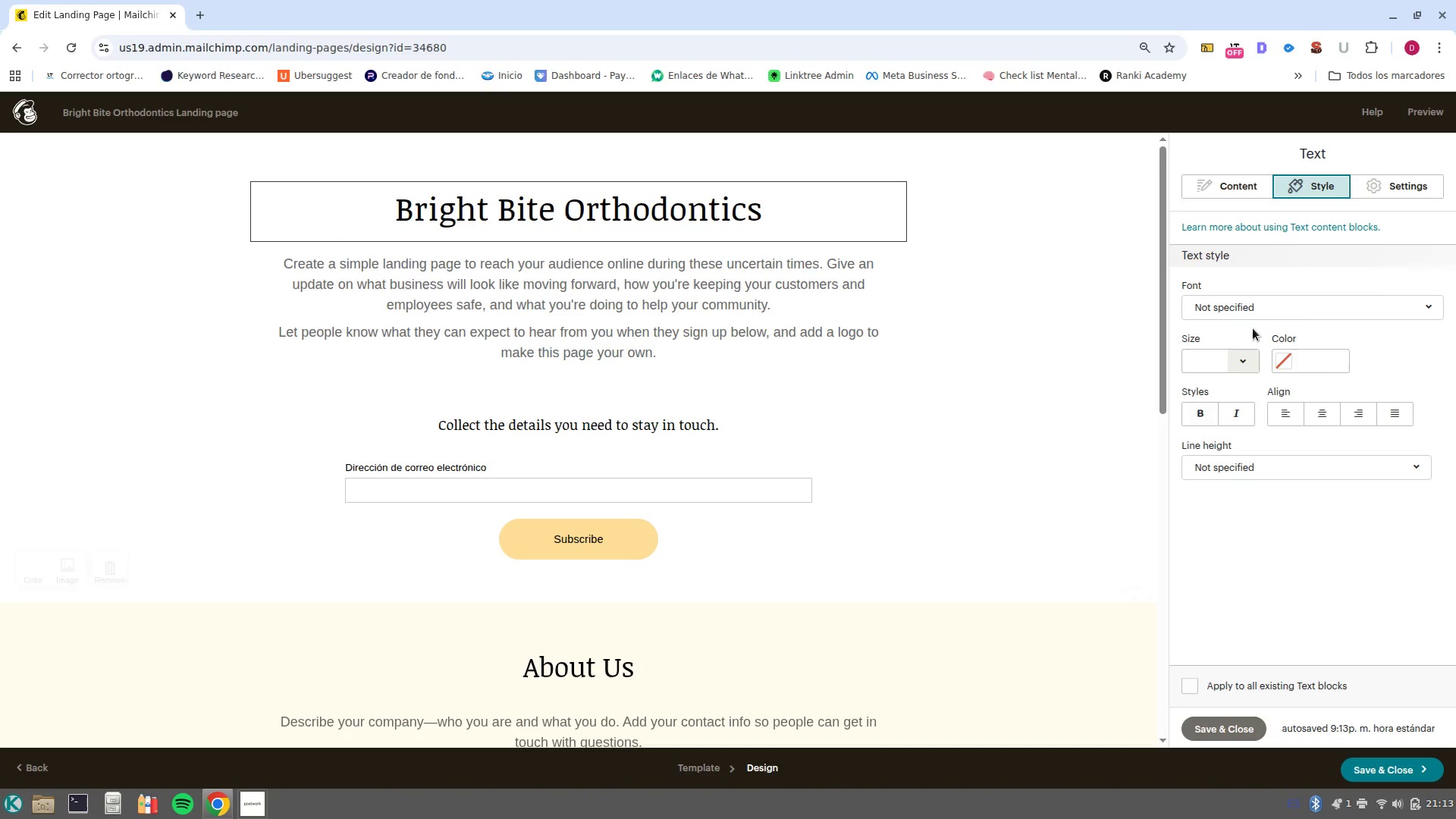 
left_click([1279, 368])
 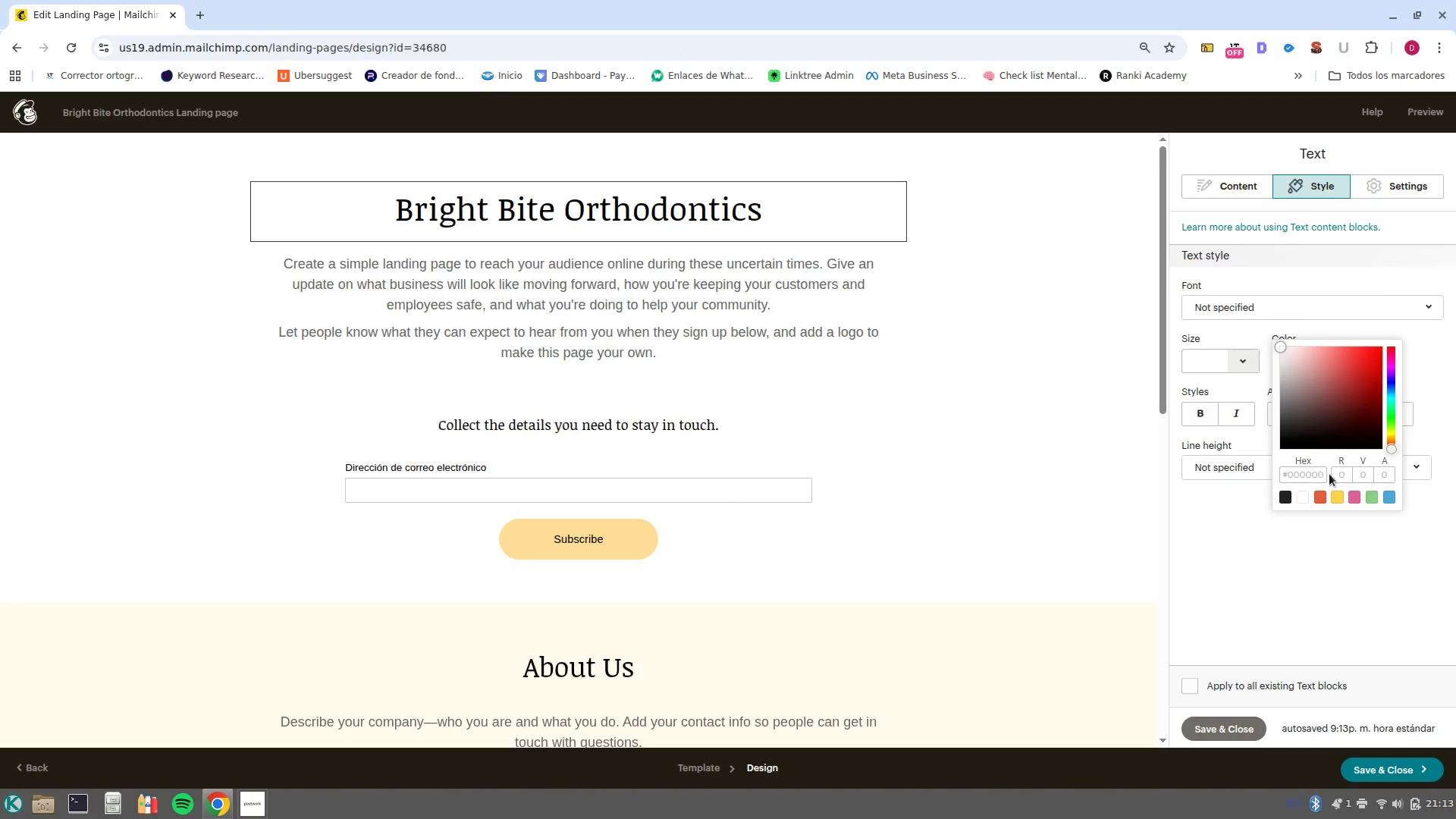 
left_click([1314, 475])
 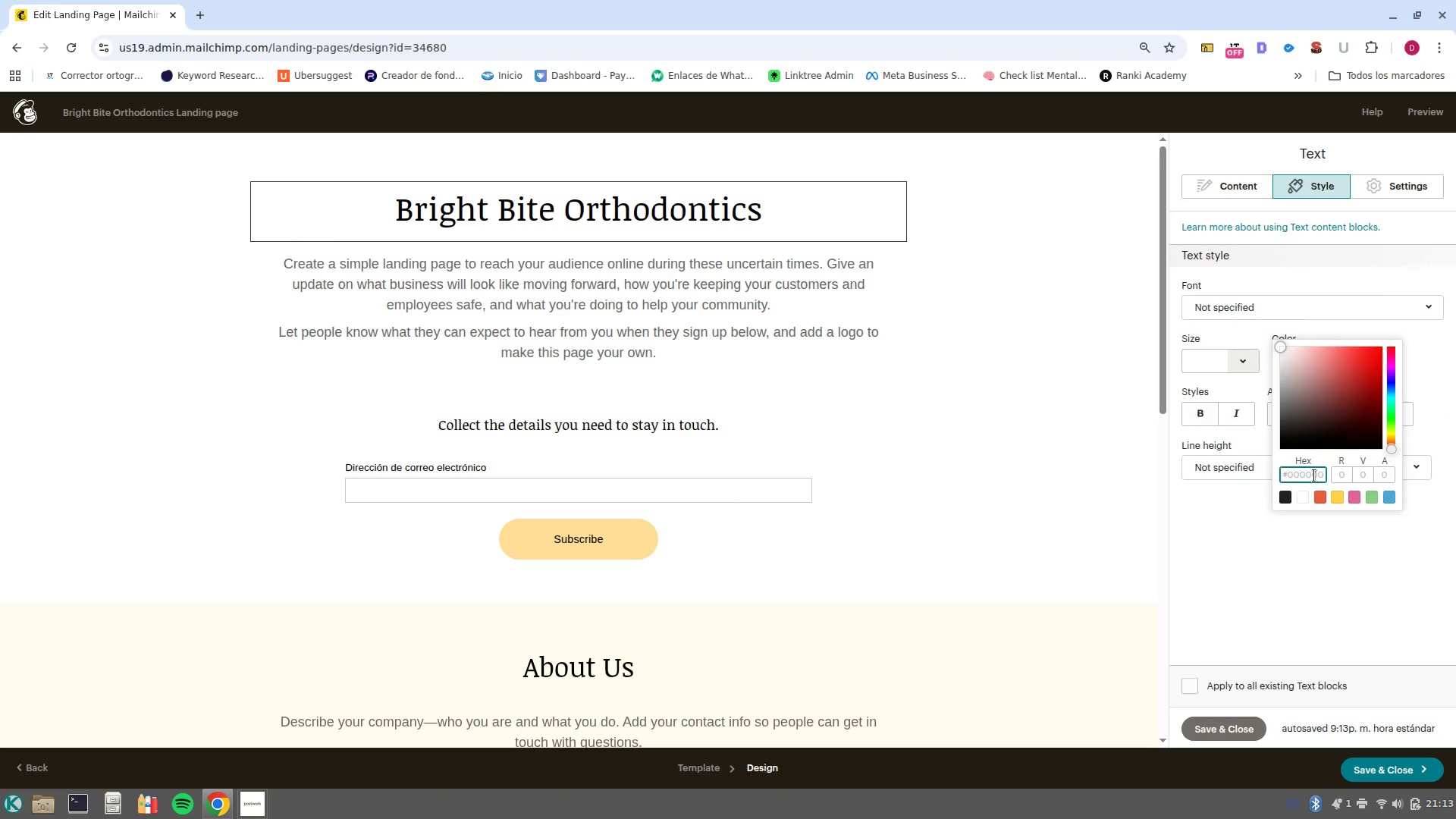 
type(007)
 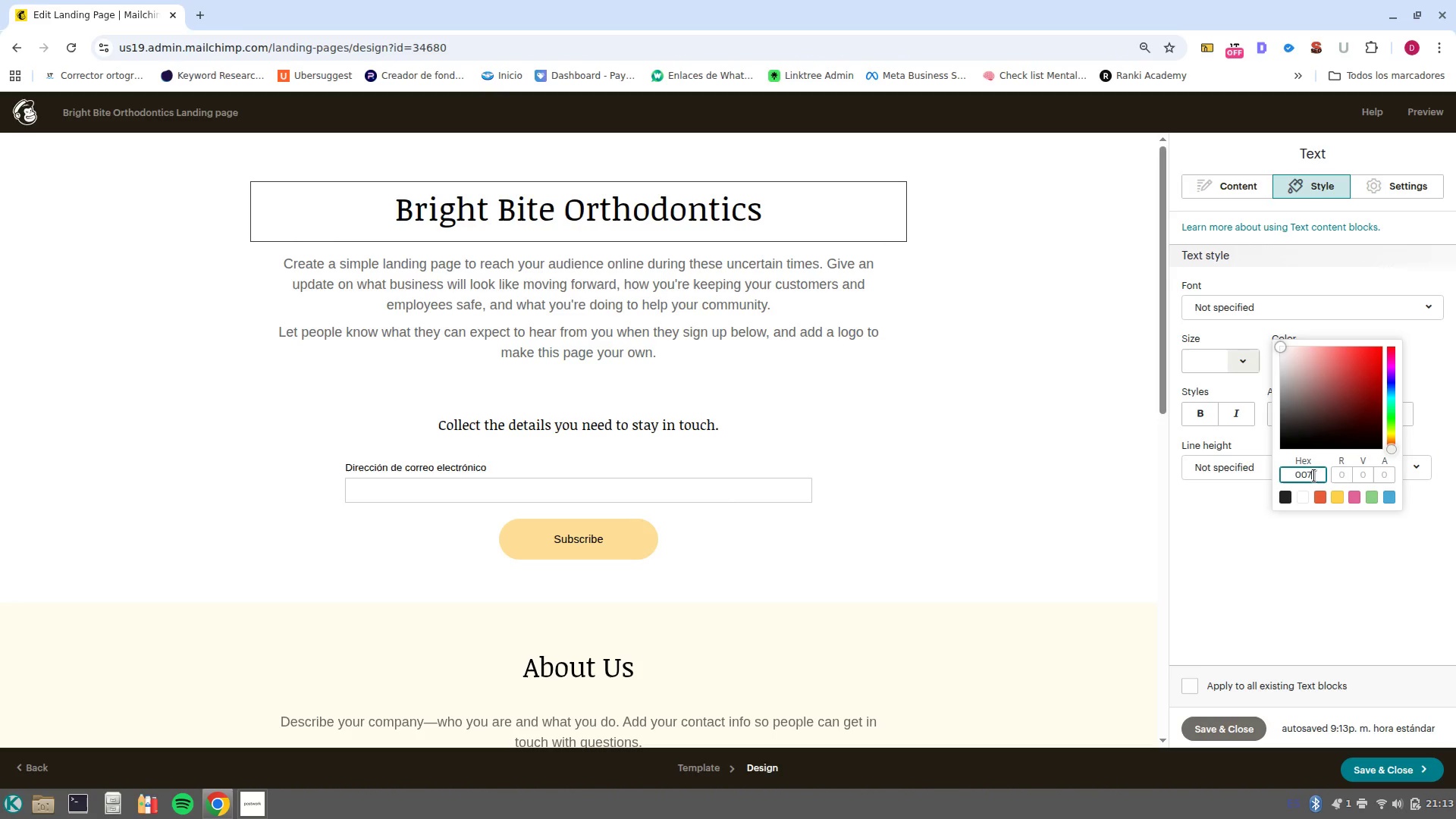 
wait(5.57)
 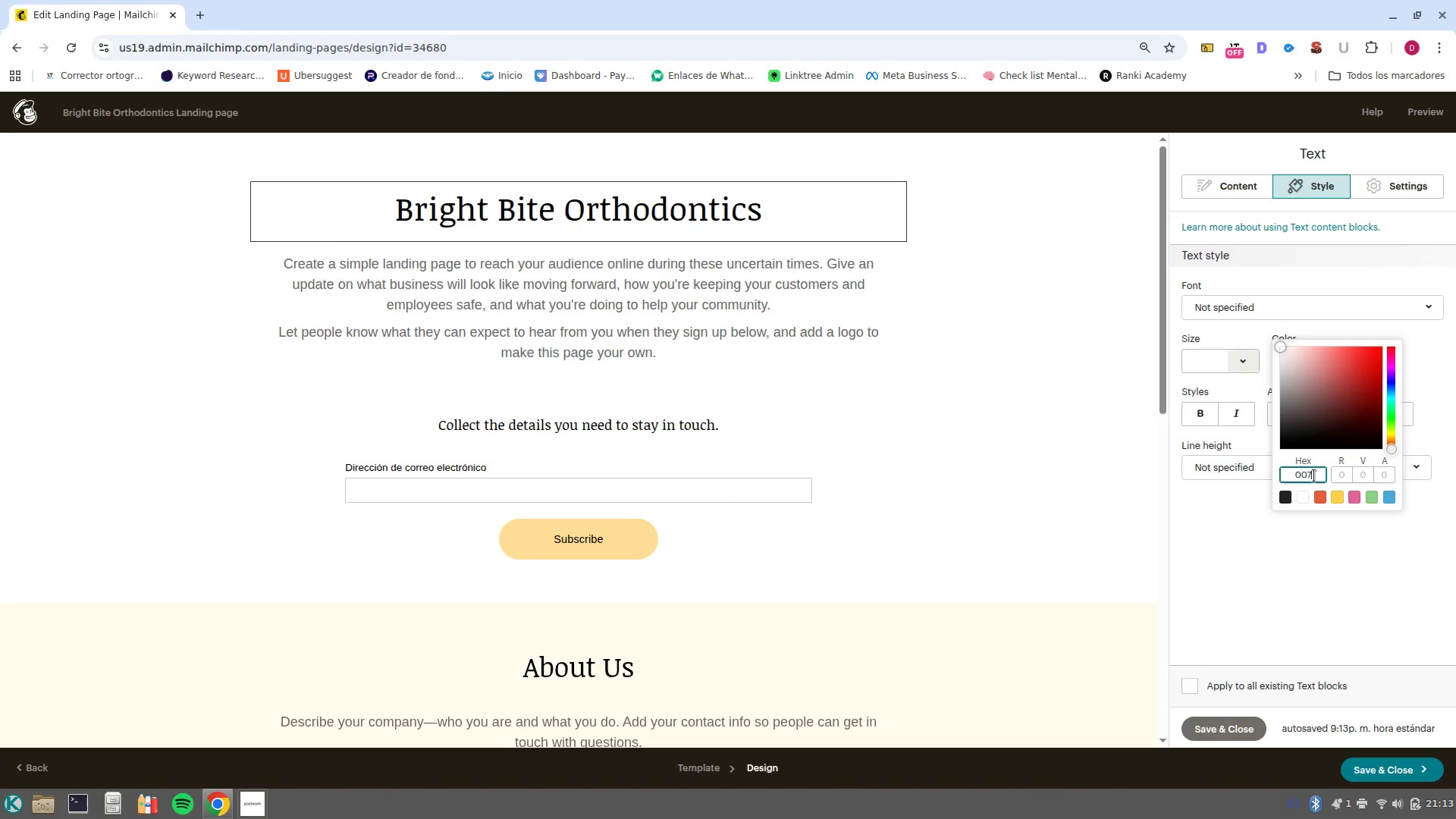 
type(7b6)
 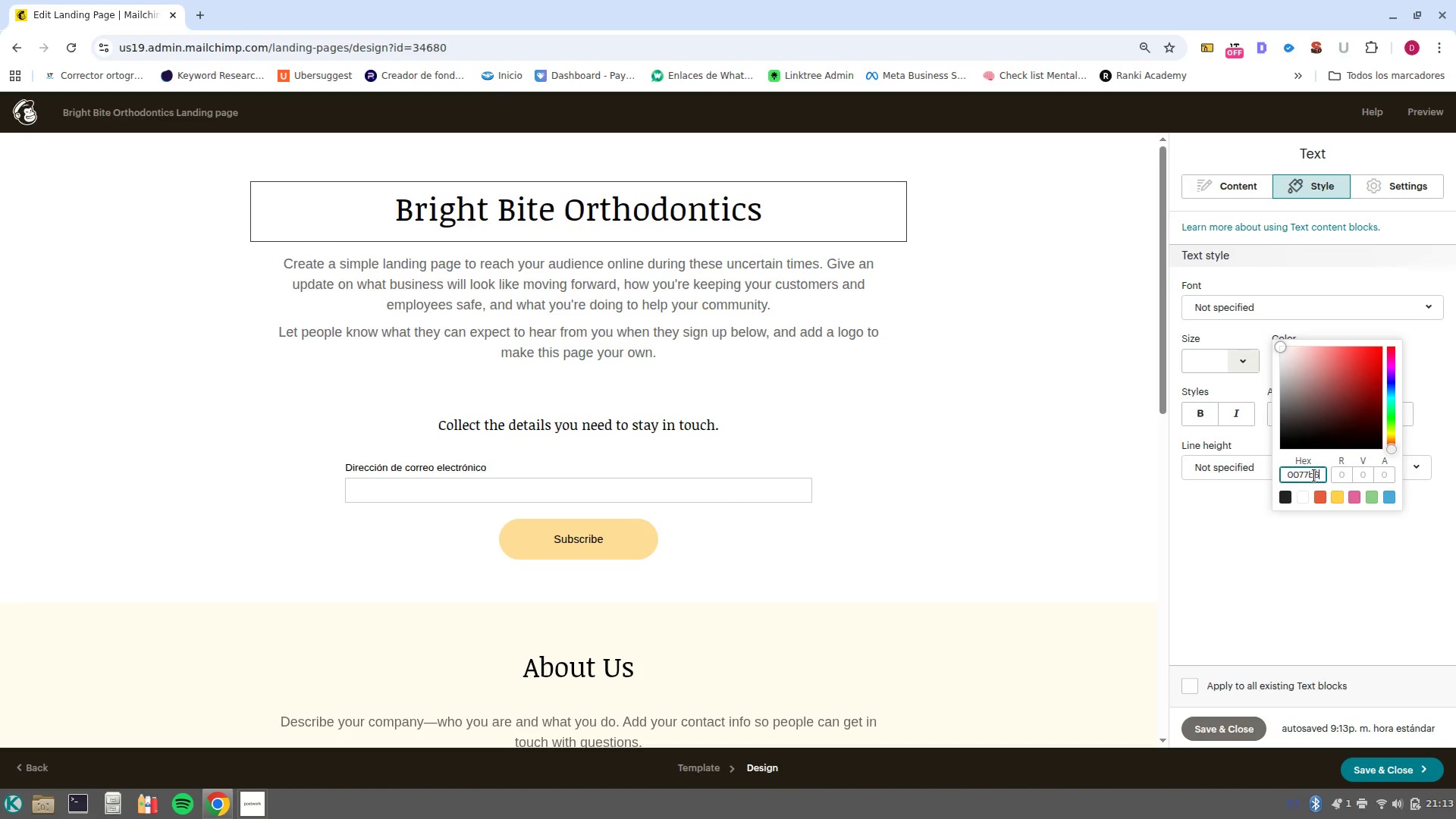 
key(Enter)
 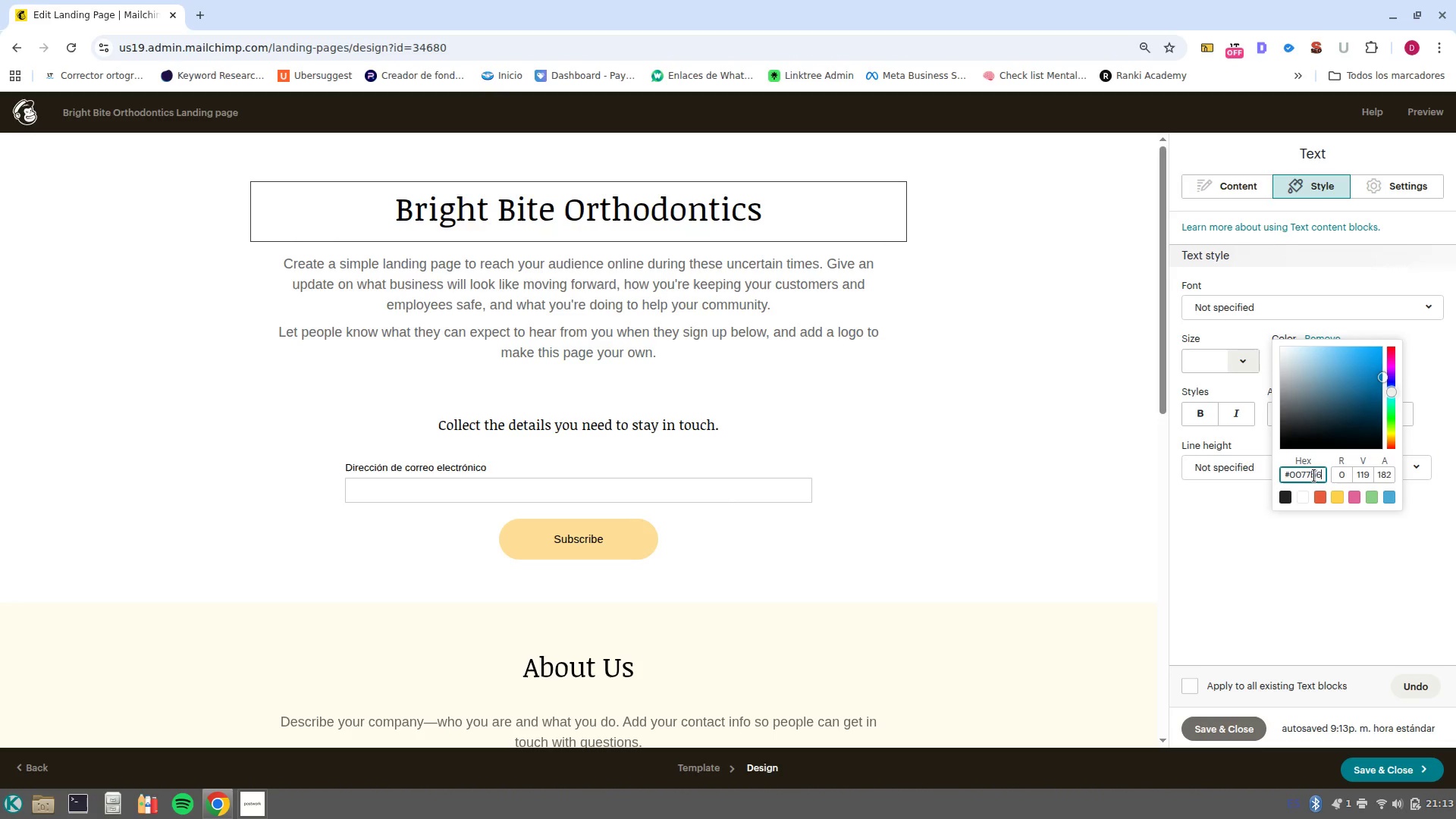 
double_click([1314, 475])
 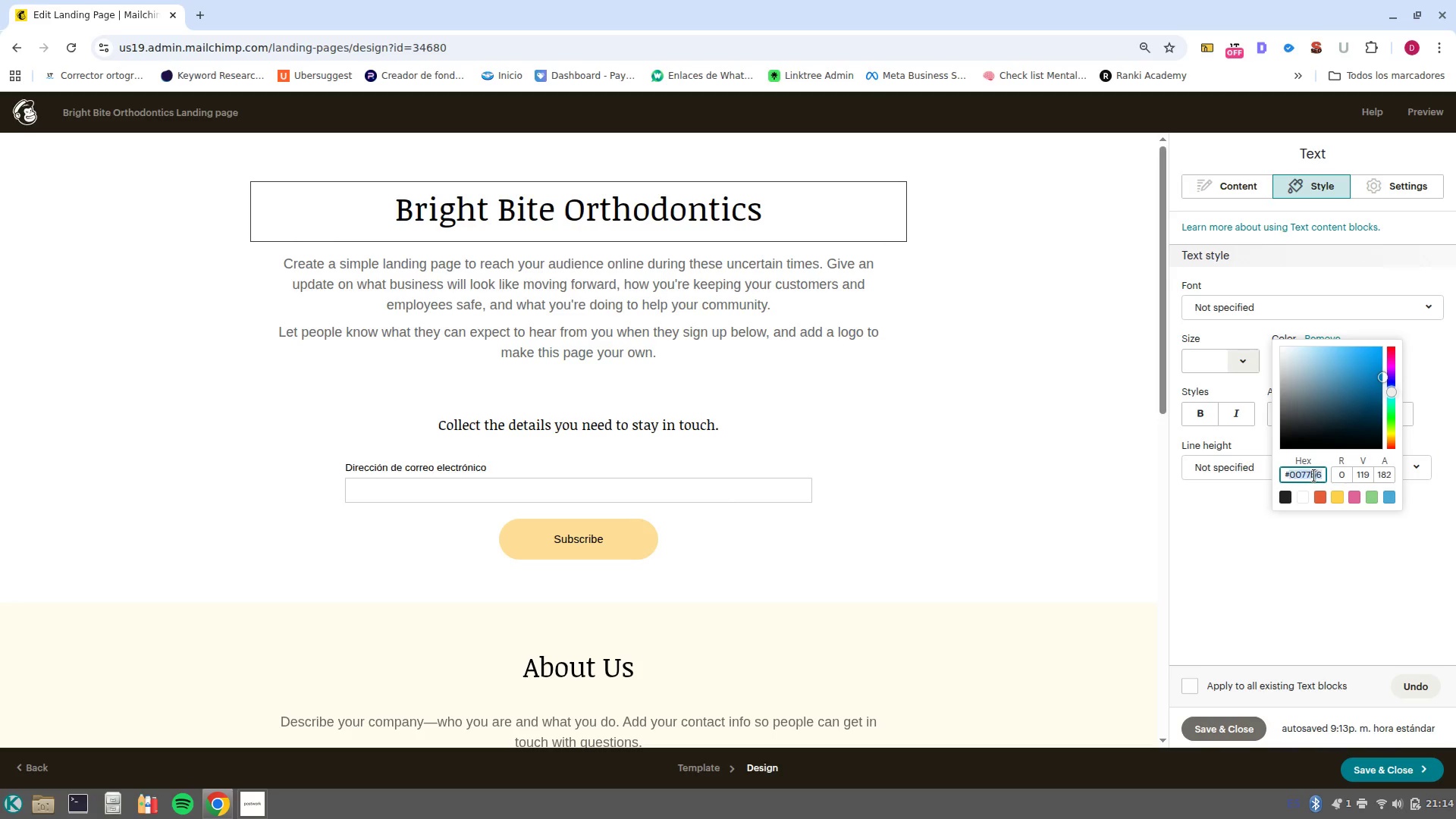 
triple_click([1314, 475])
 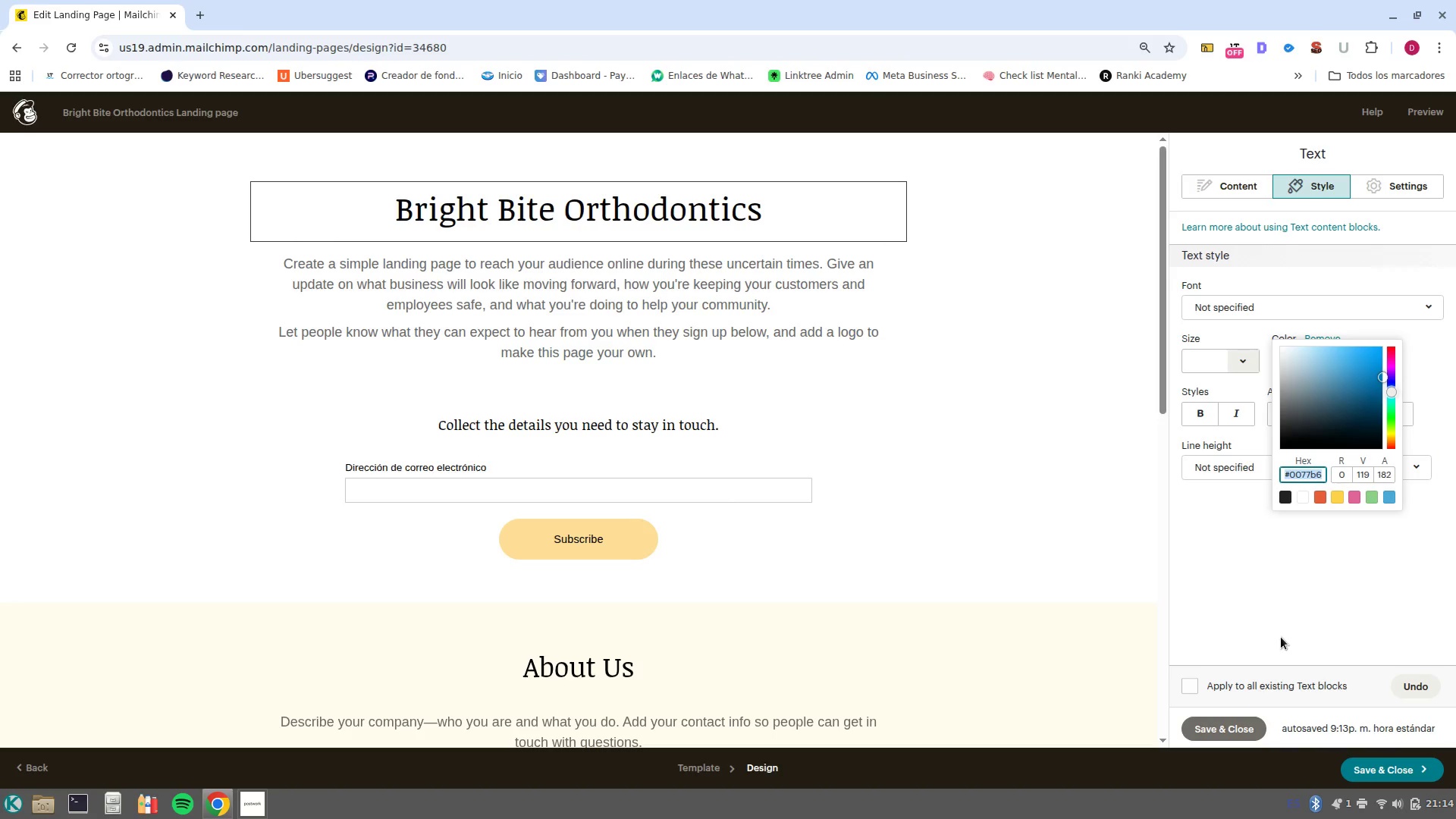 
key(Control+C)
 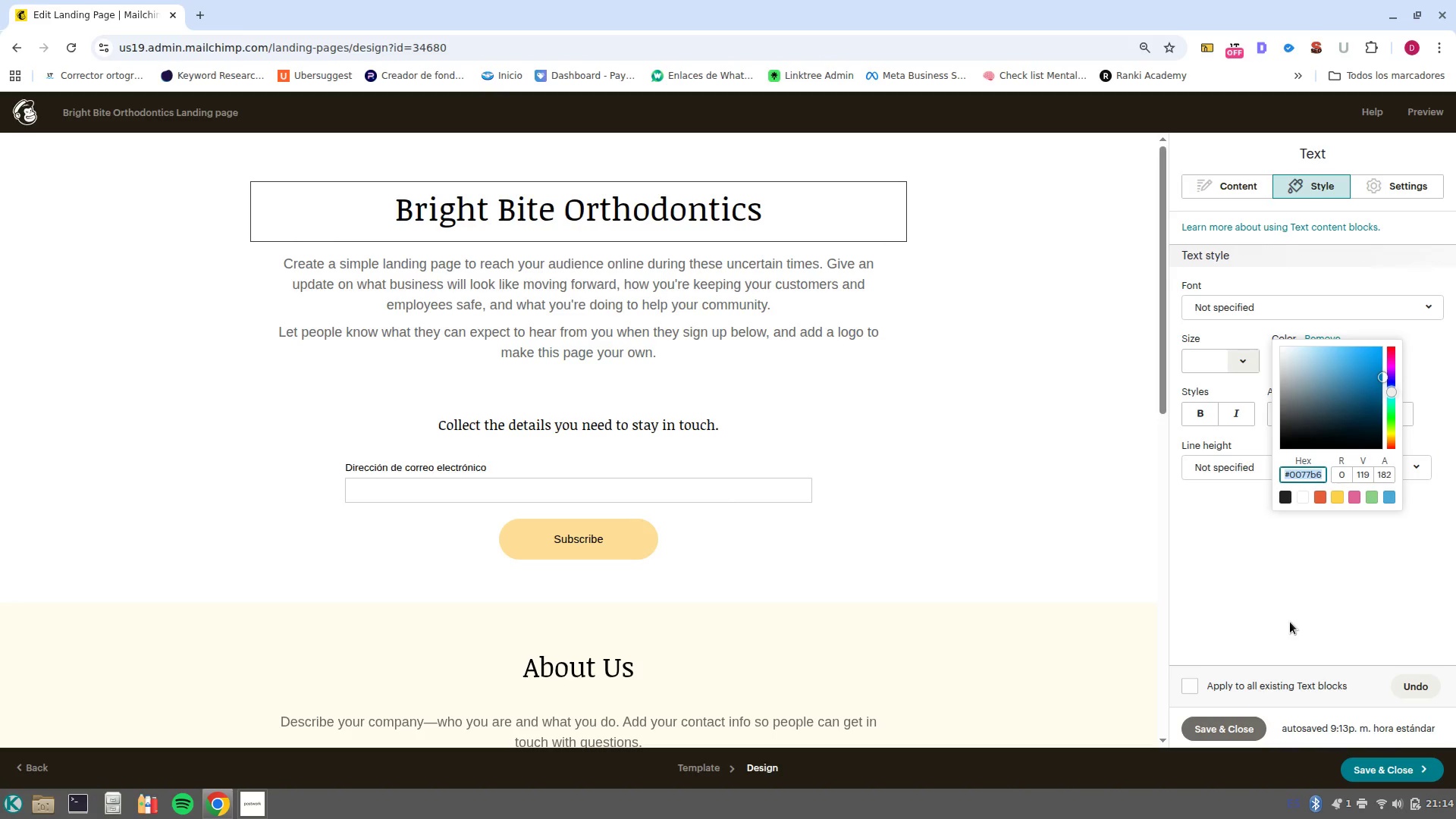 
left_click([1290, 622])
 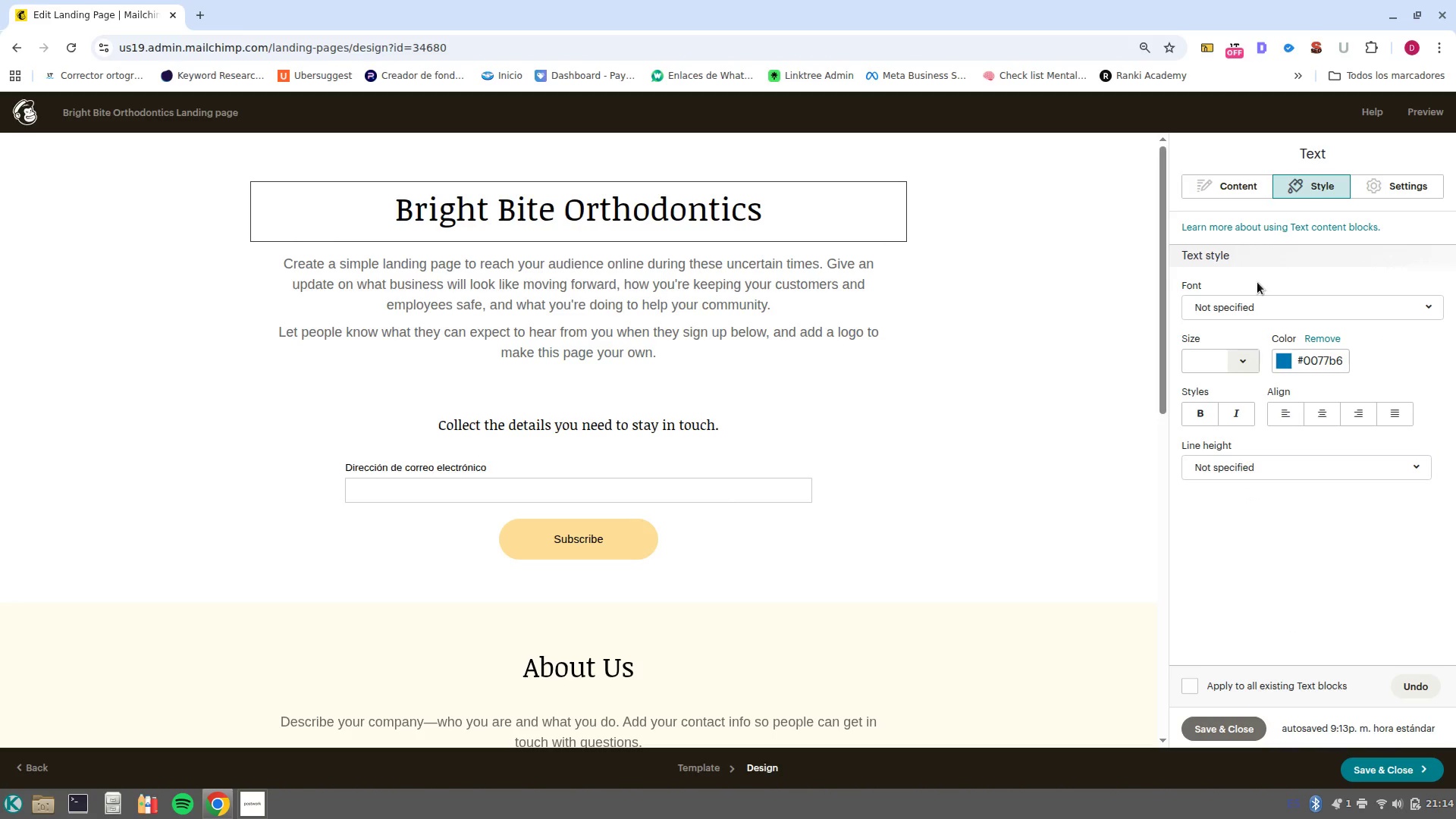 
left_click([1282, 309])
 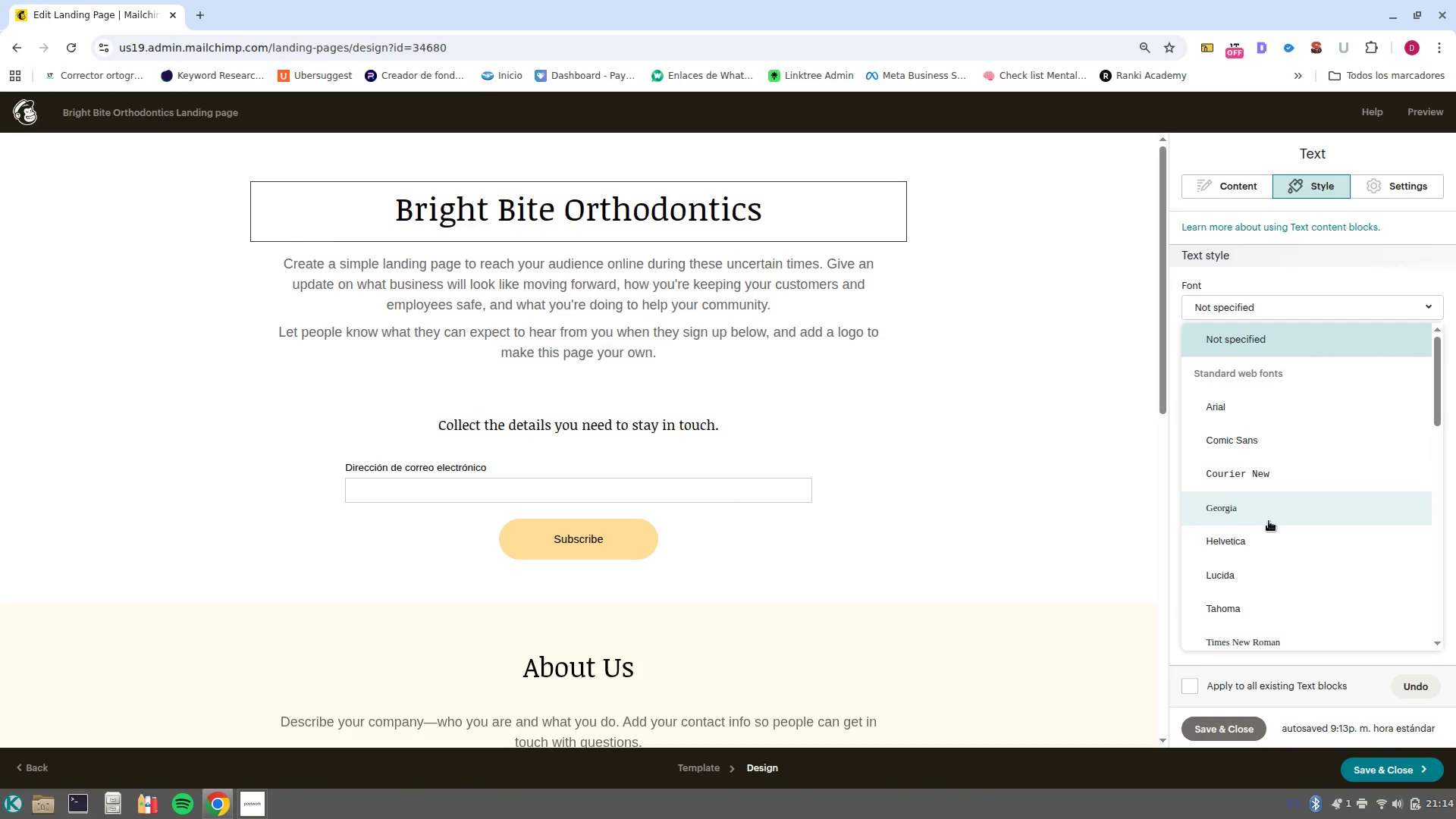 
left_click([1263, 516])
 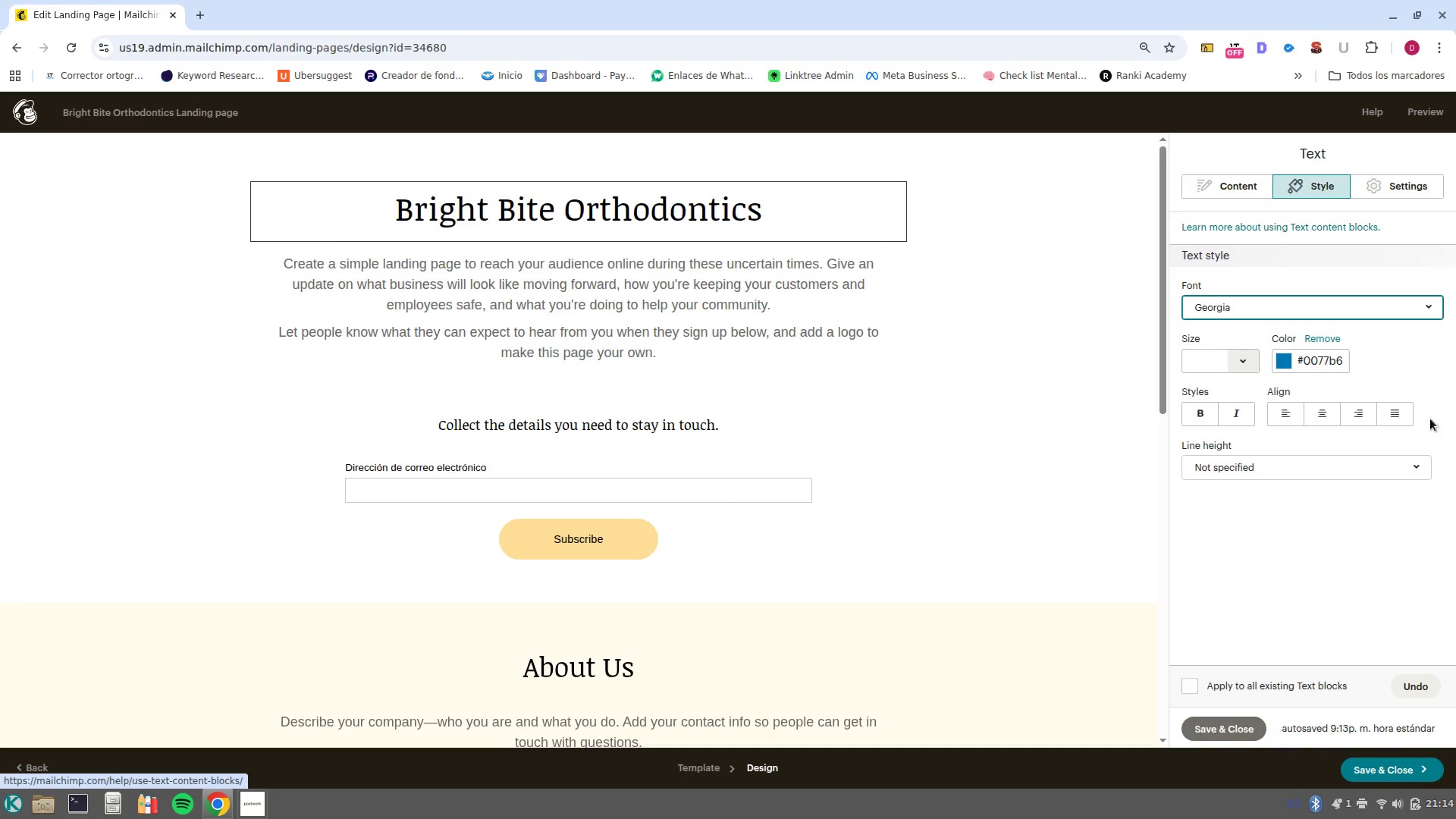 
wait(5.66)
 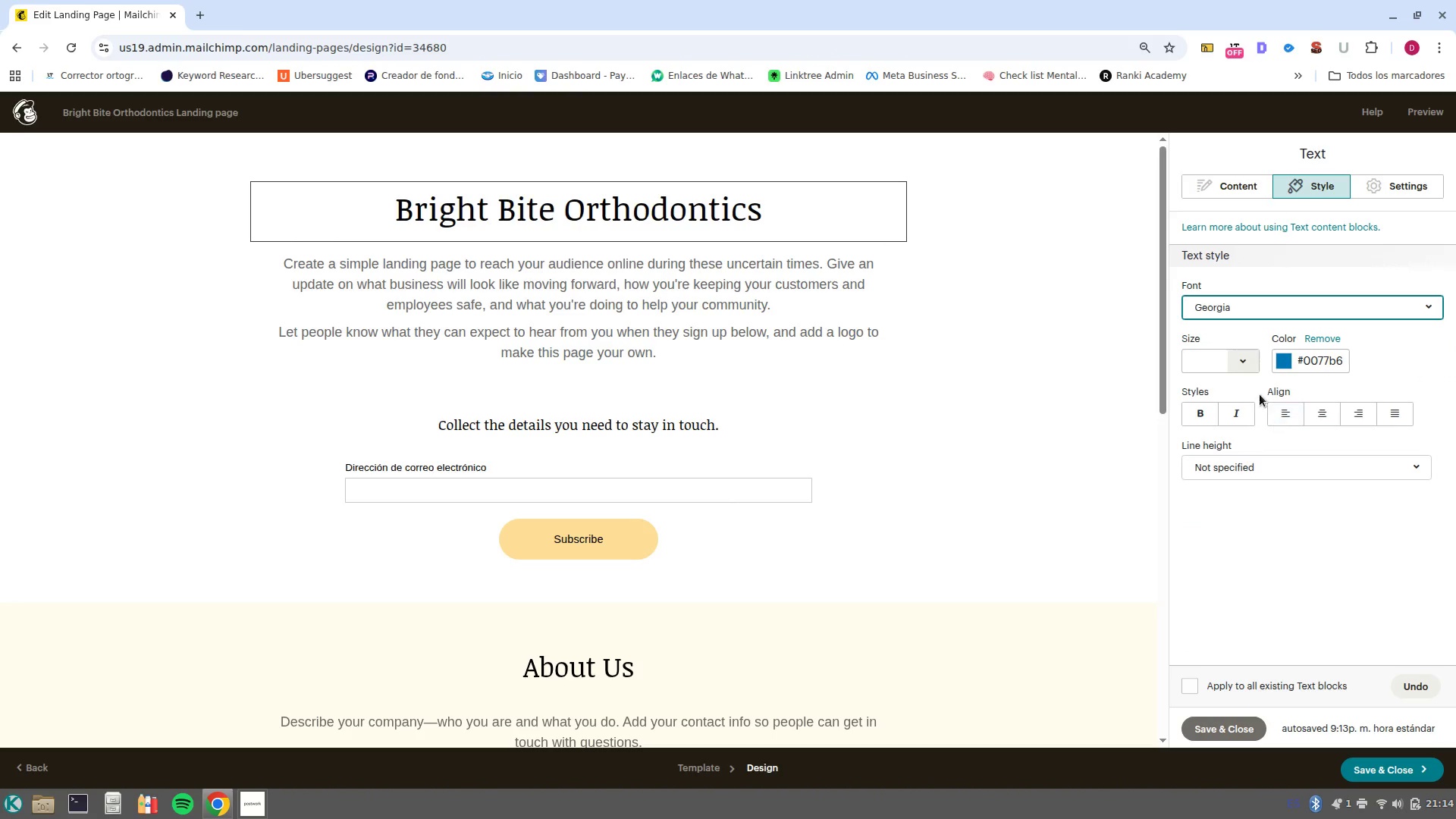 
left_click([1382, 187])
 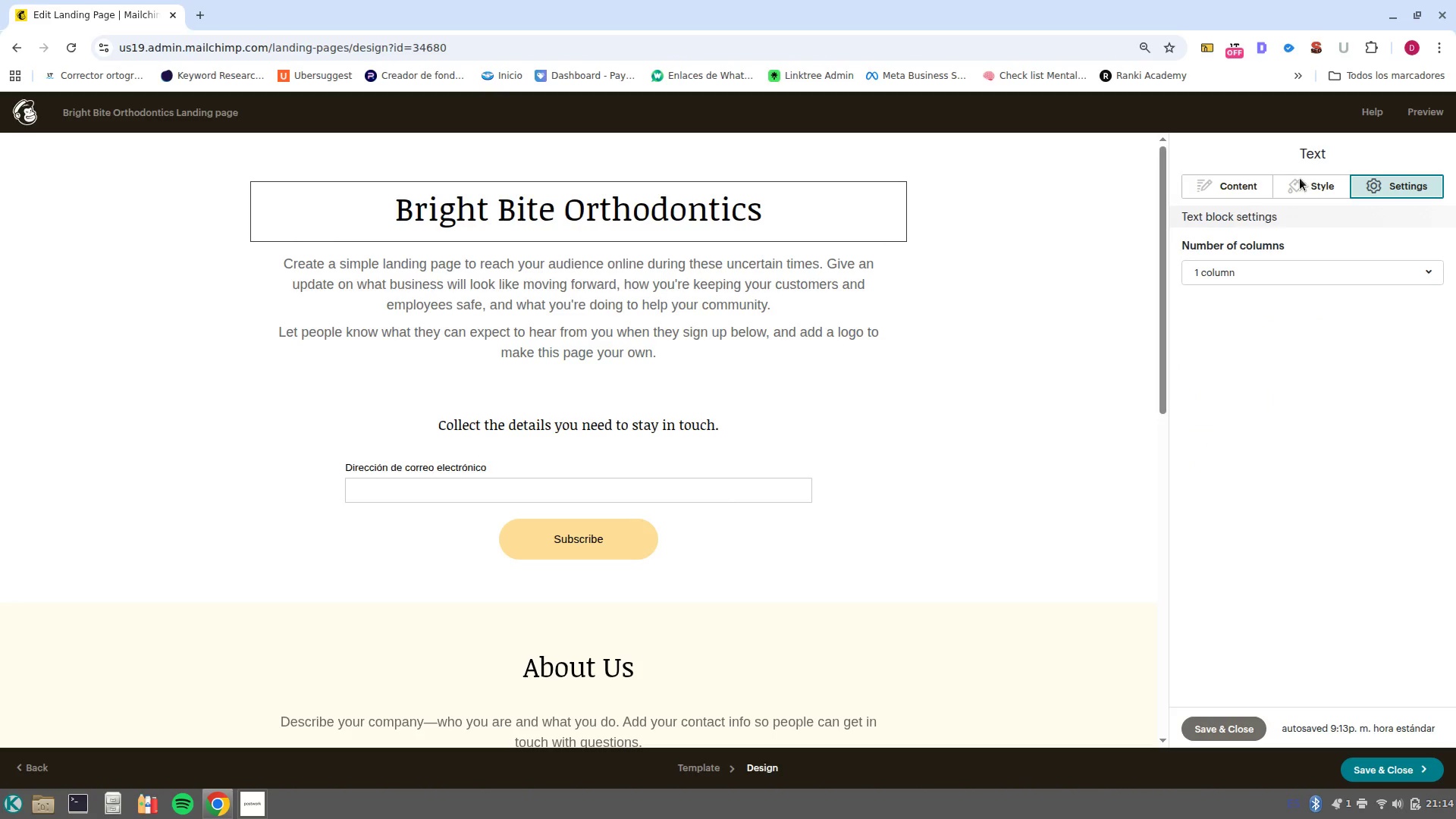 
left_click([1322, 191])
 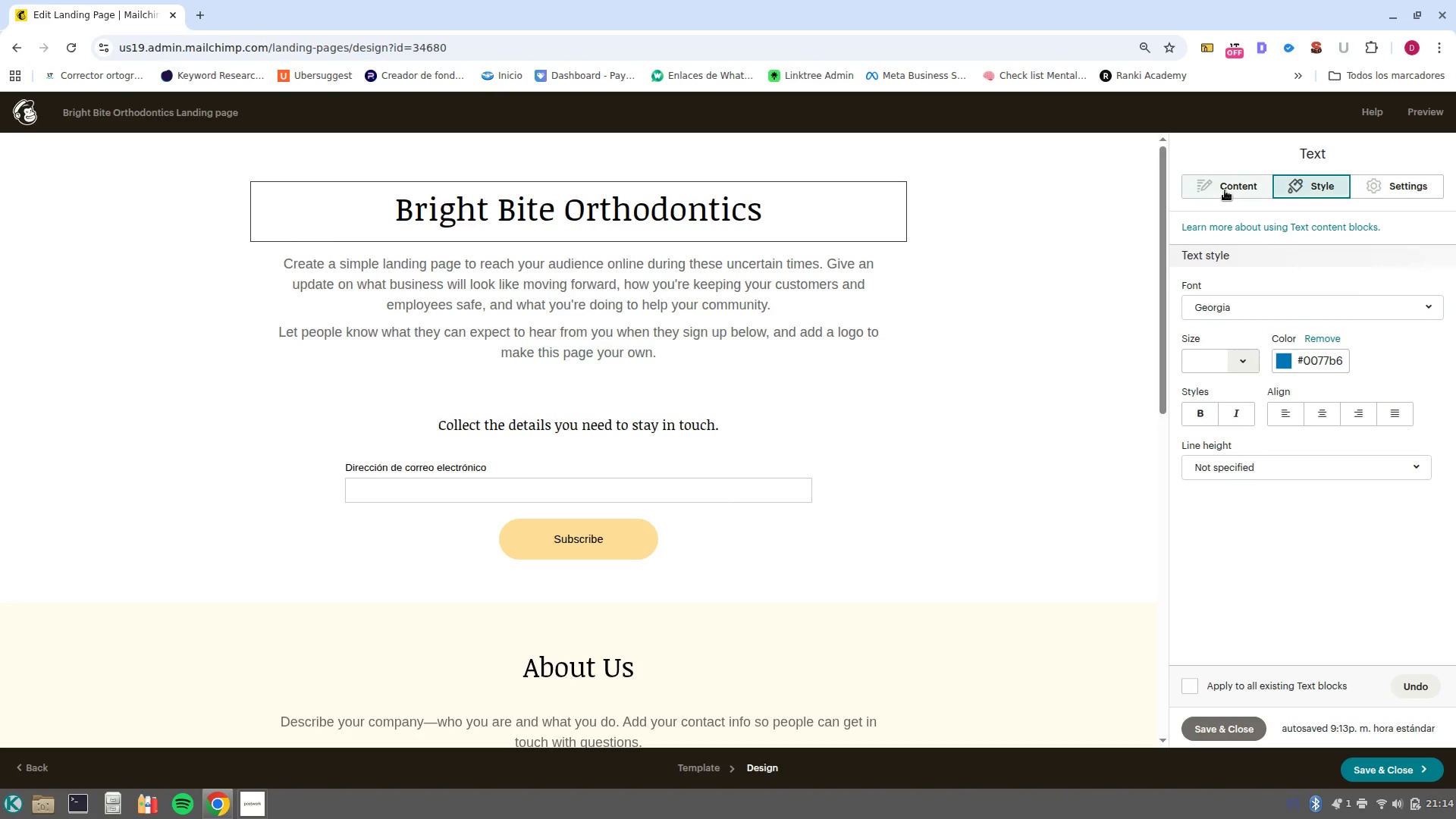 
left_click([1225, 190])
 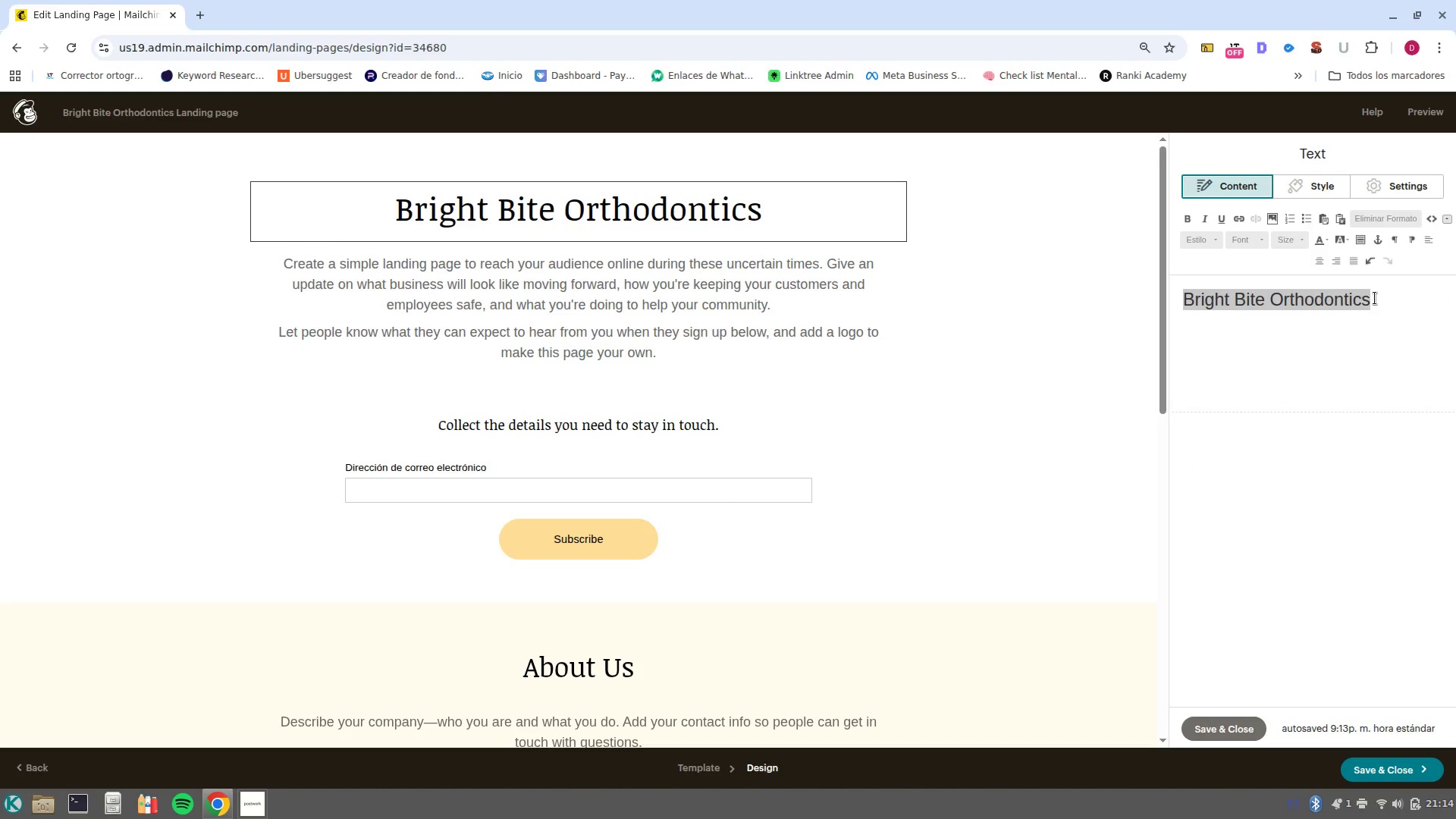 
left_click([1381, 300])
 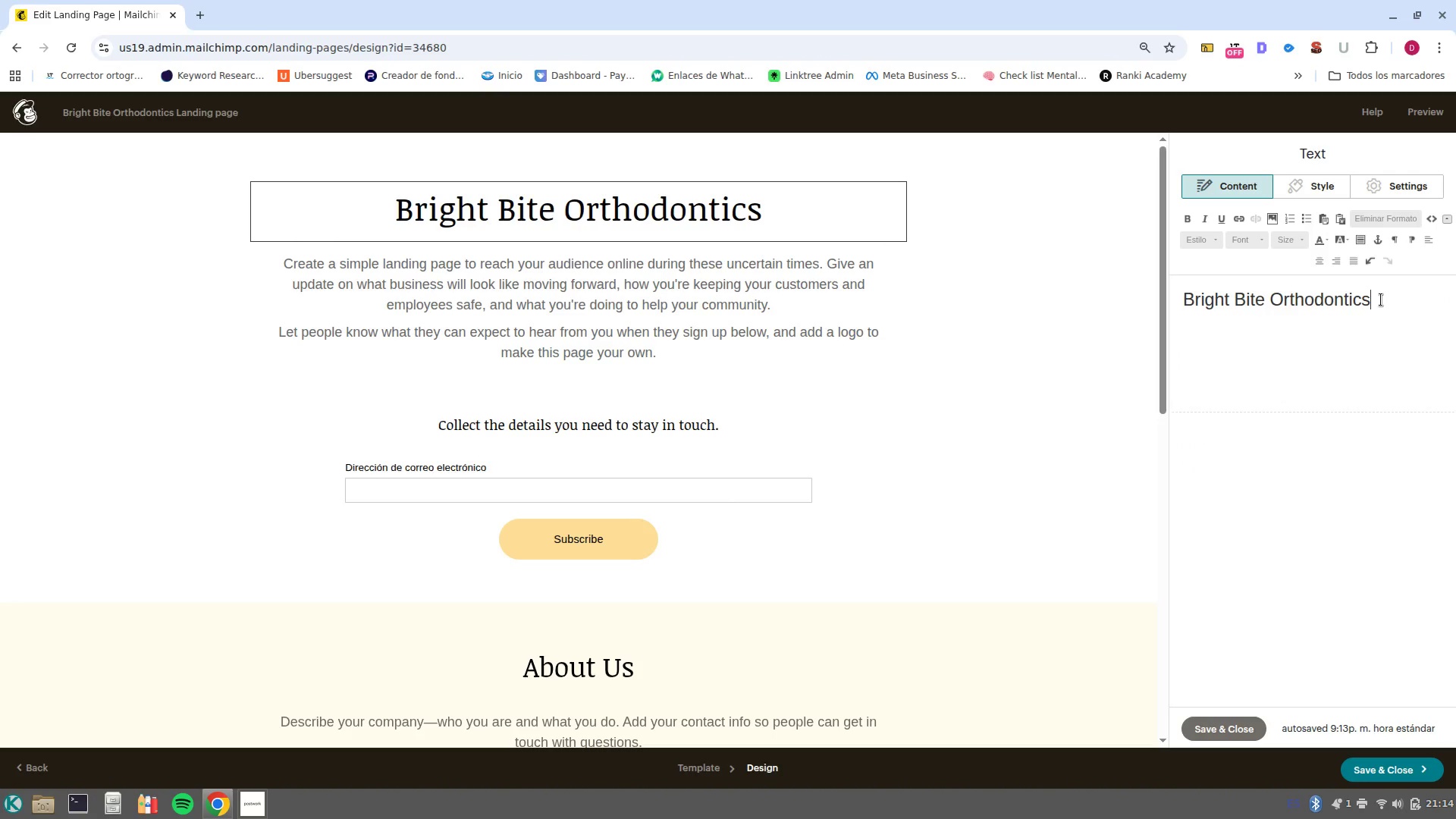 
key(Enter)
 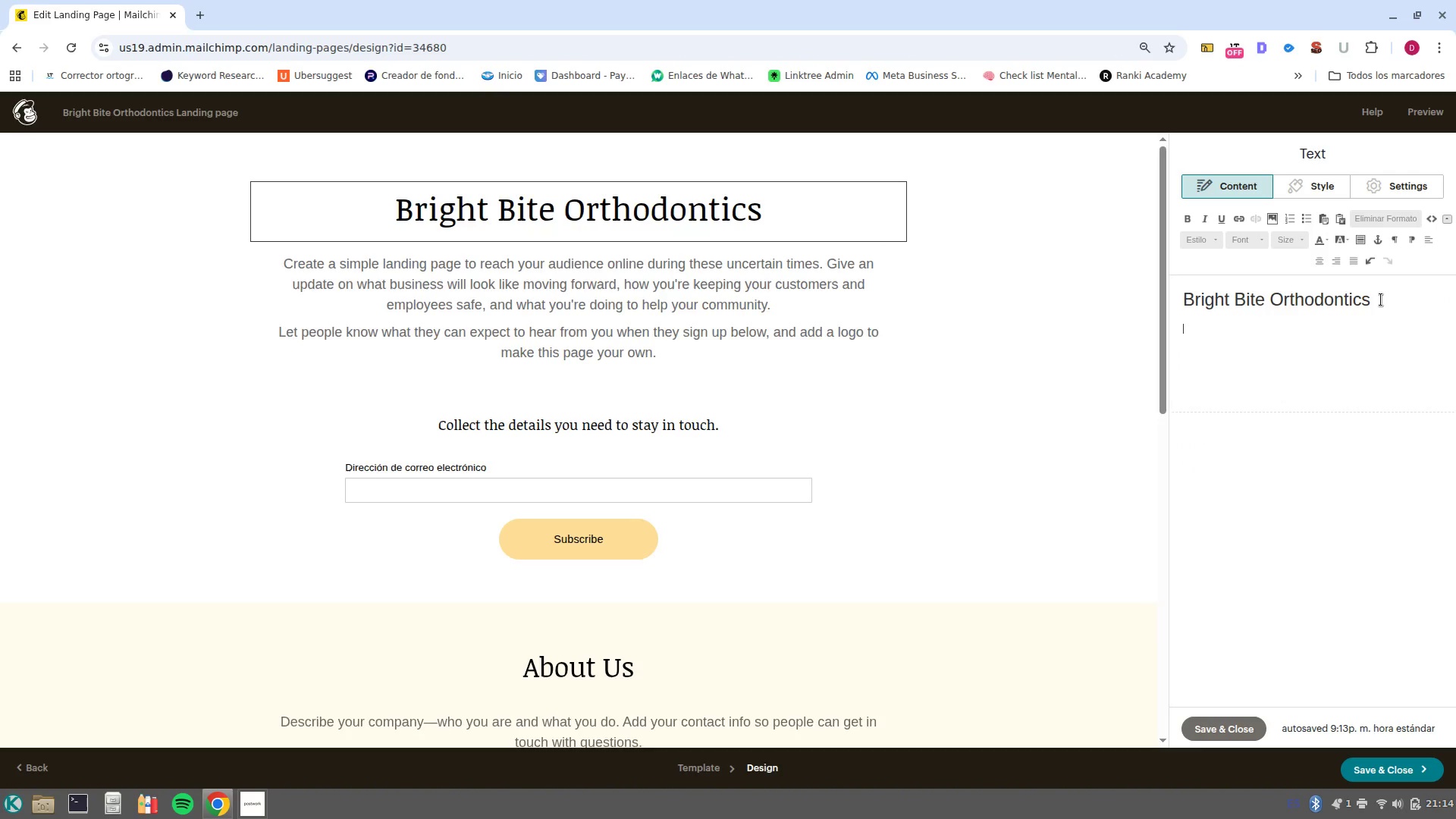 
key(Enter)
 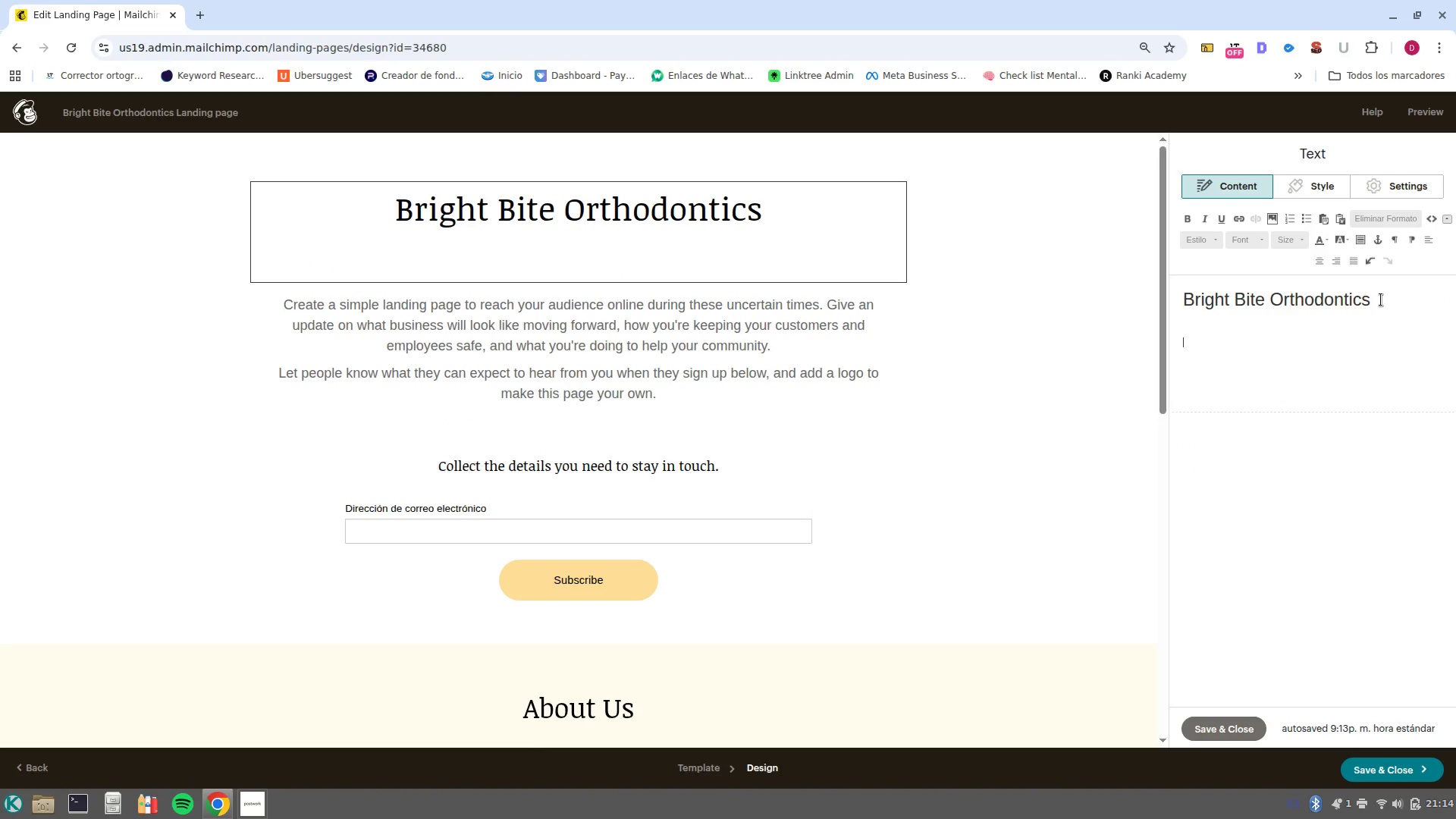 
type(dasdsad)
 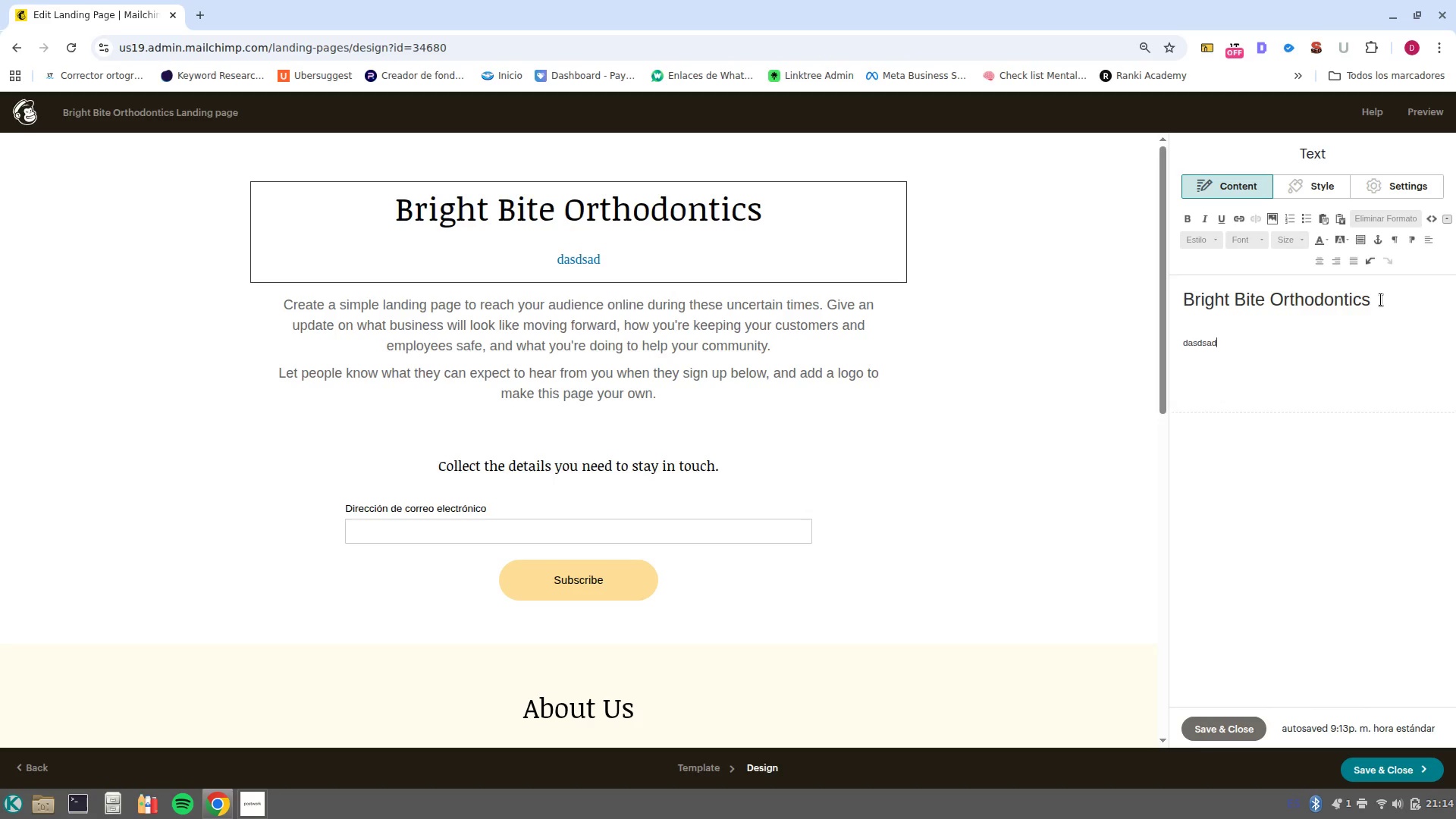 
key(Control+Backspace)
 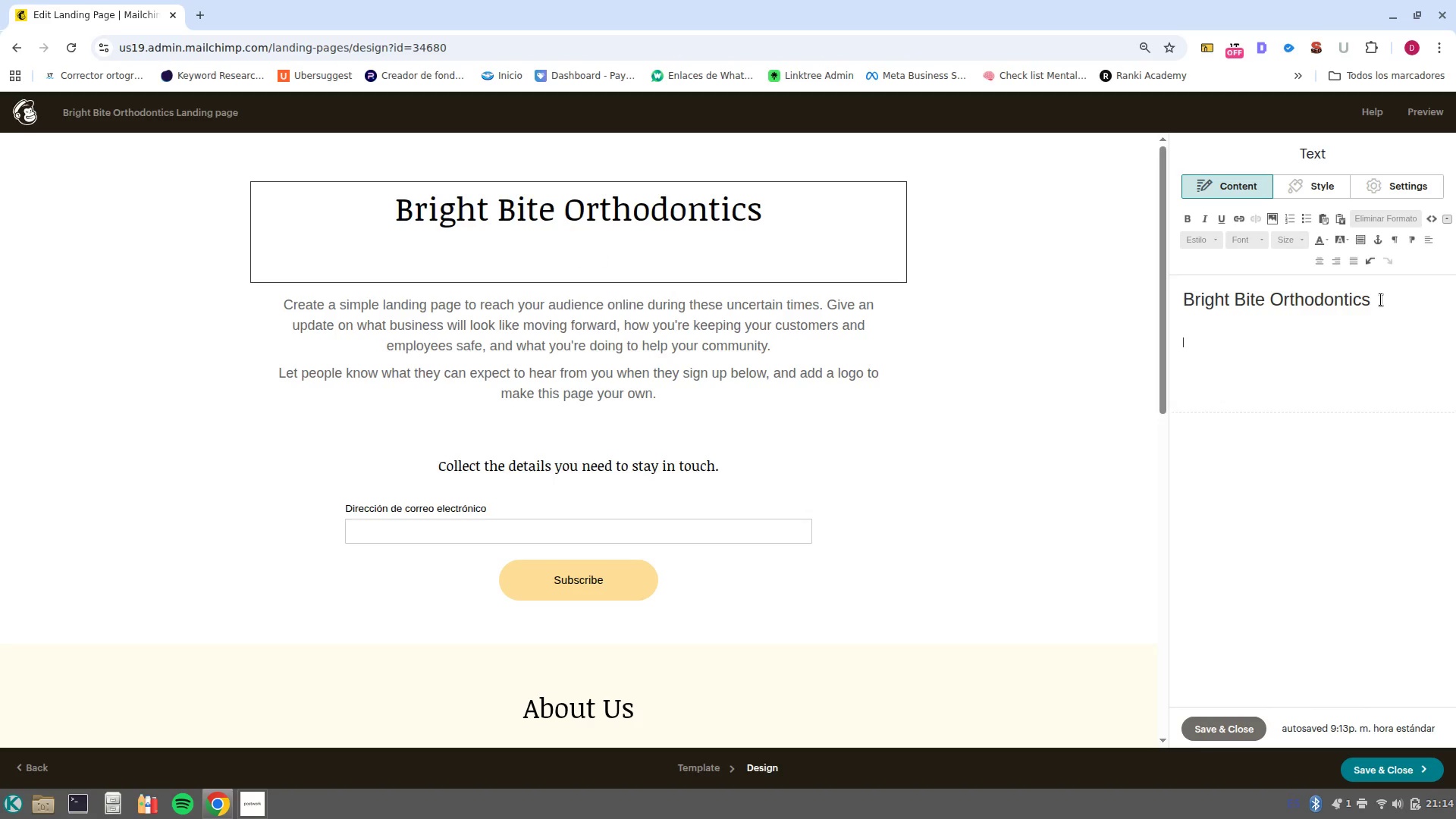 
key(Control+Backspace)
 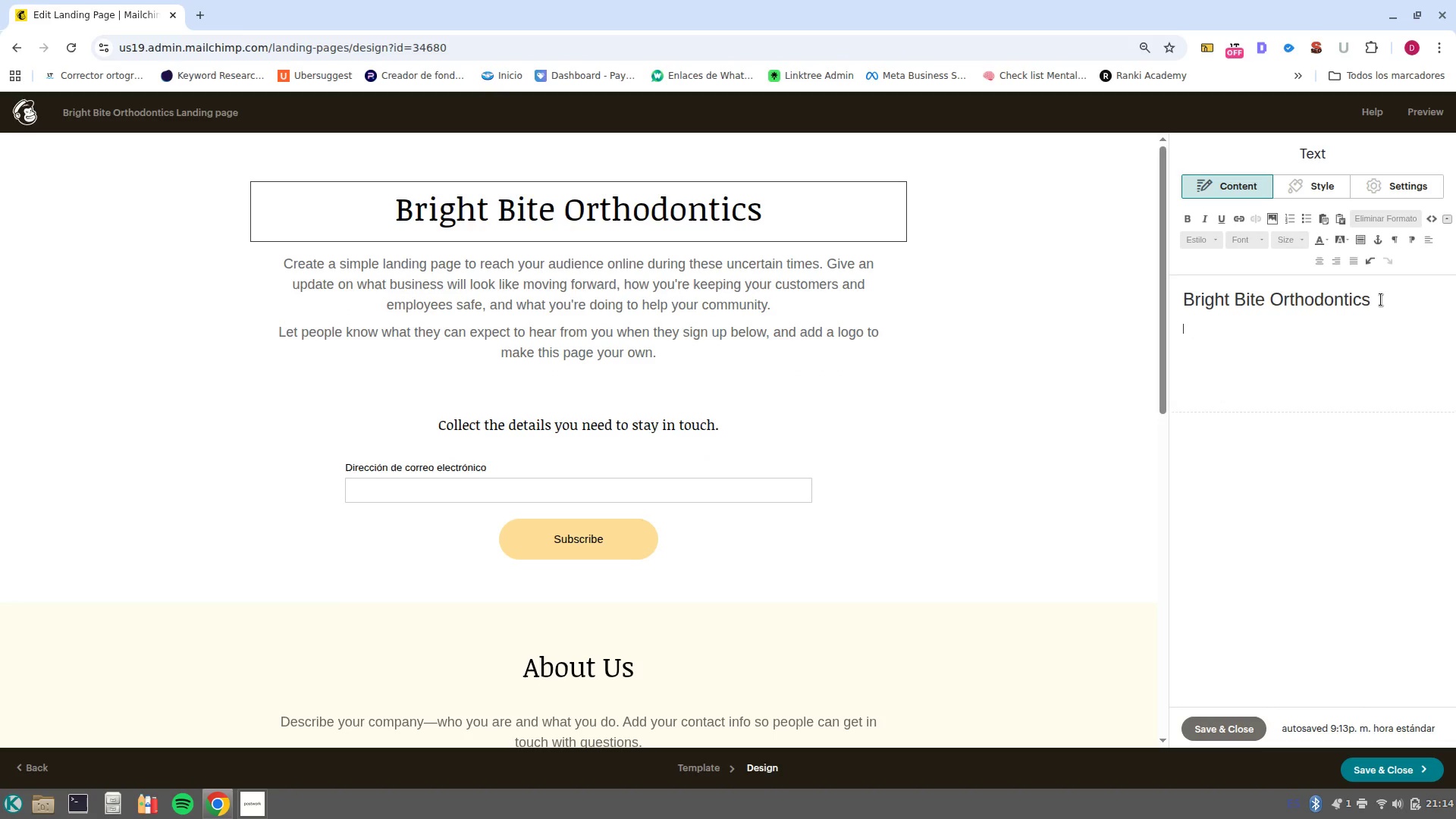 
key(Control+Backspace)
 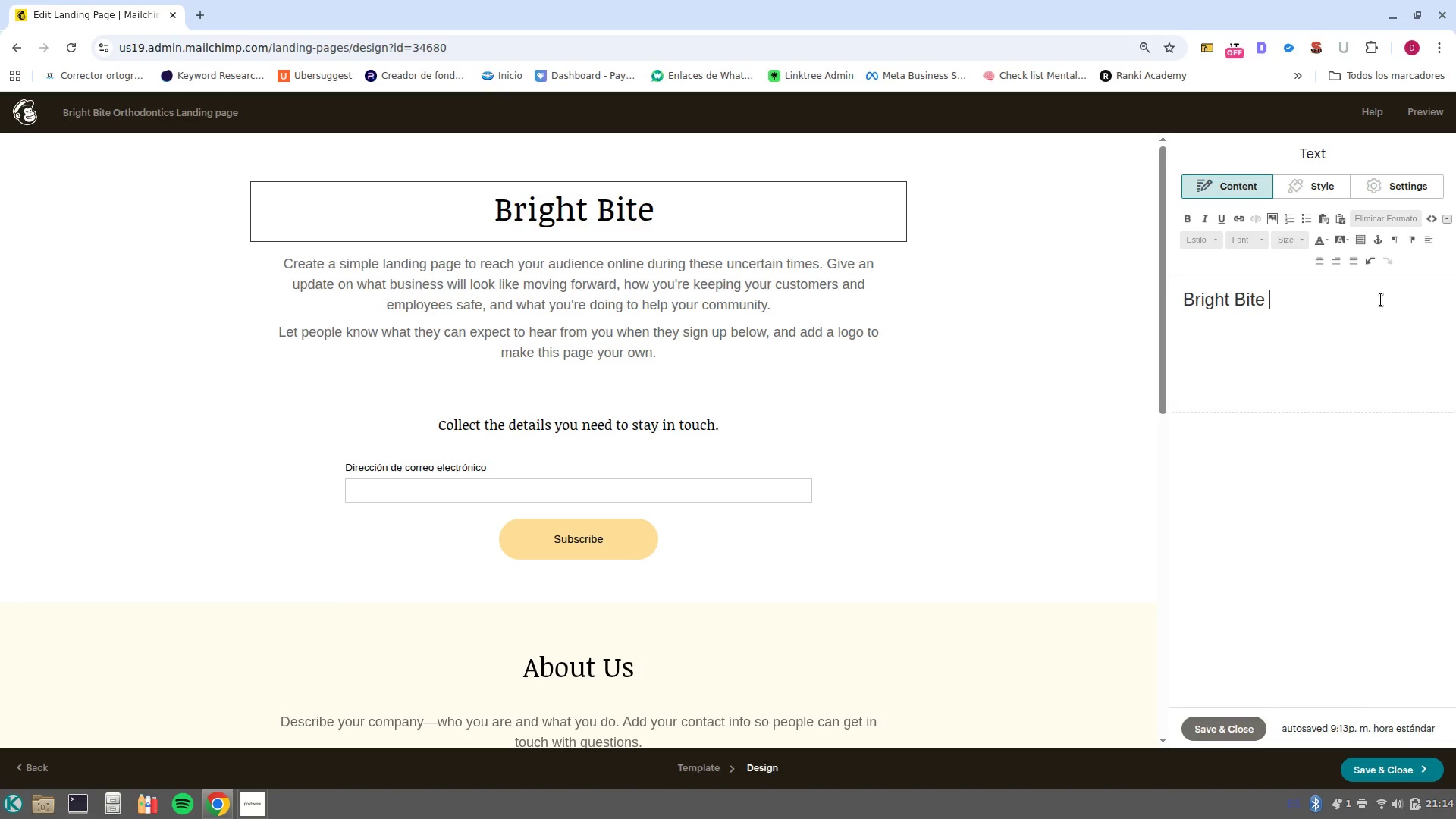 
key(Control+Z)
 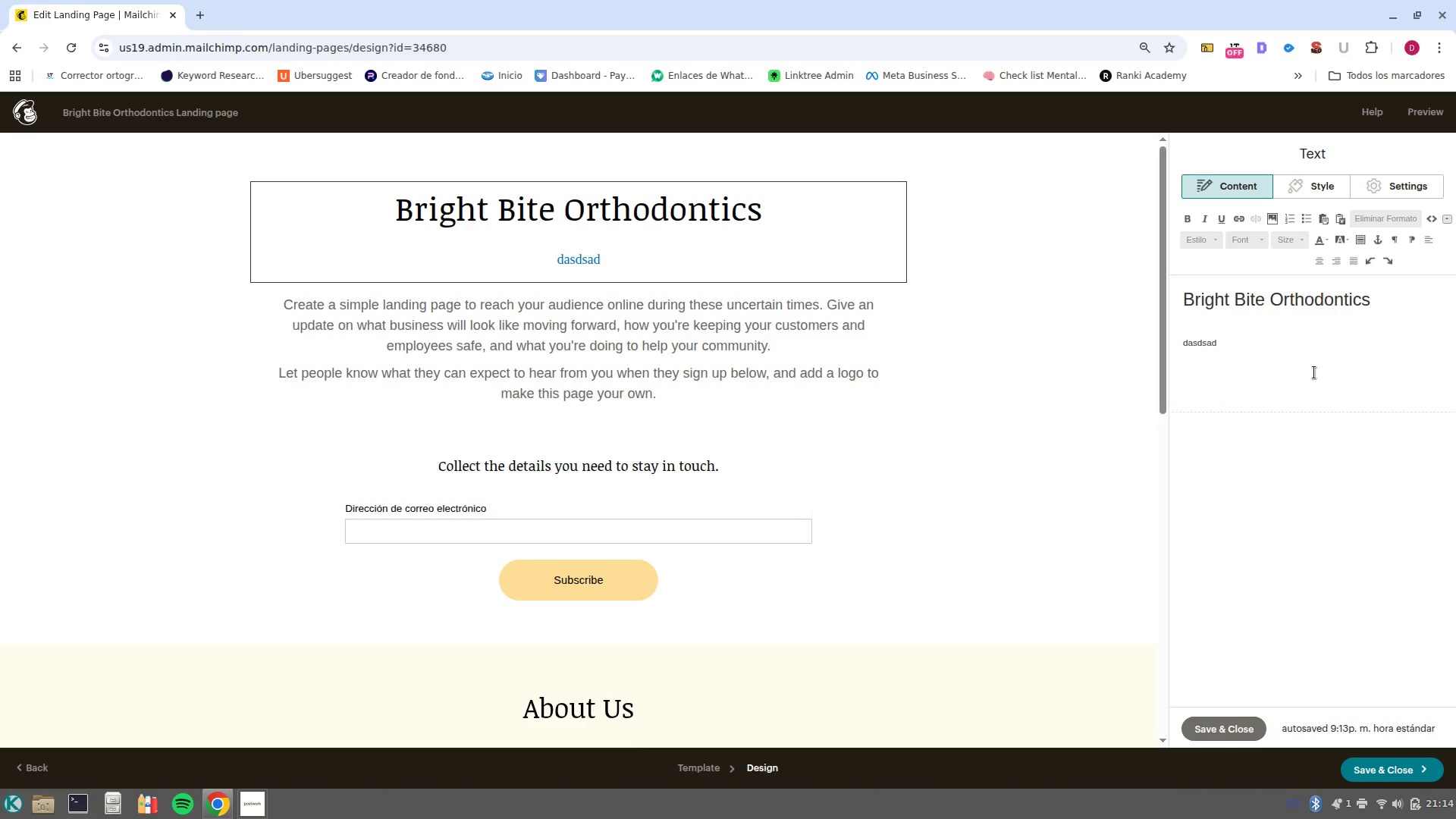 
left_click_drag(start_coordinate=[1266, 359], to_coordinate=[1030, 336])
 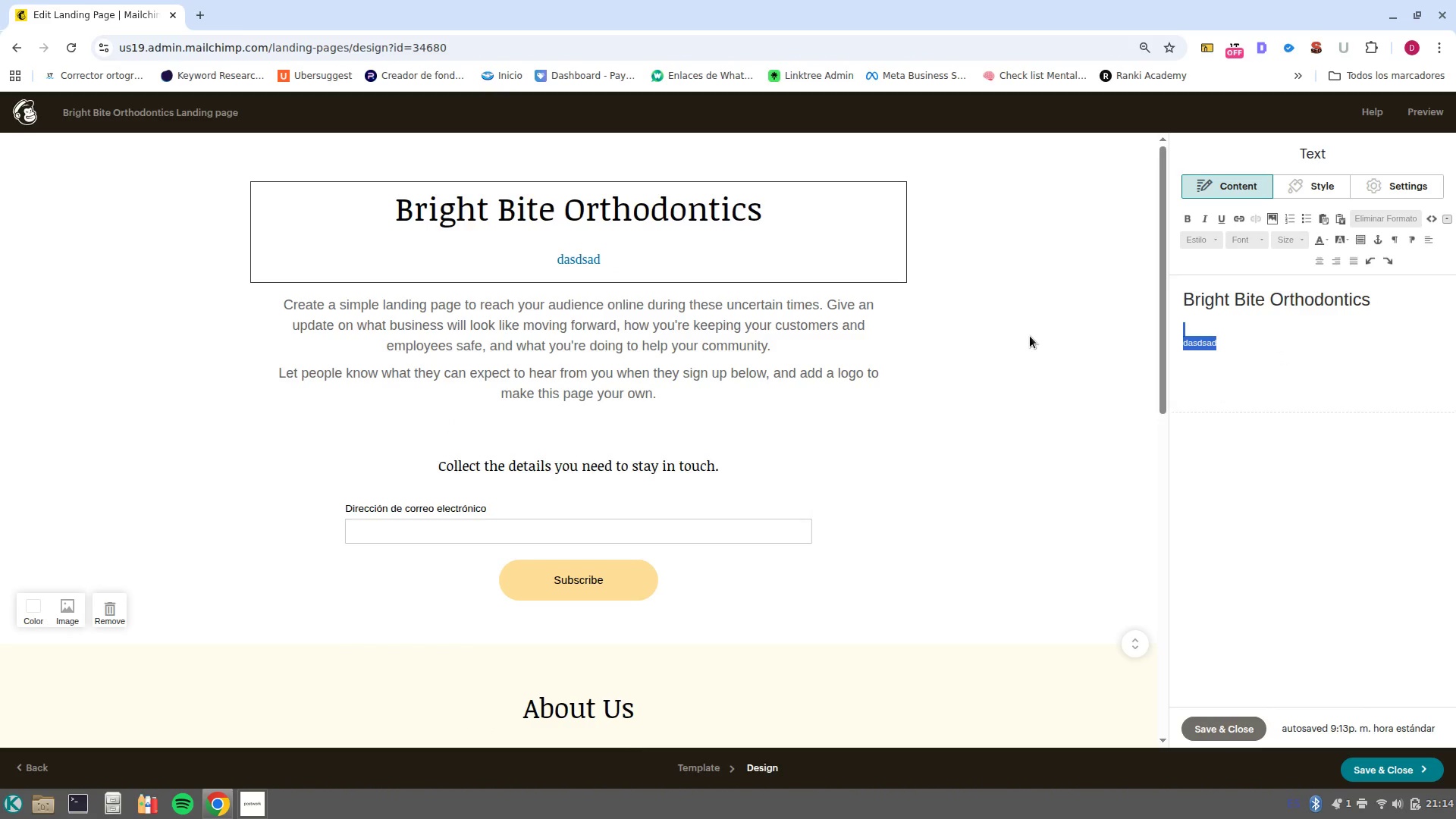 
key(Backspace)
 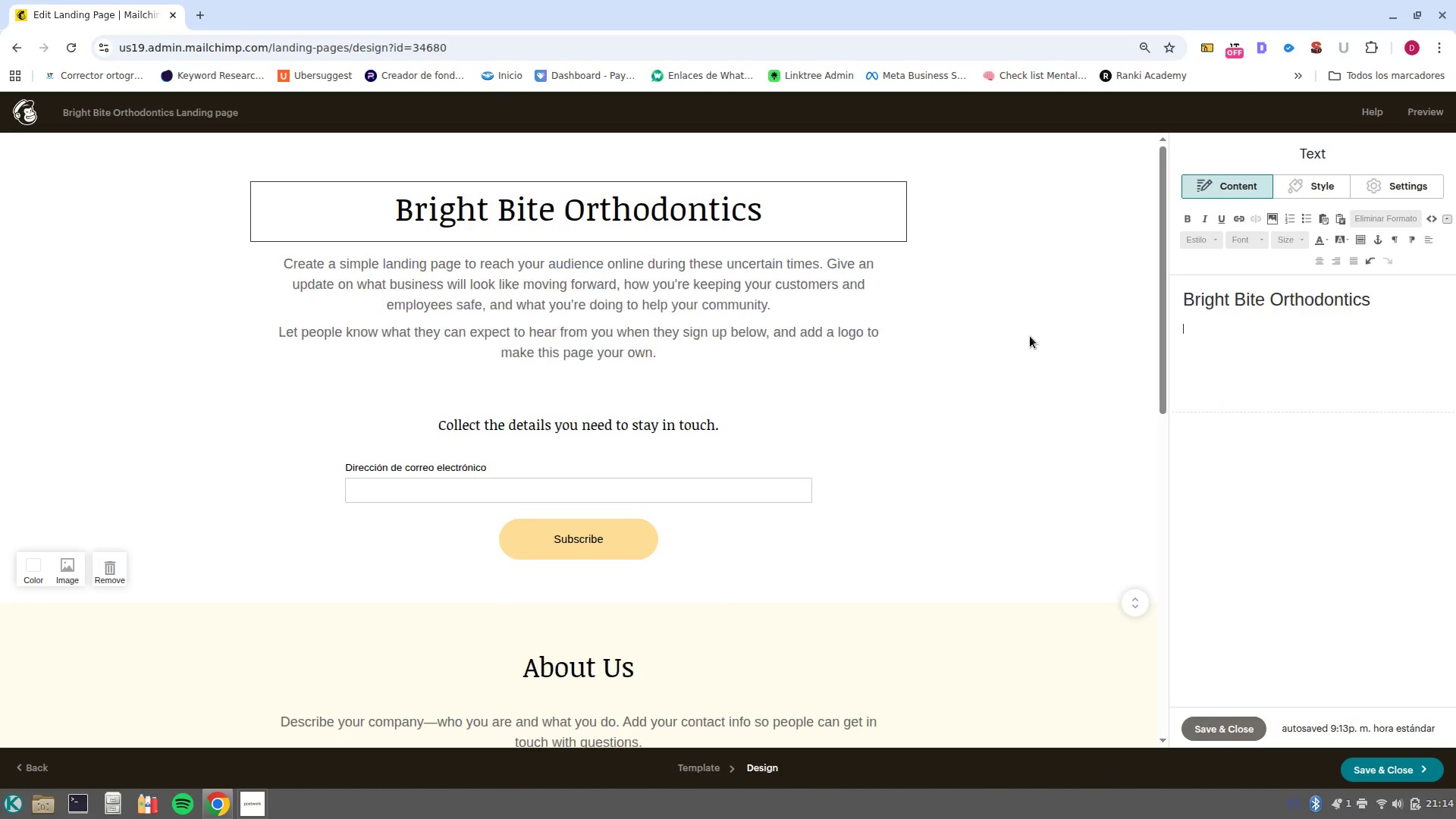 
key(Backspace)
 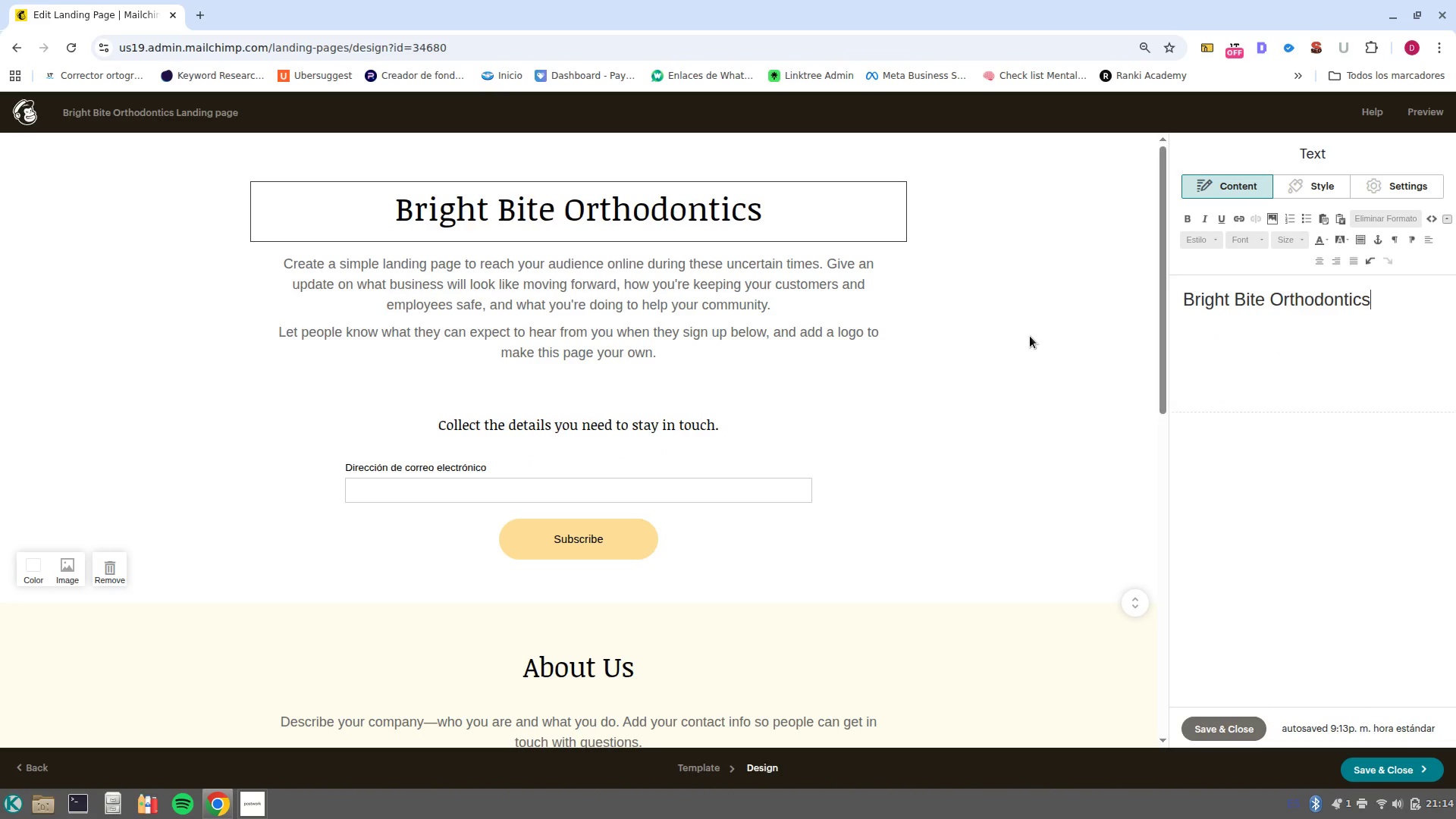 
scroll: coordinate [1032, 336], scroll_direction: up, amount: 1.0
 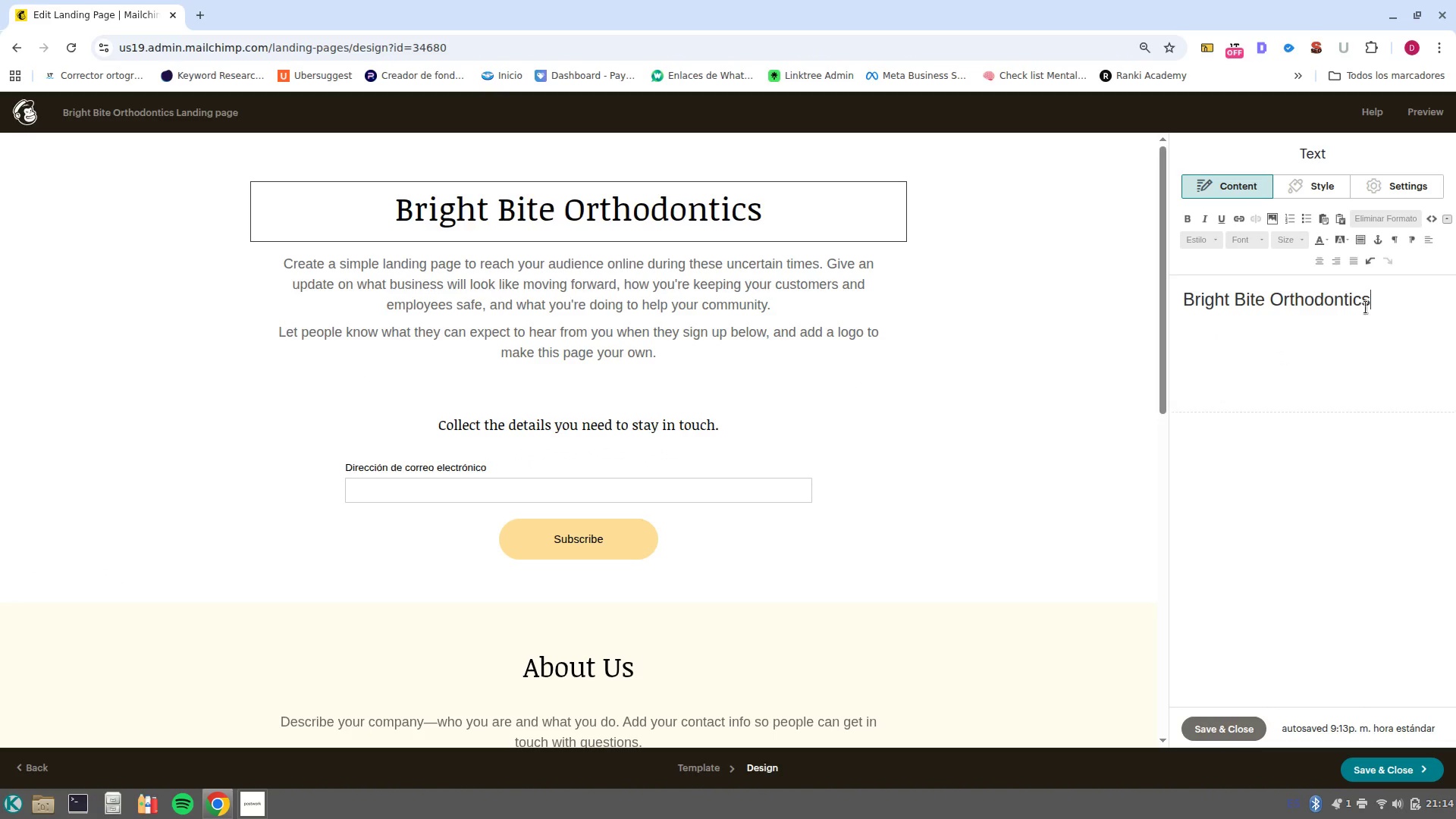 
left_click_drag(start_coordinate=[1371, 307], to_coordinate=[1153, 282])
 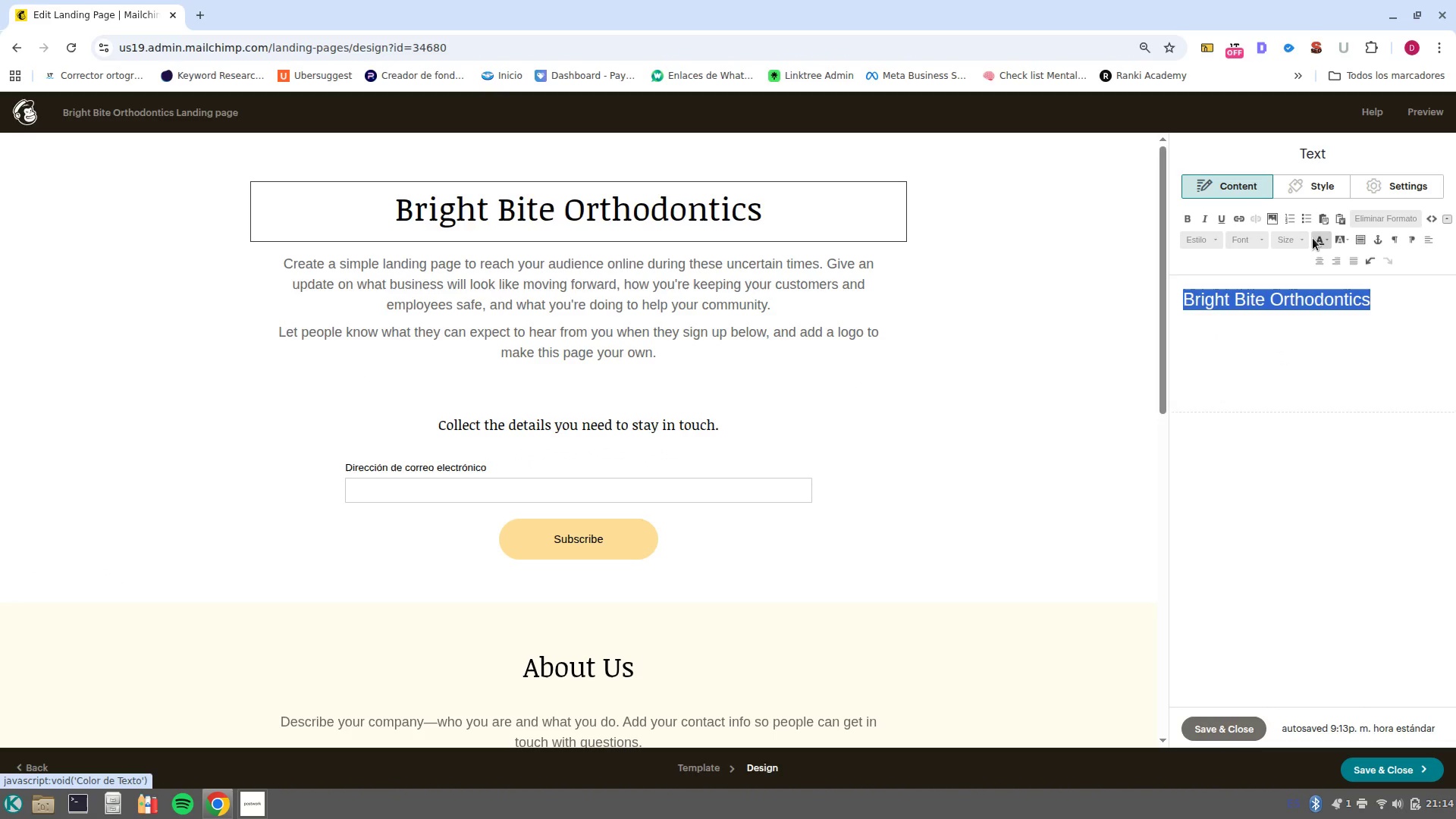 
left_click([1319, 243])
 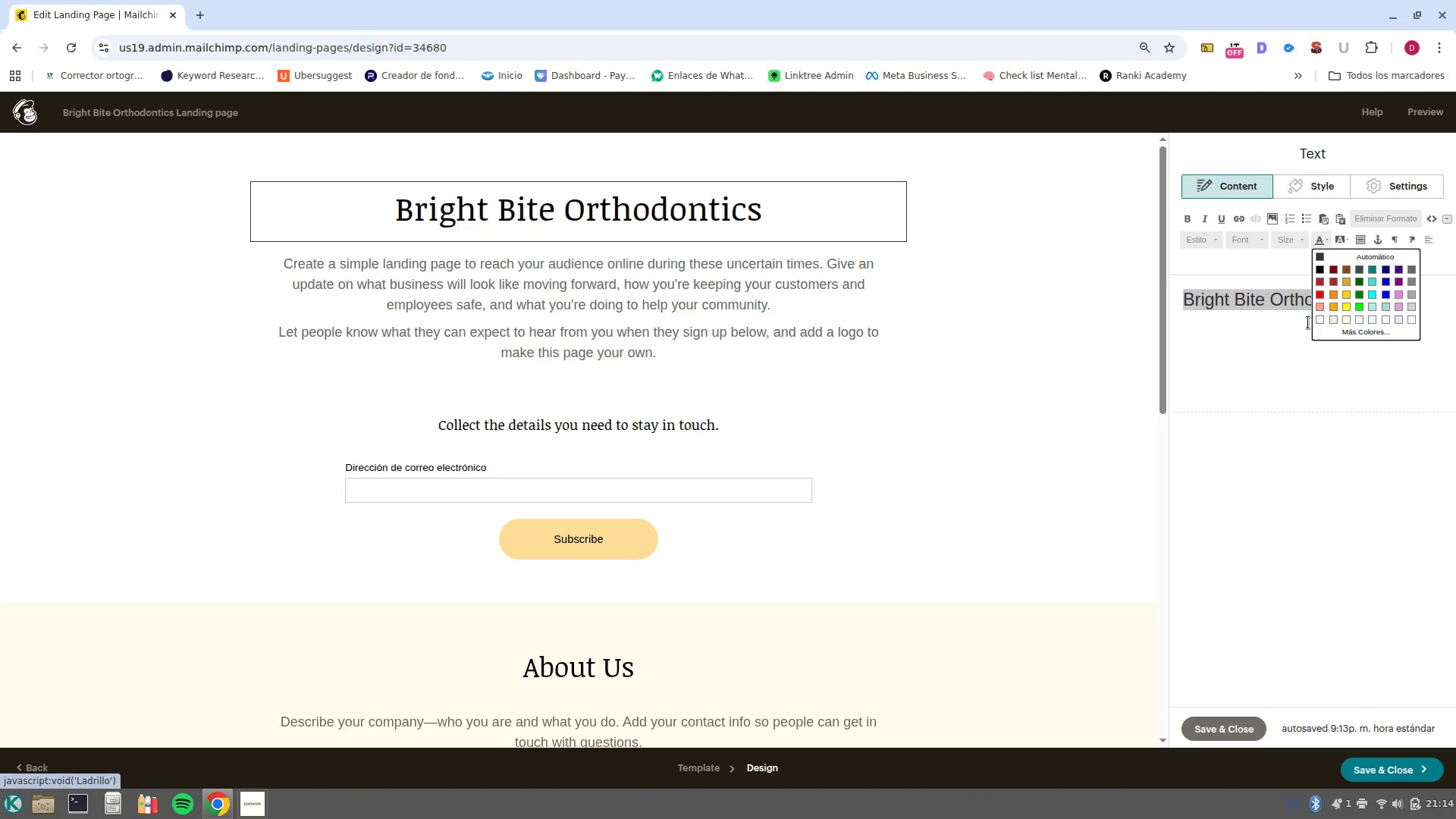 
left_click([1342, 333])
 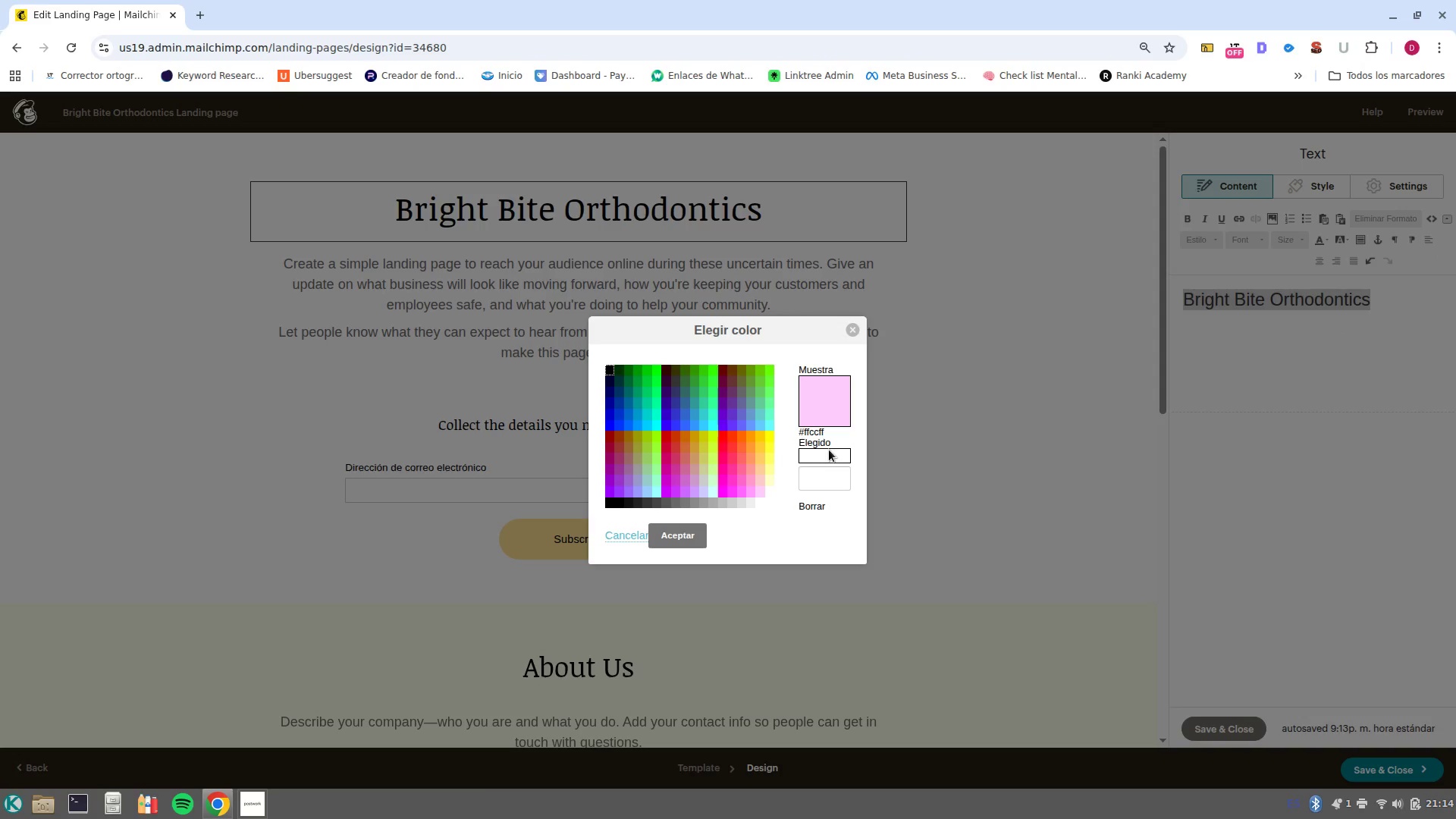 
left_click([826, 454])
 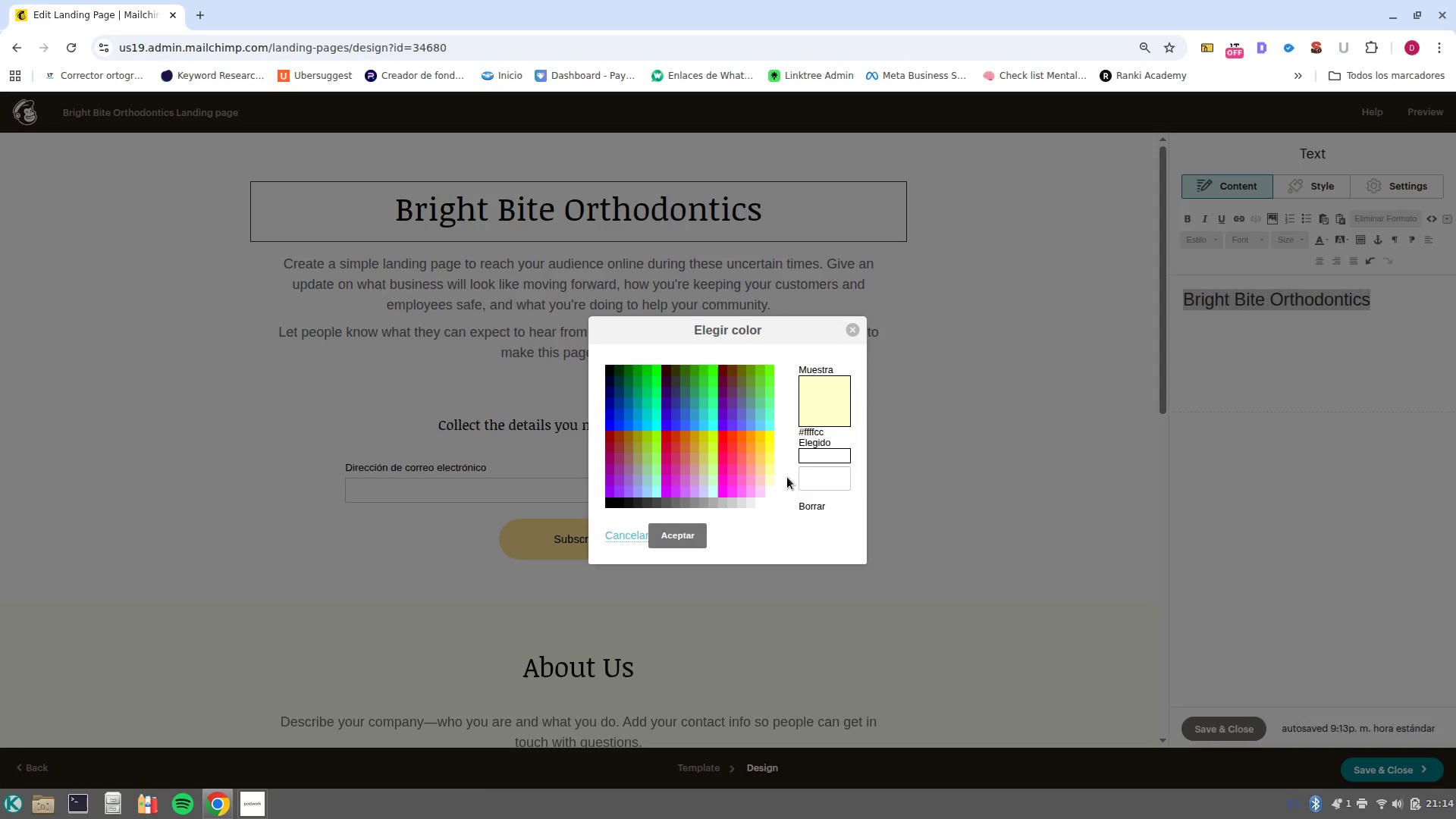 
left_click([831, 475])
 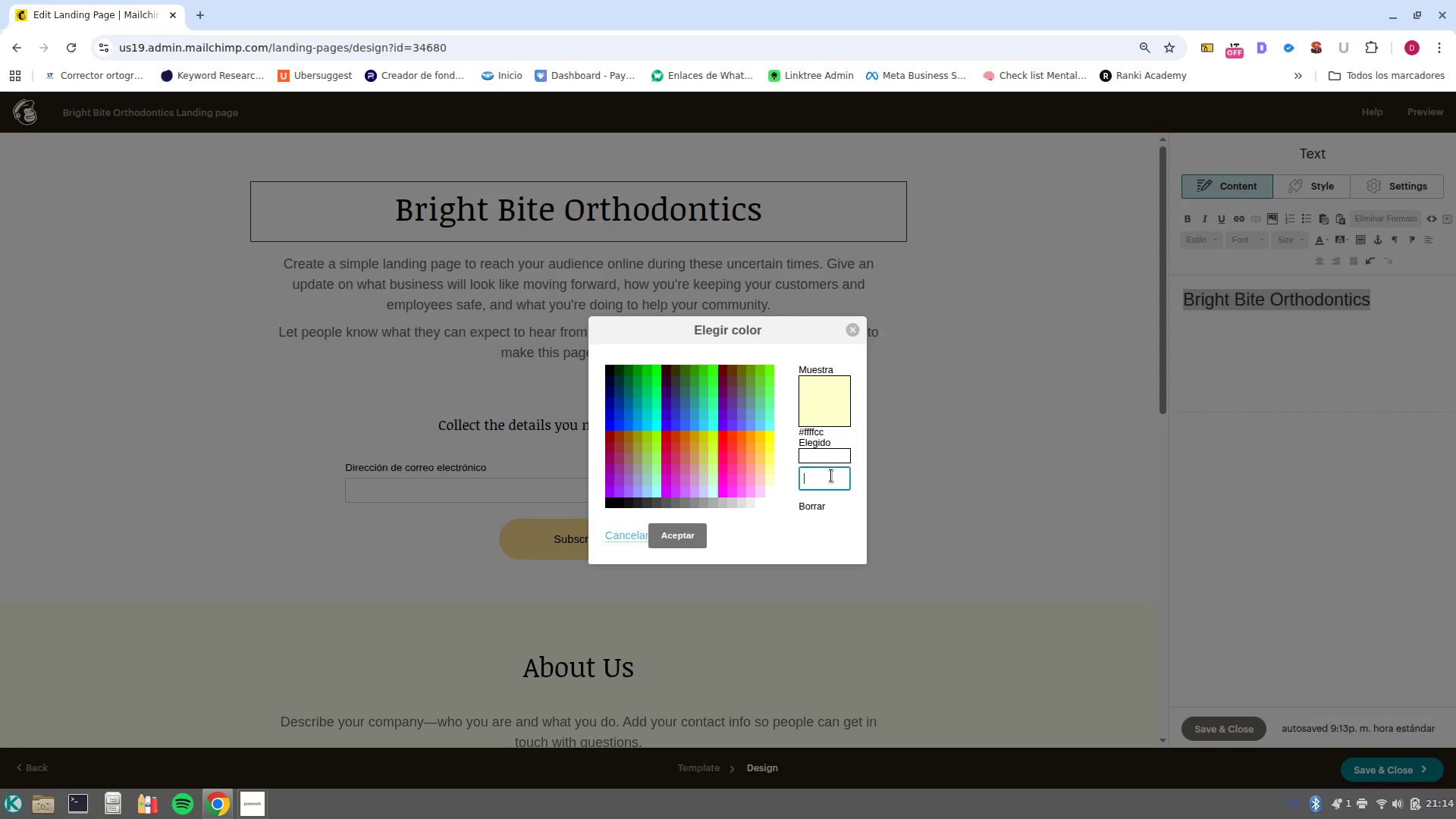 
key(Control+V)
 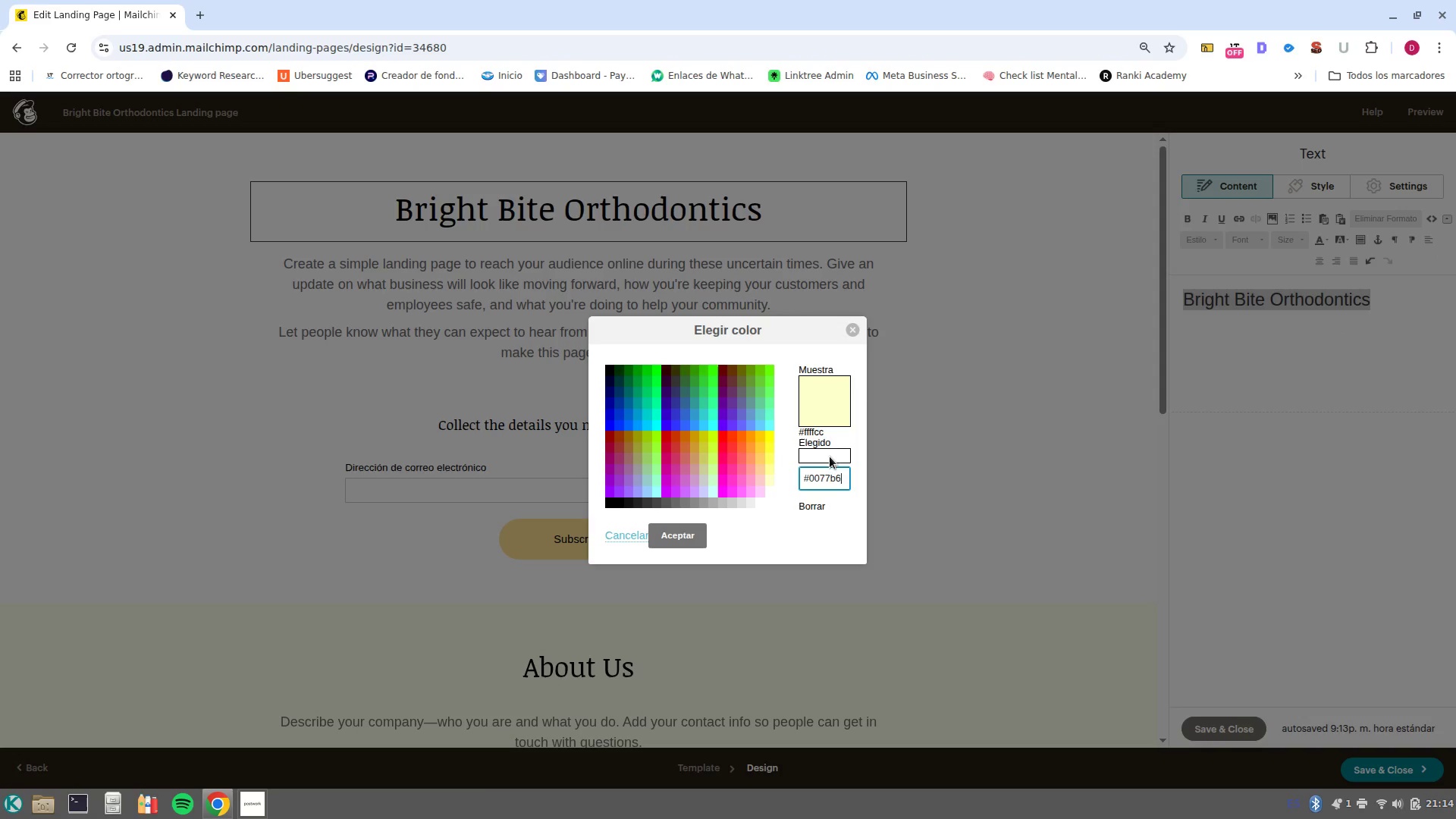 
left_click([830, 443])
 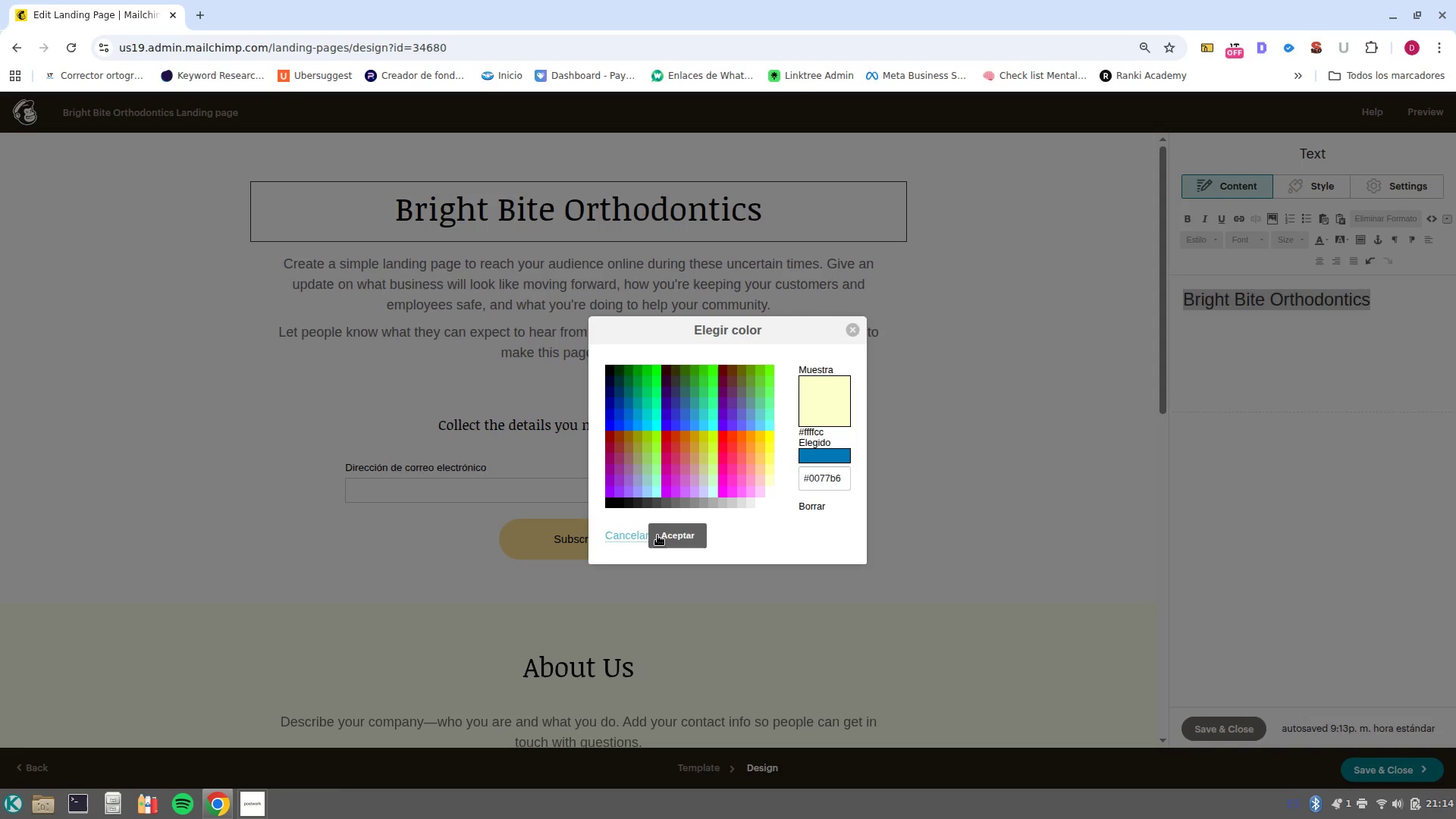 
left_click([669, 540])
 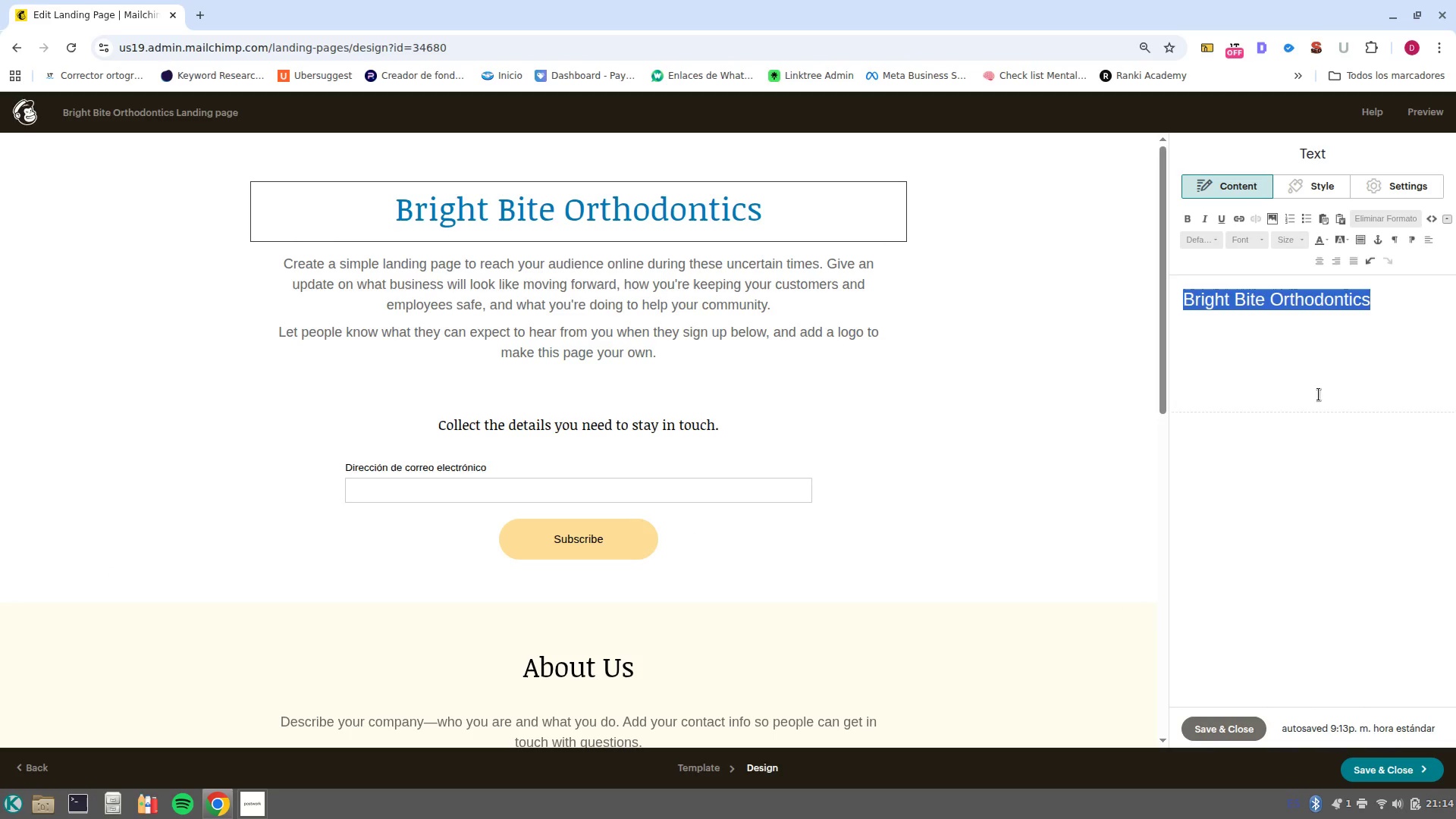 
left_click([1399, 334])
 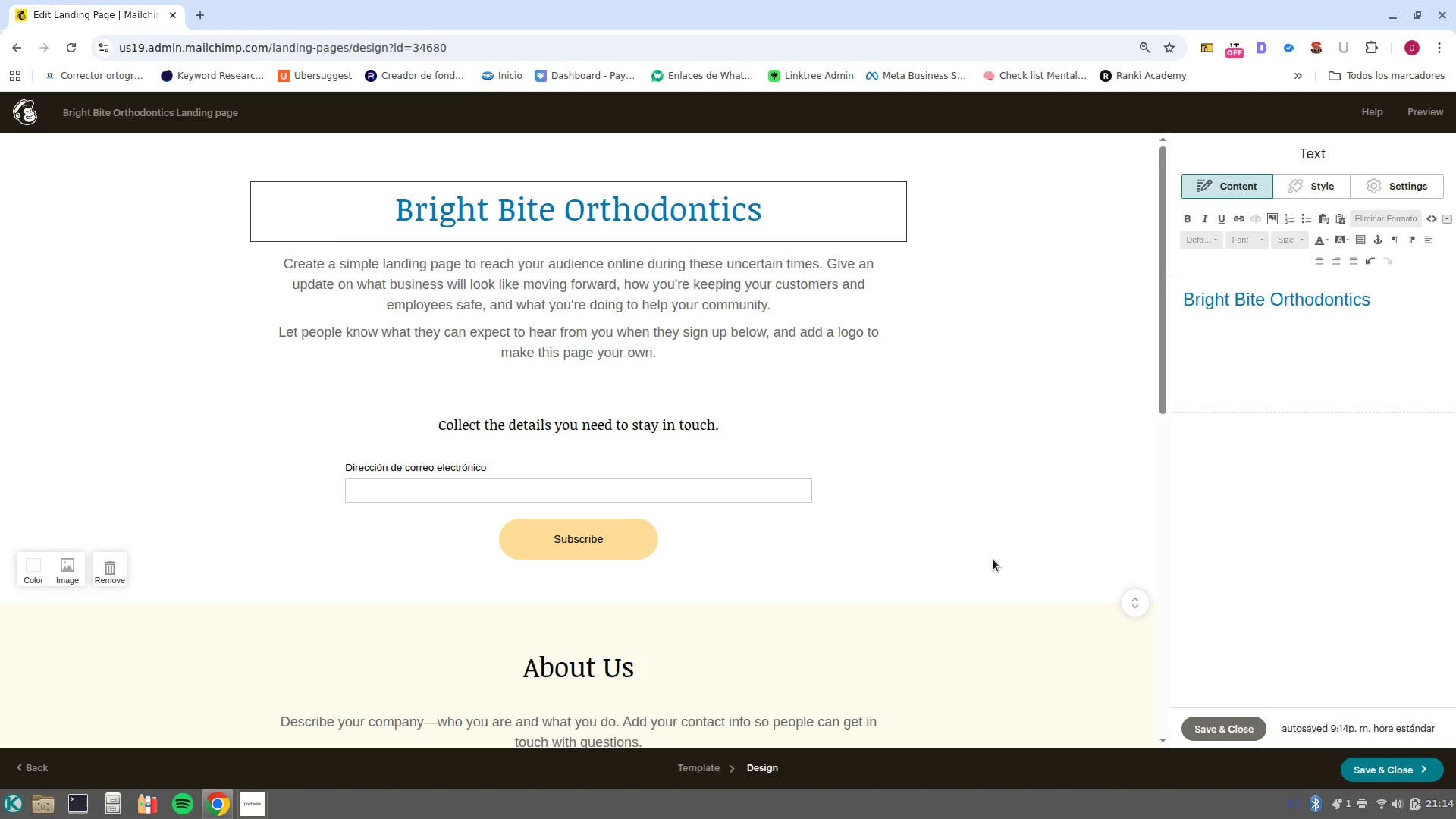 
wait(7.21)
 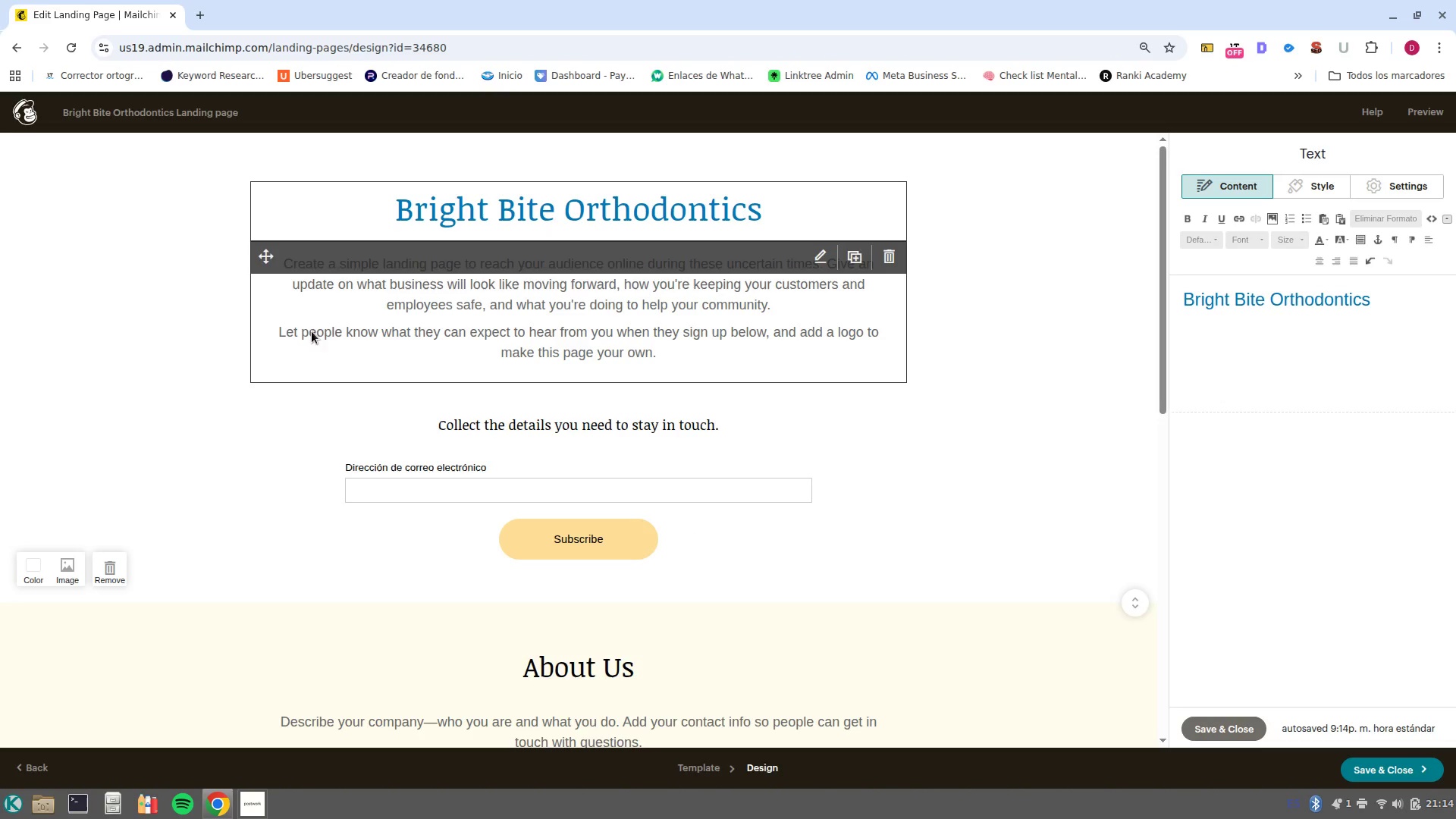 
left_click([646, 323])
 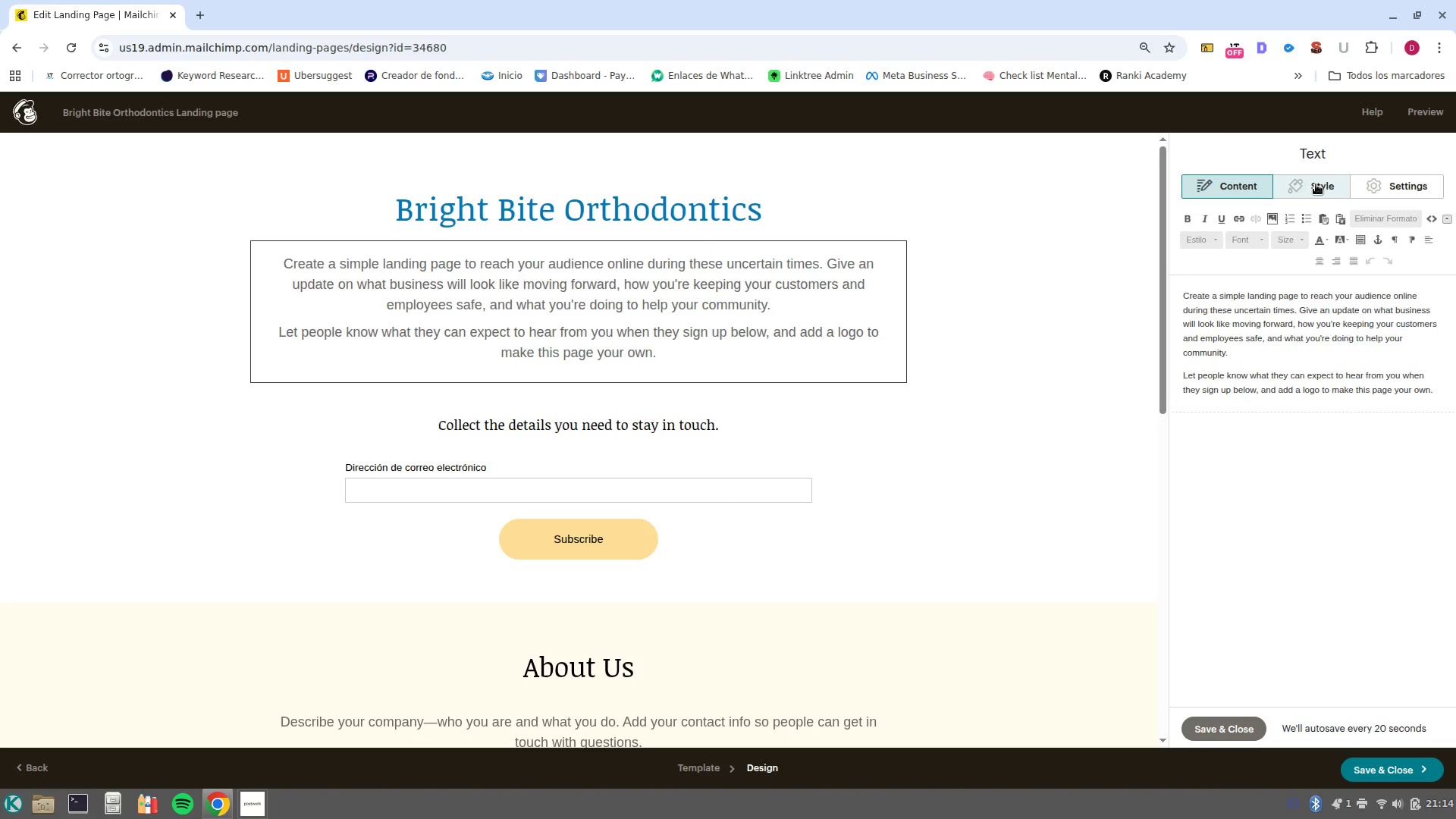 
left_click([1323, 184])
 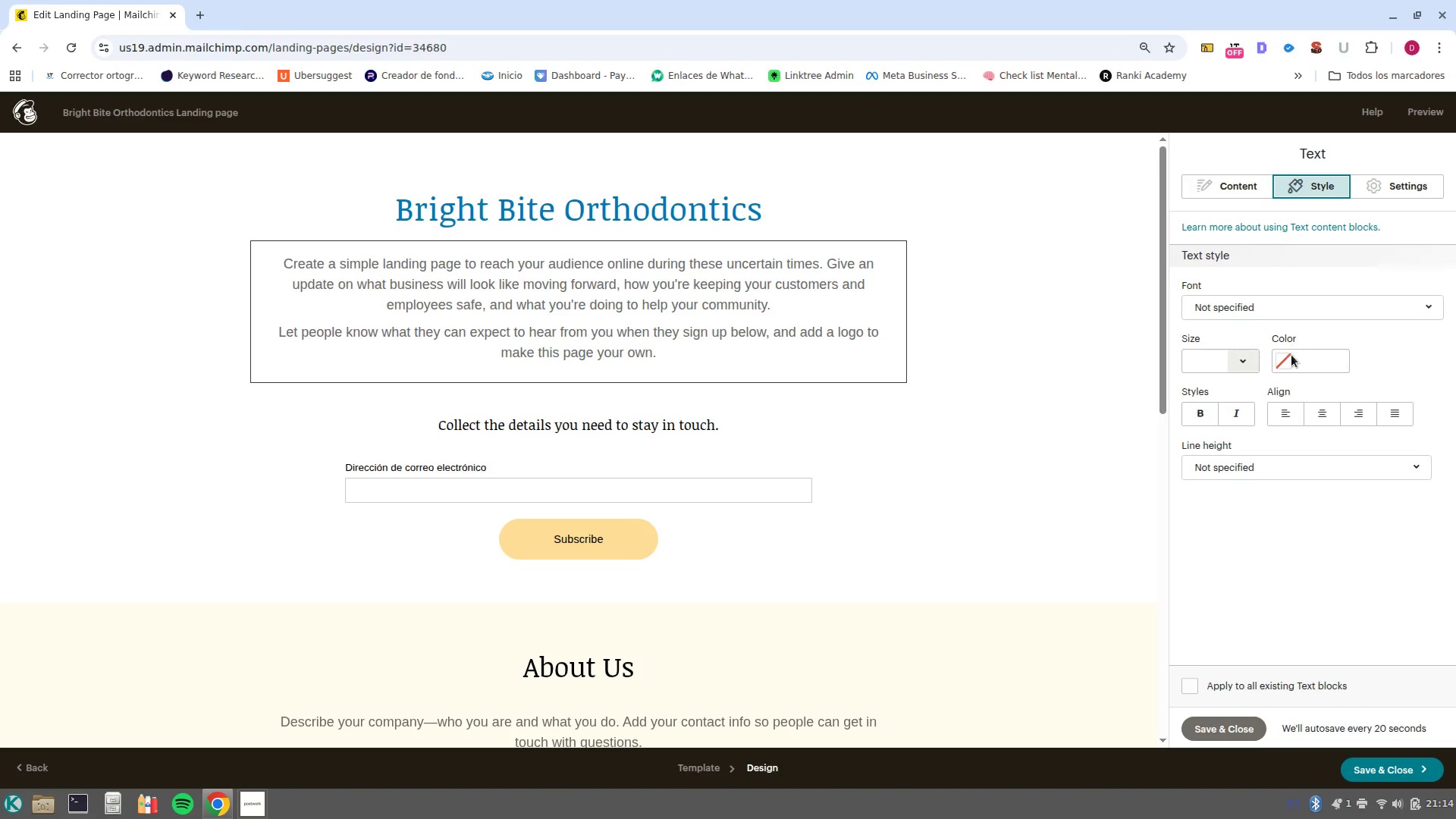 
left_click([1291, 359])
 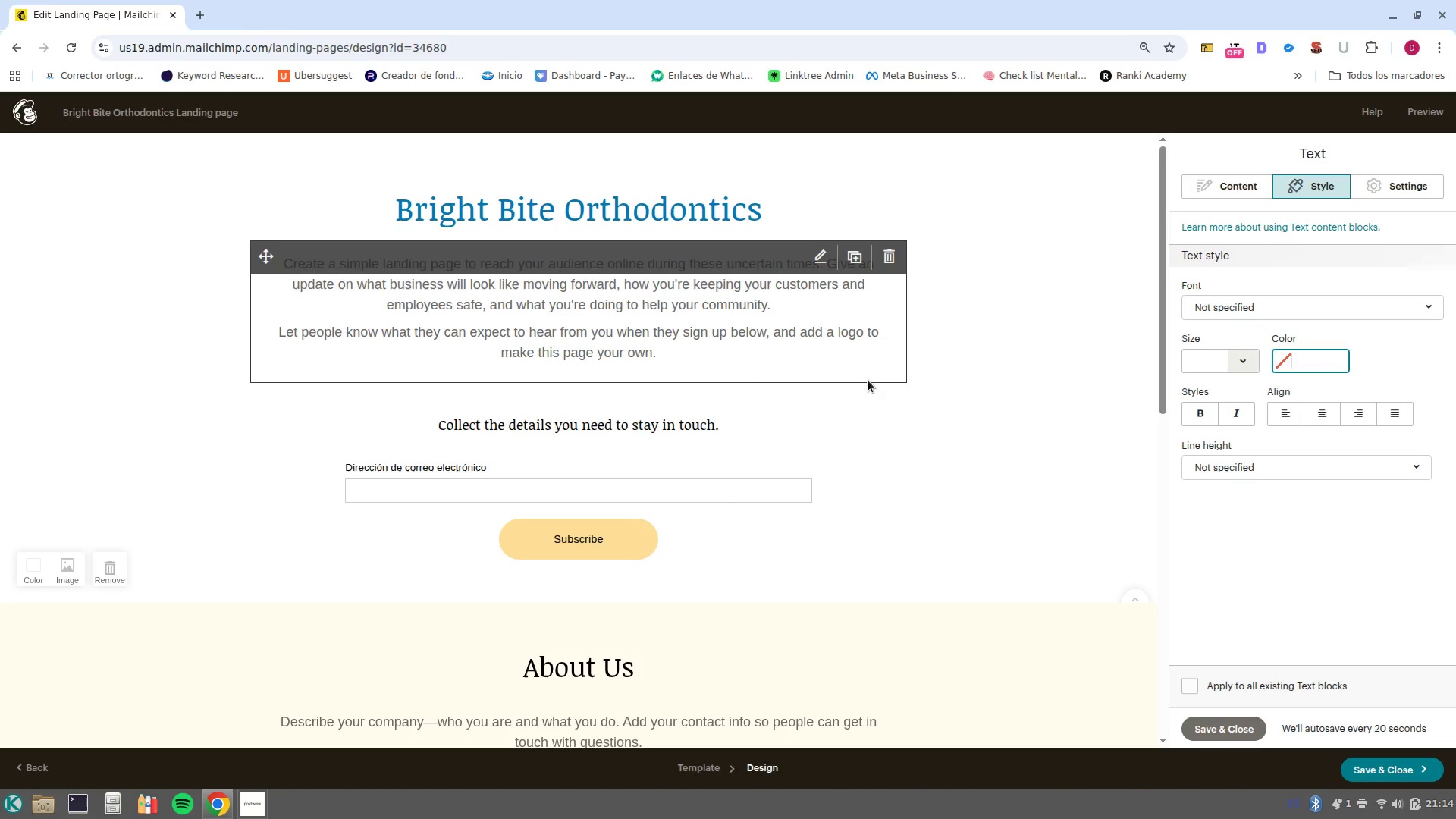 
left_click_drag(start_coordinate=[679, 362], to_coordinate=[240, 248])
 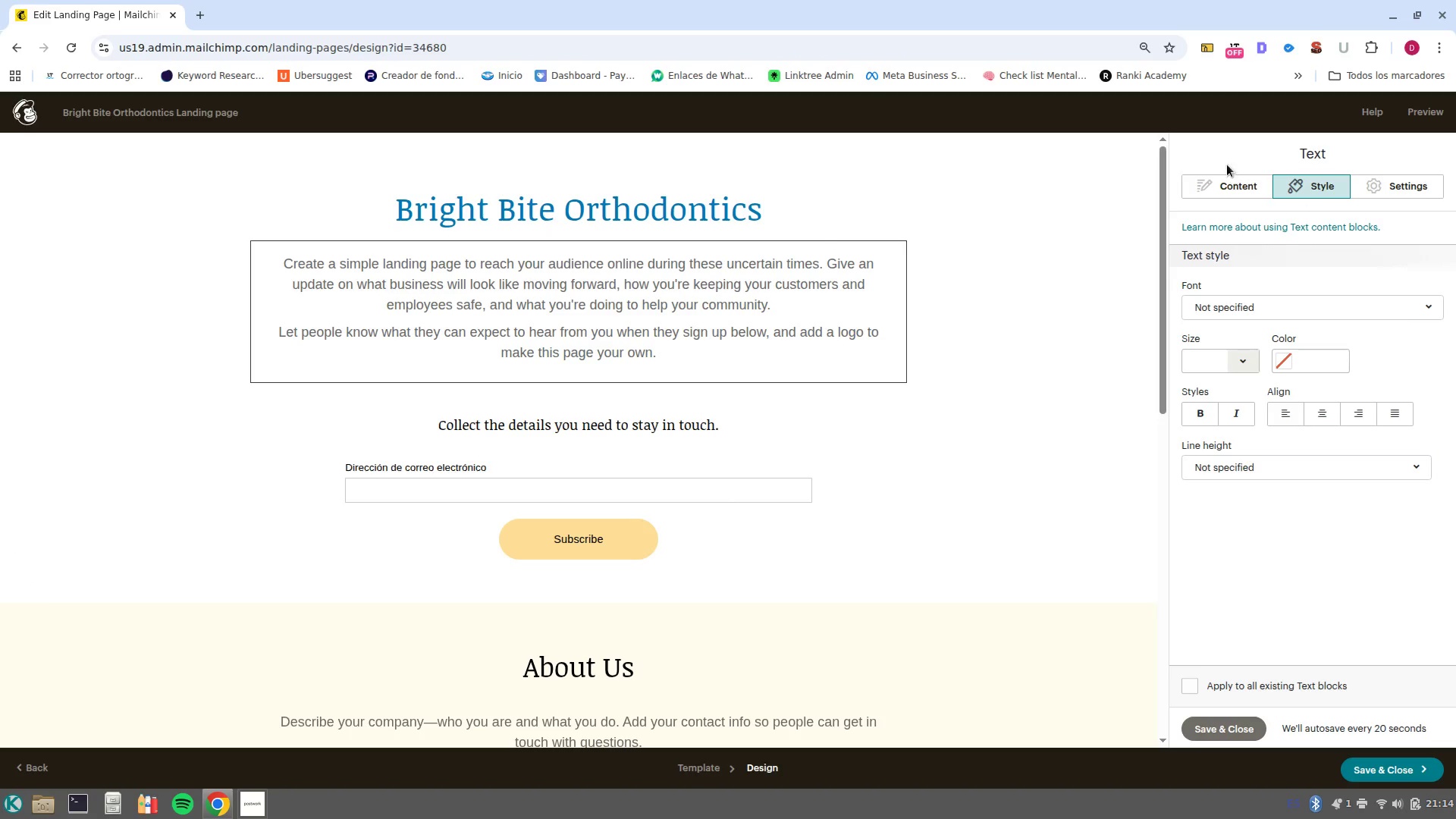 
left_click([1226, 180])
 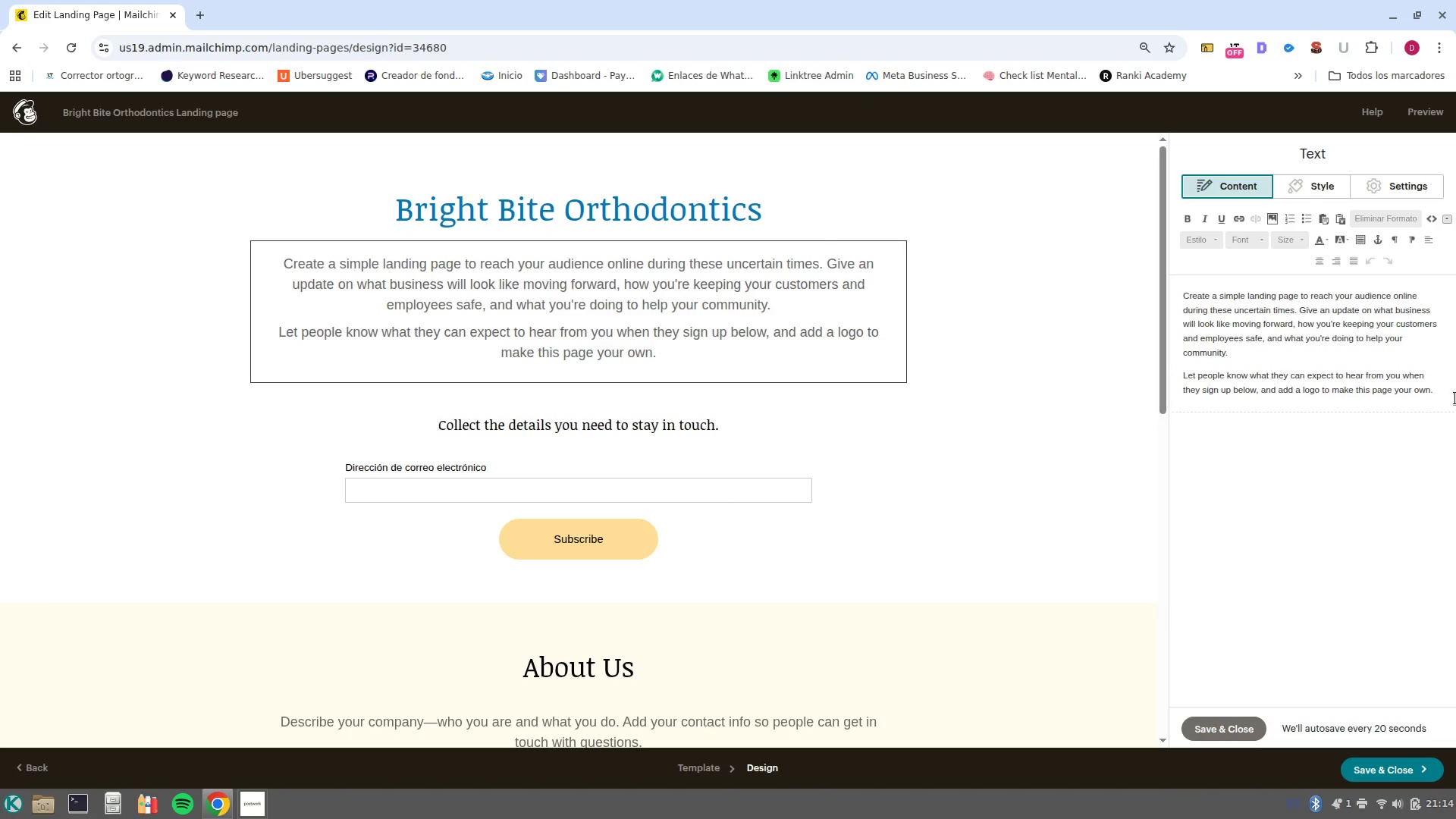 
left_click([1222, 172])
 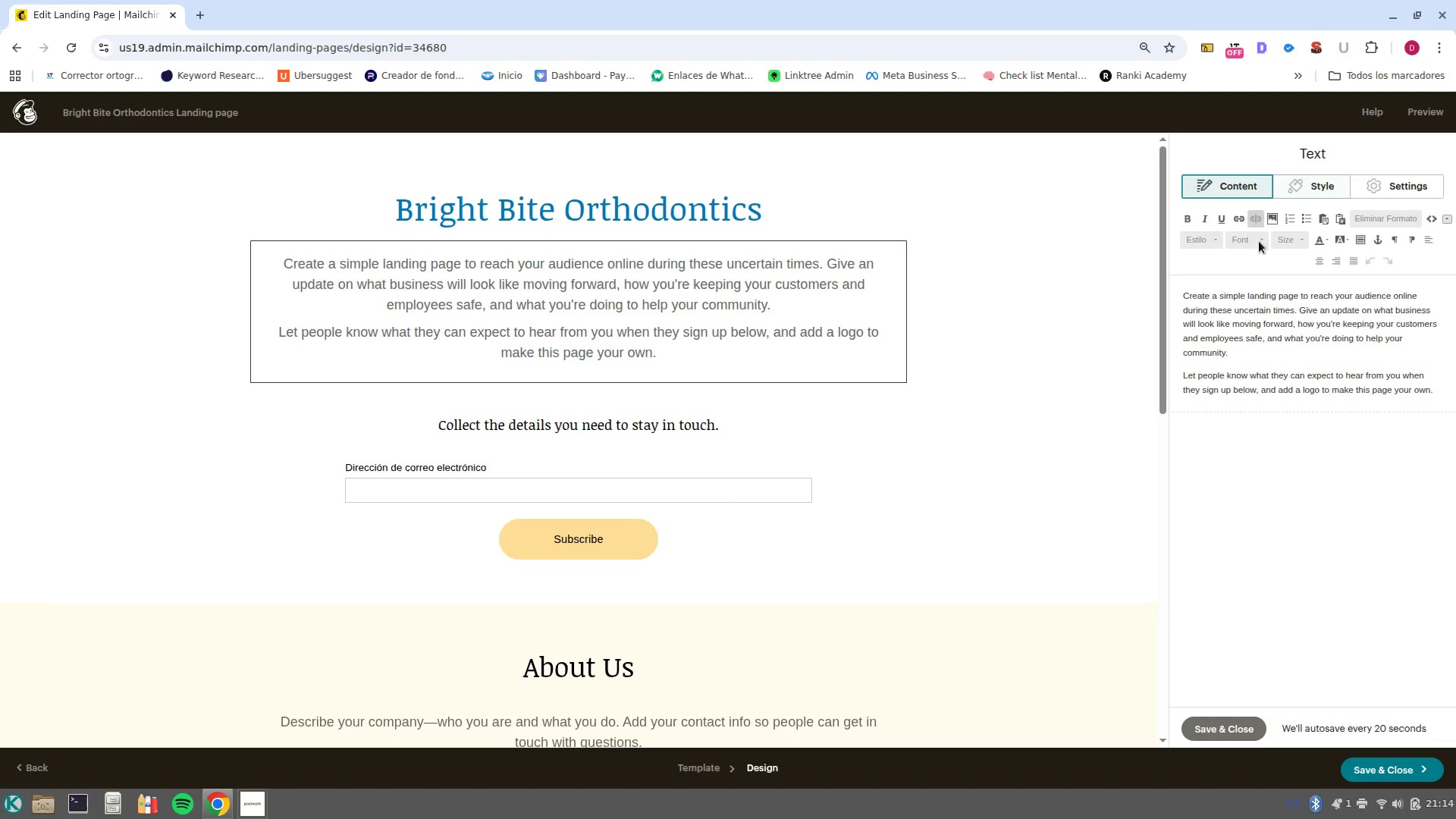 
left_click_drag(start_coordinate=[1449, 397], to_coordinate=[1101, 272])
 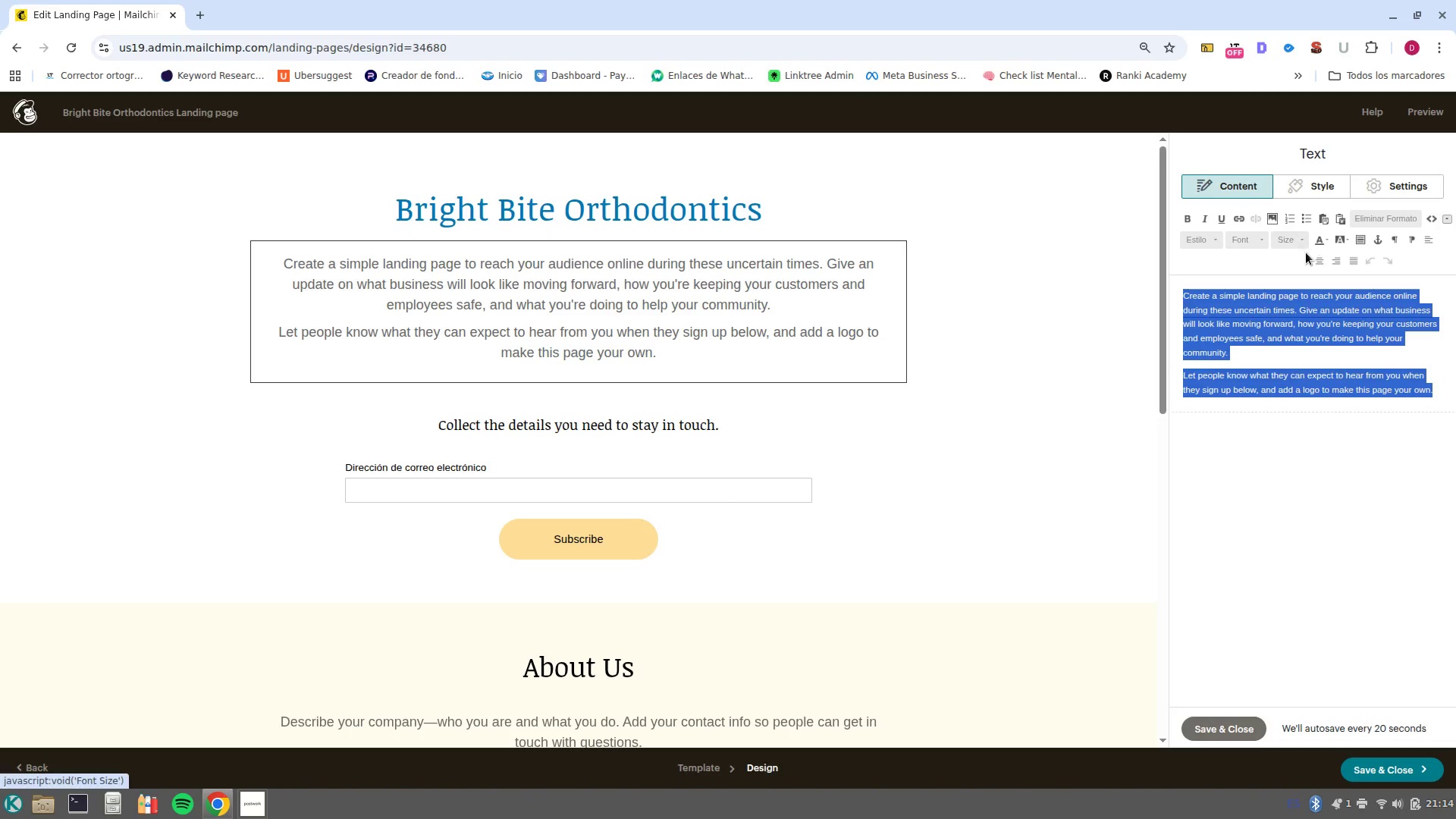 
left_click([1322, 243])
 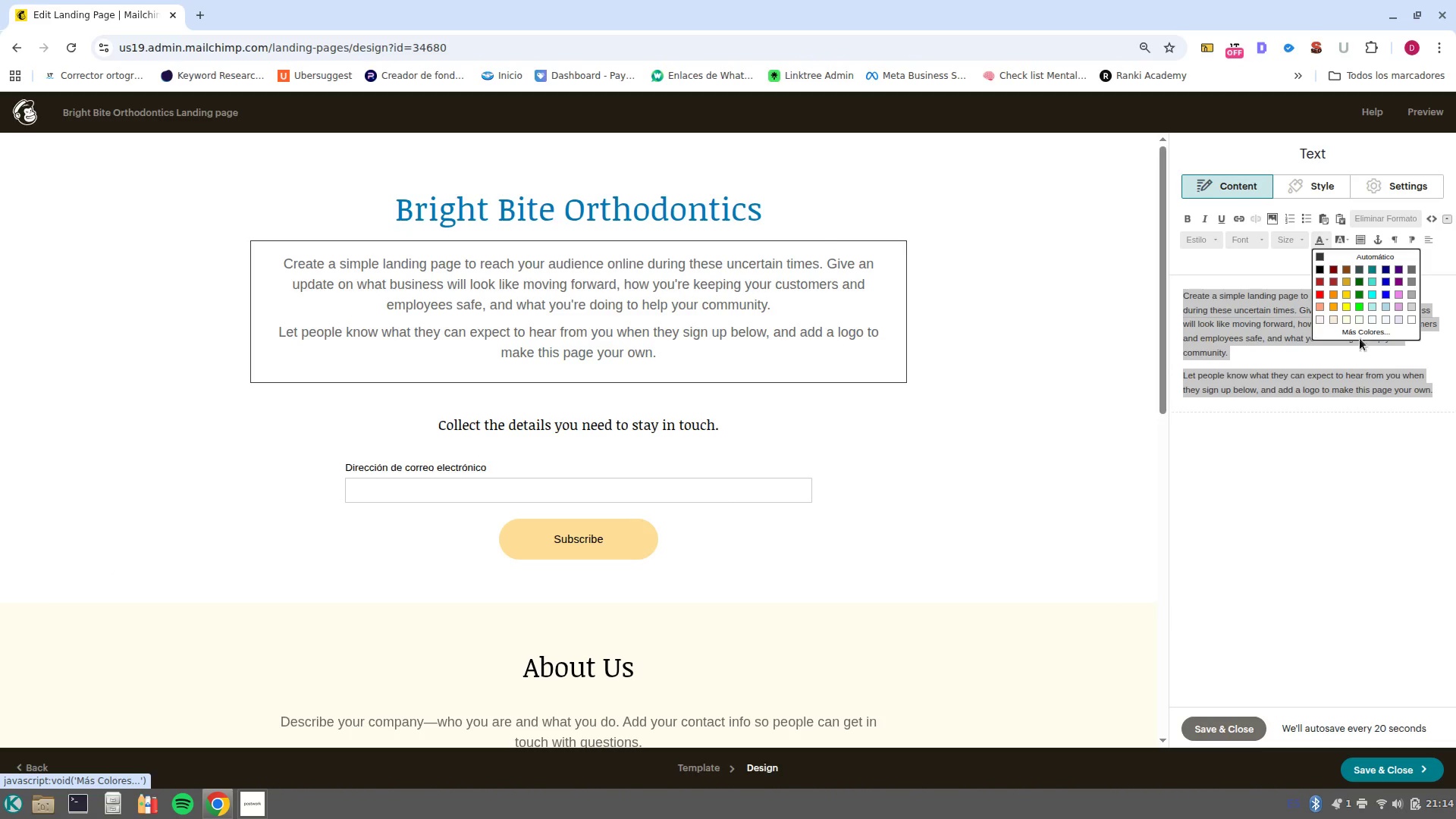 
left_click([1358, 323])
 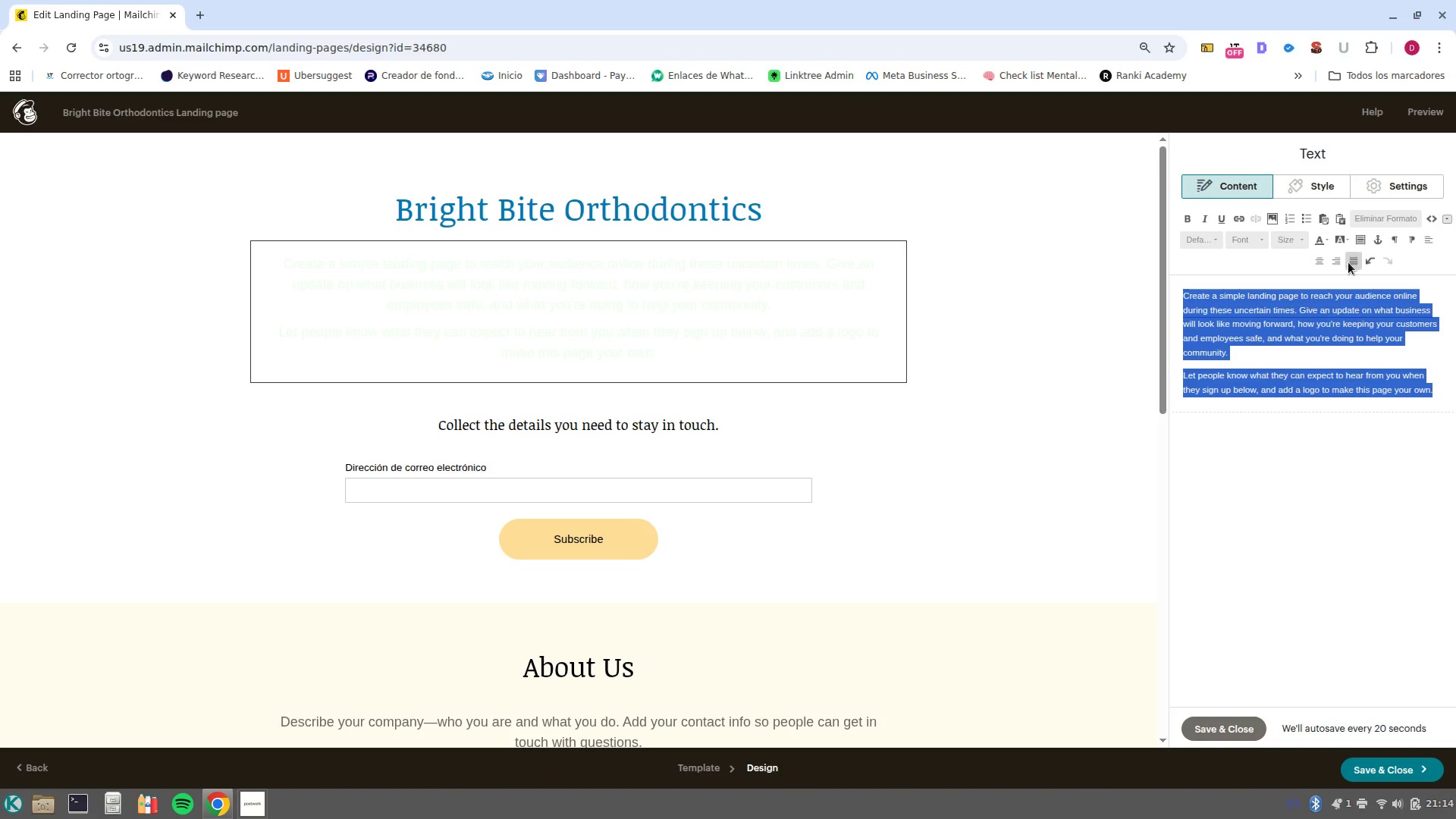 
left_click([1318, 240])
 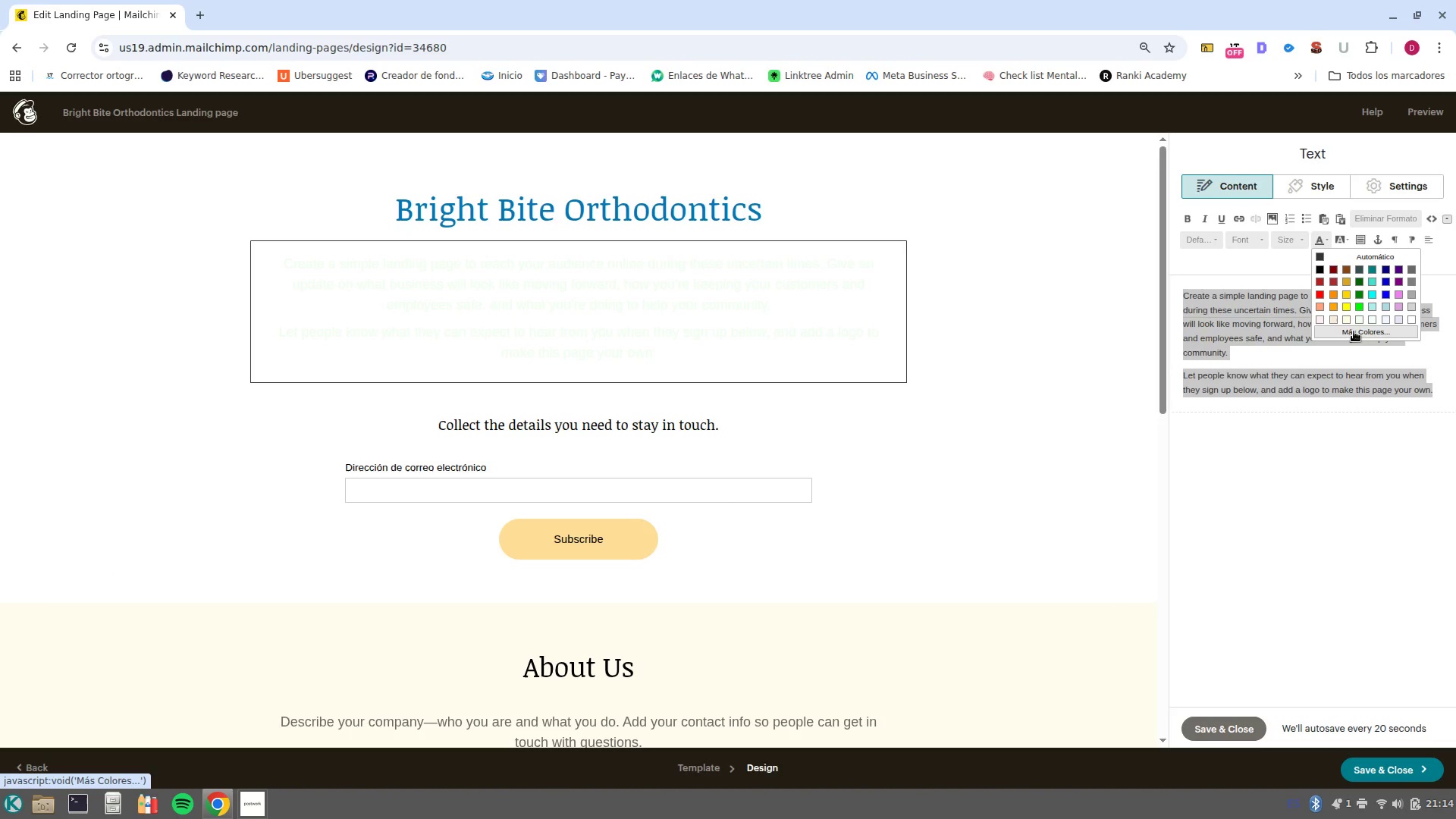 
left_click([1354, 335])
 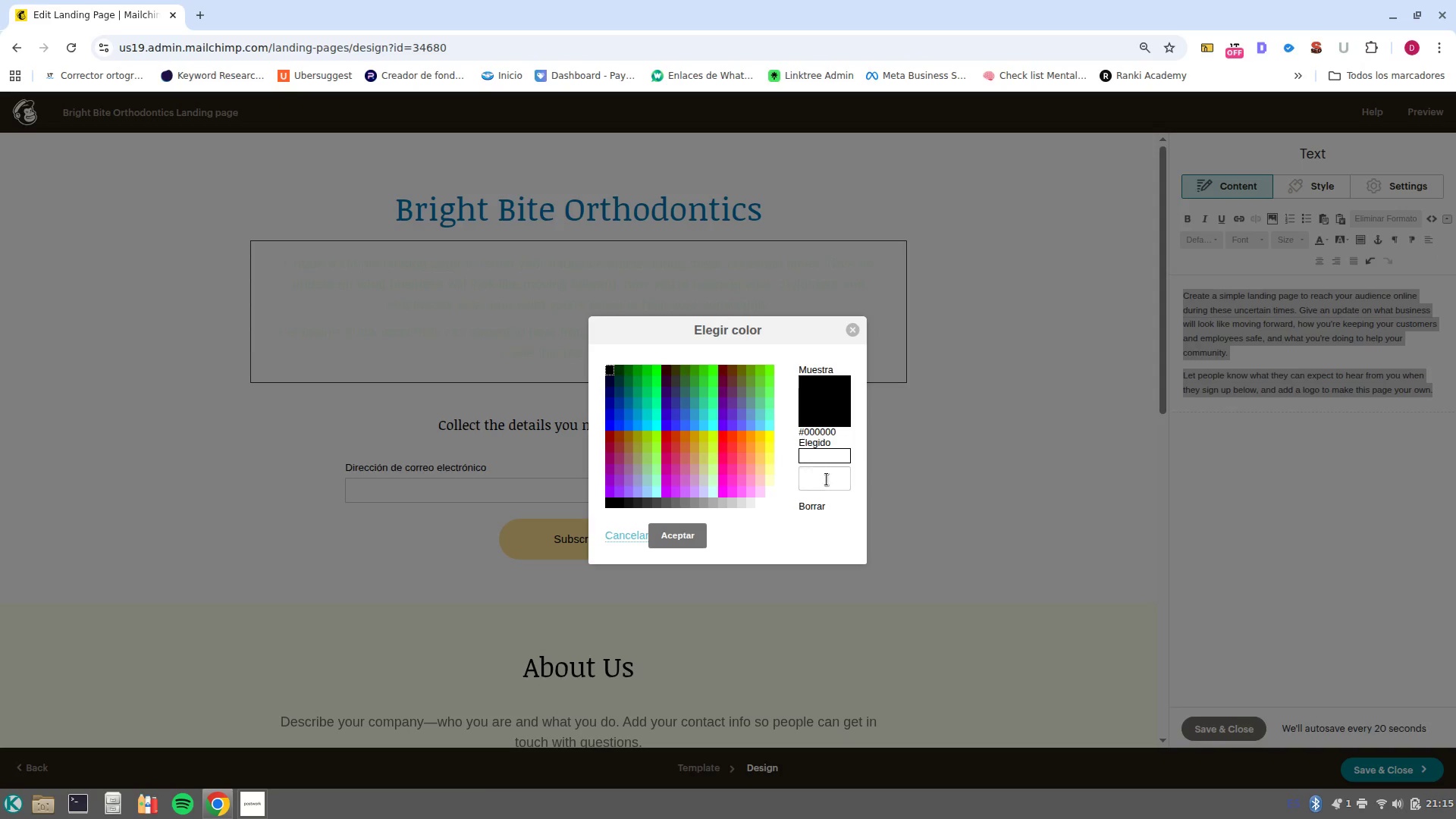 
left_click([826, 485])
 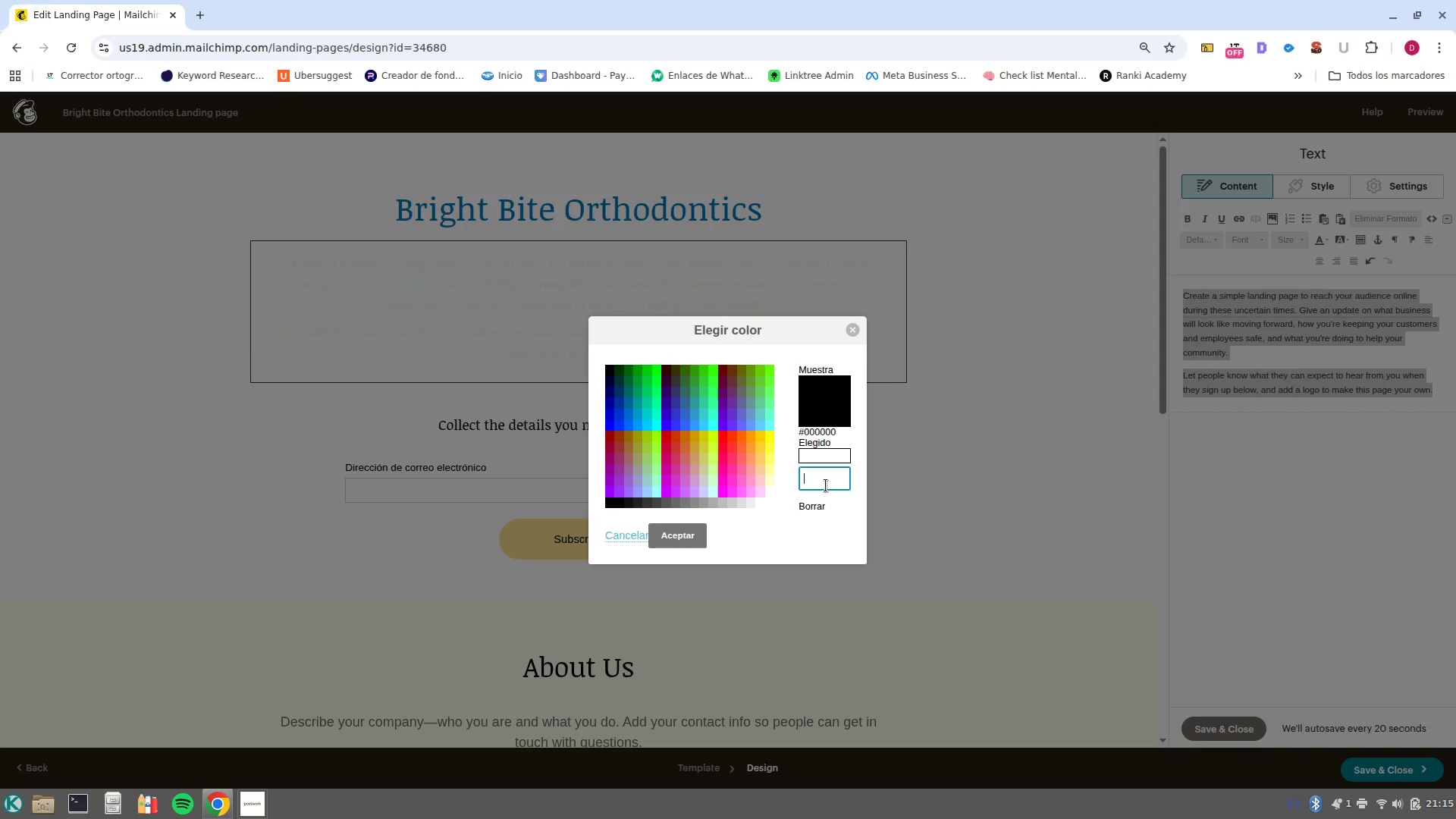 
type(444444)
 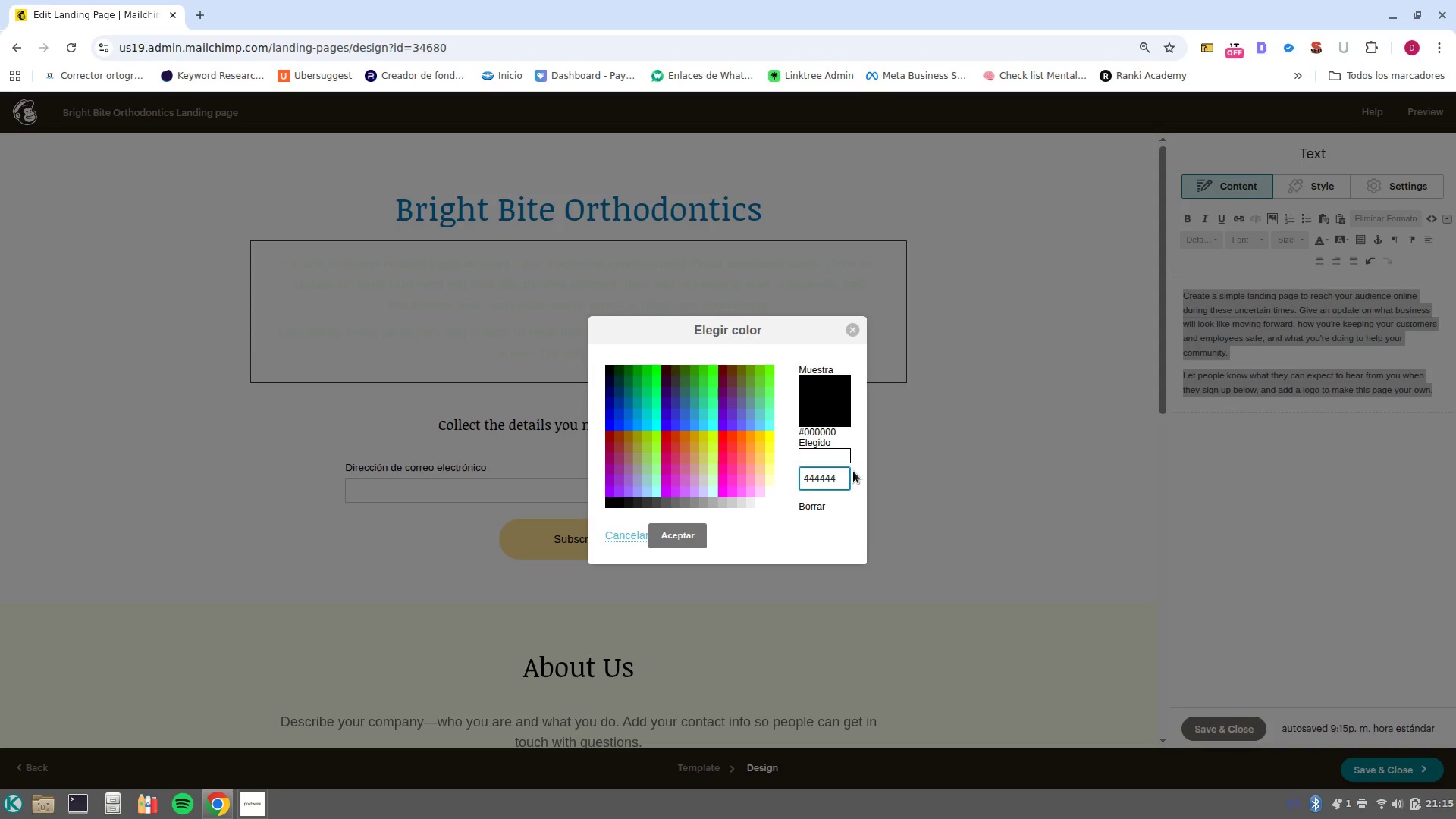 
key(Enter)
 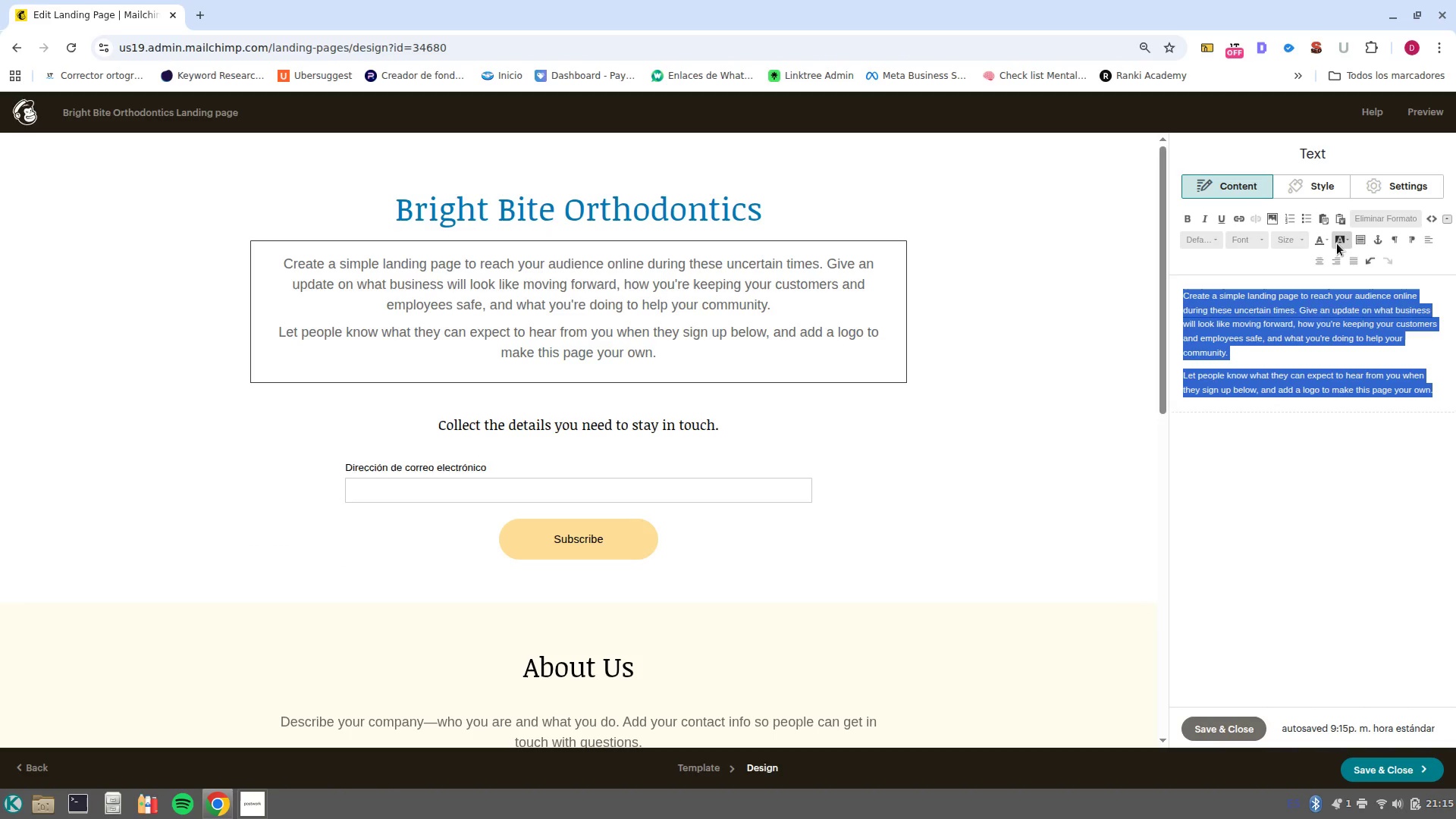 
left_click([1323, 240])
 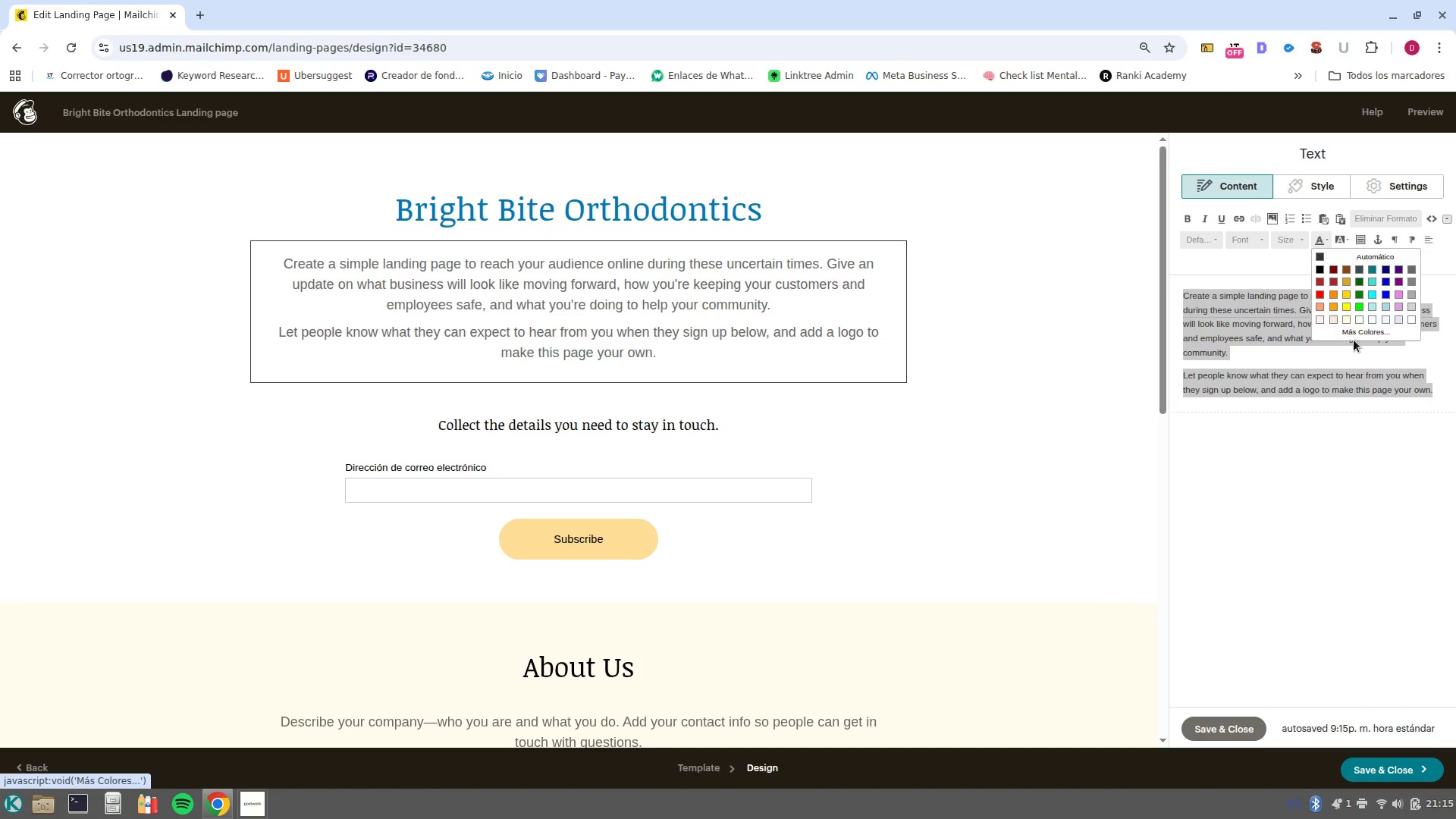 
left_click([1356, 327])
 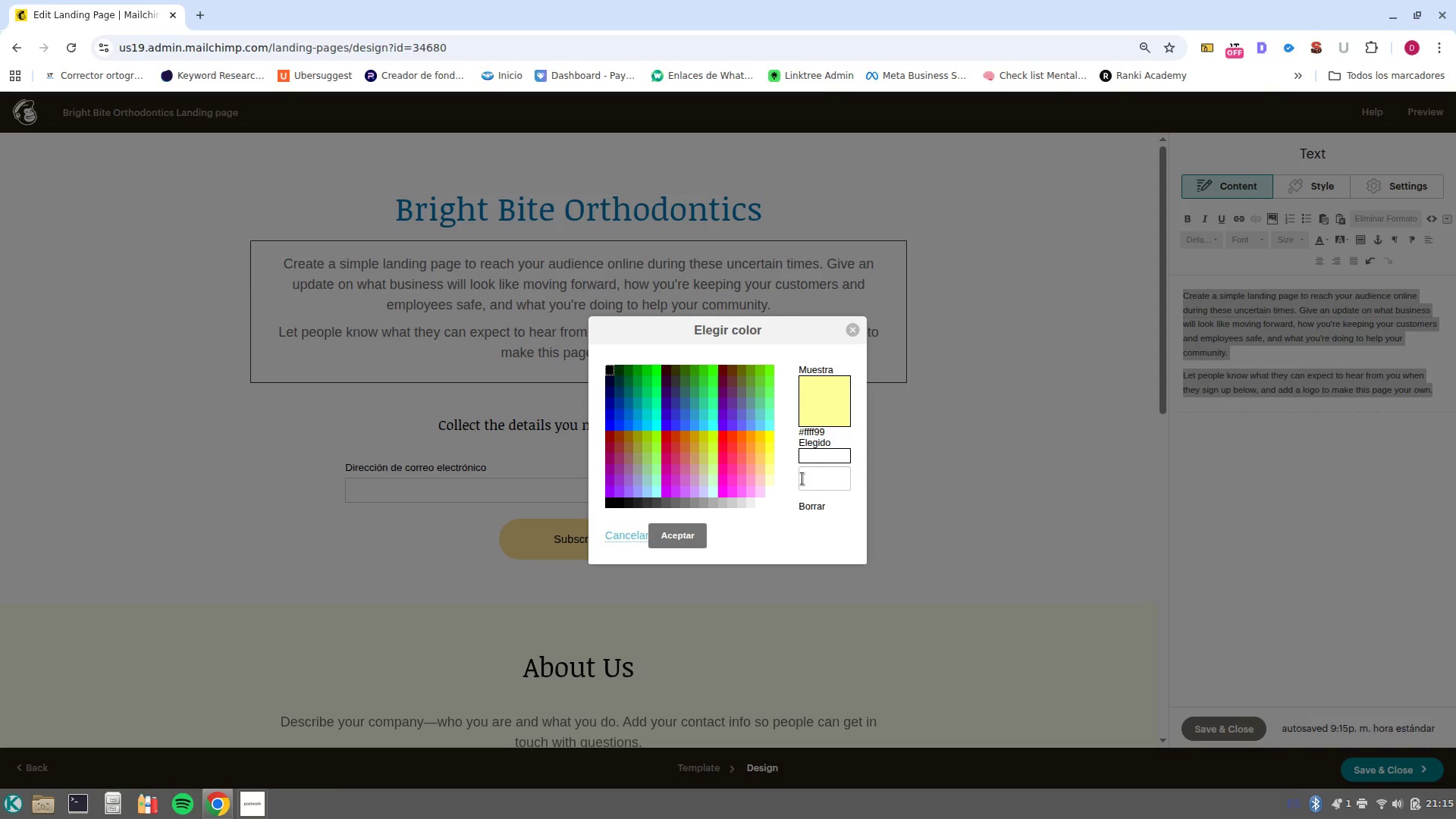 
left_click([805, 479])
 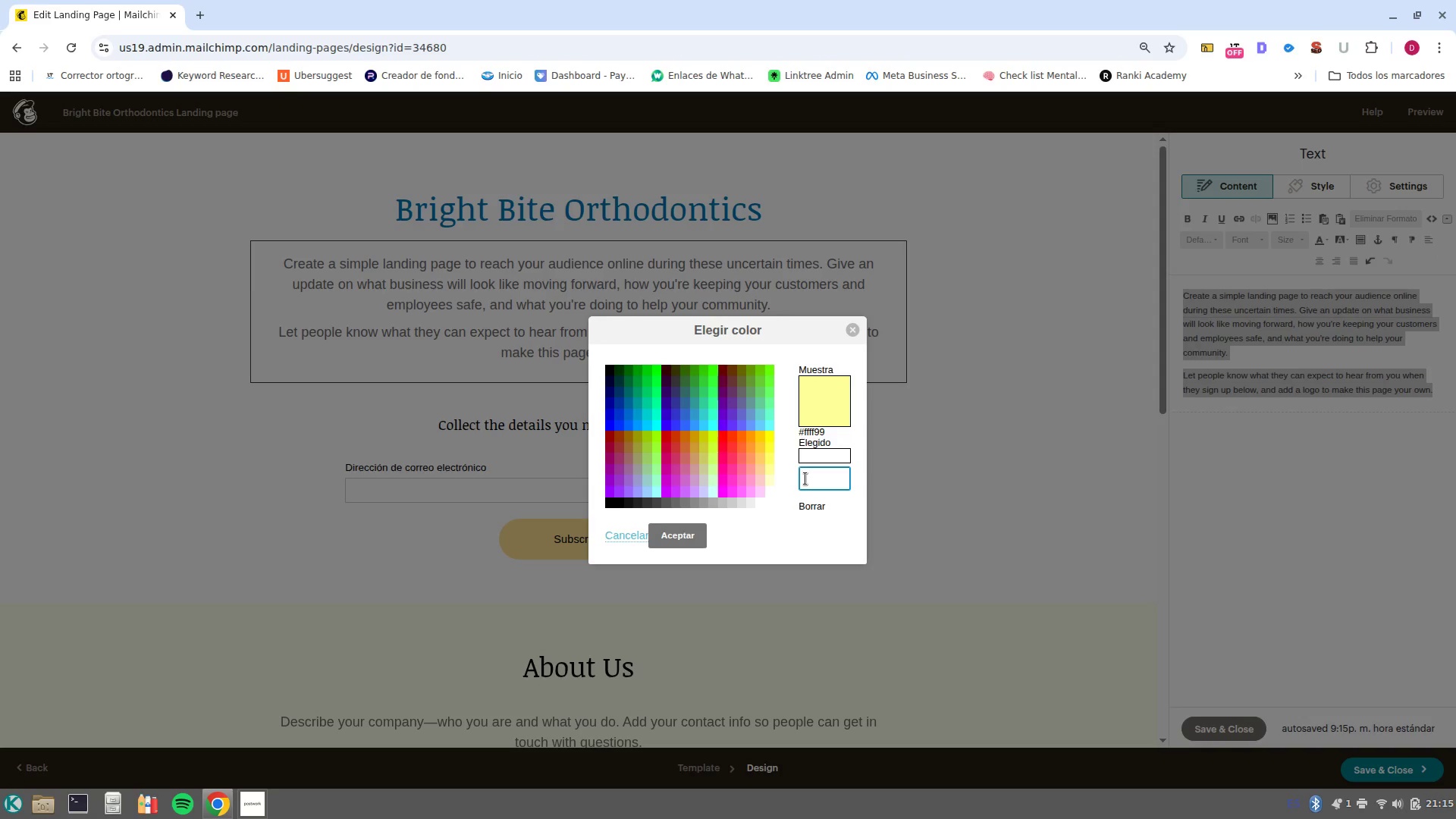 
key(Control+V)
 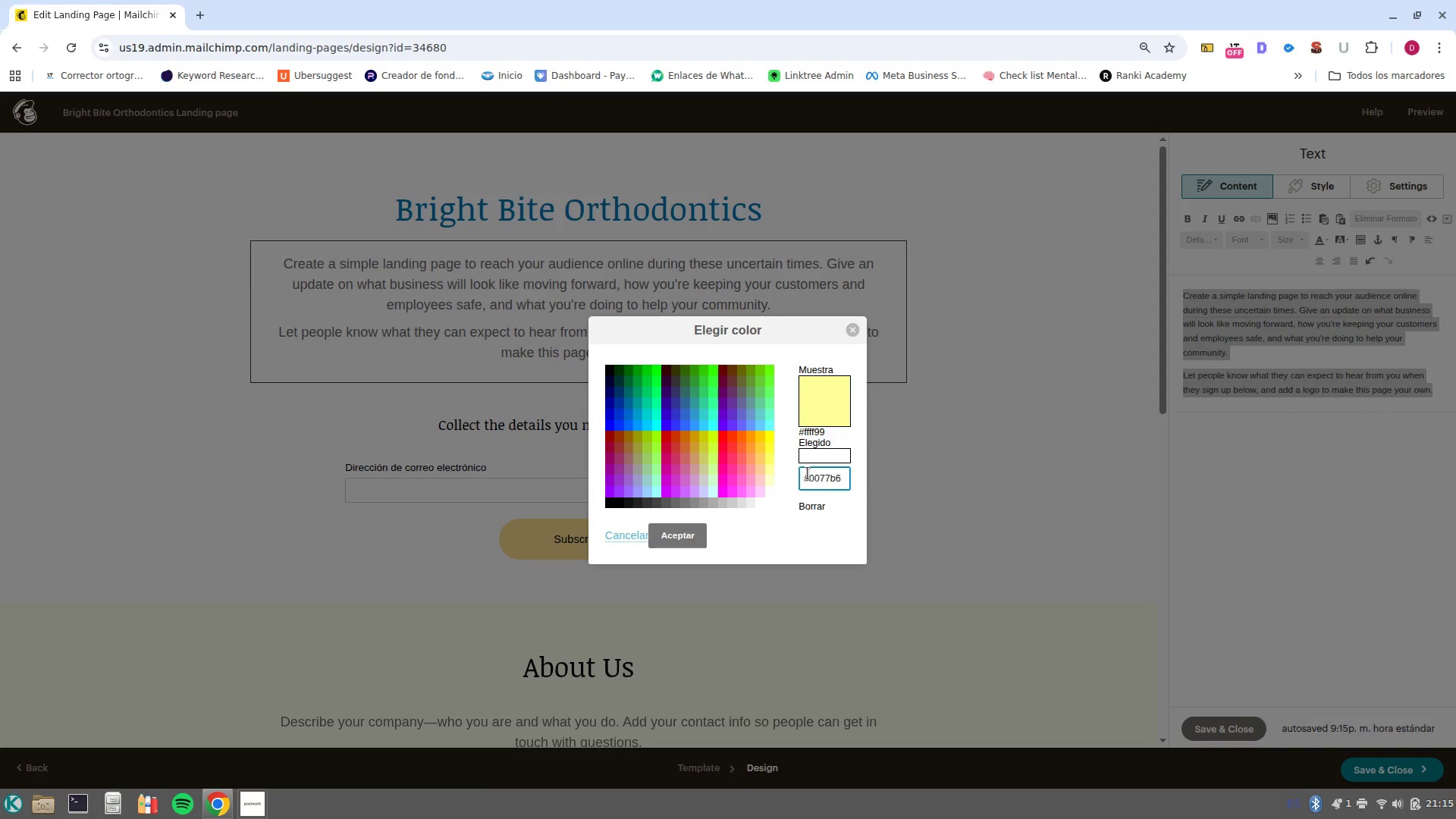 
left_click([811, 476])
 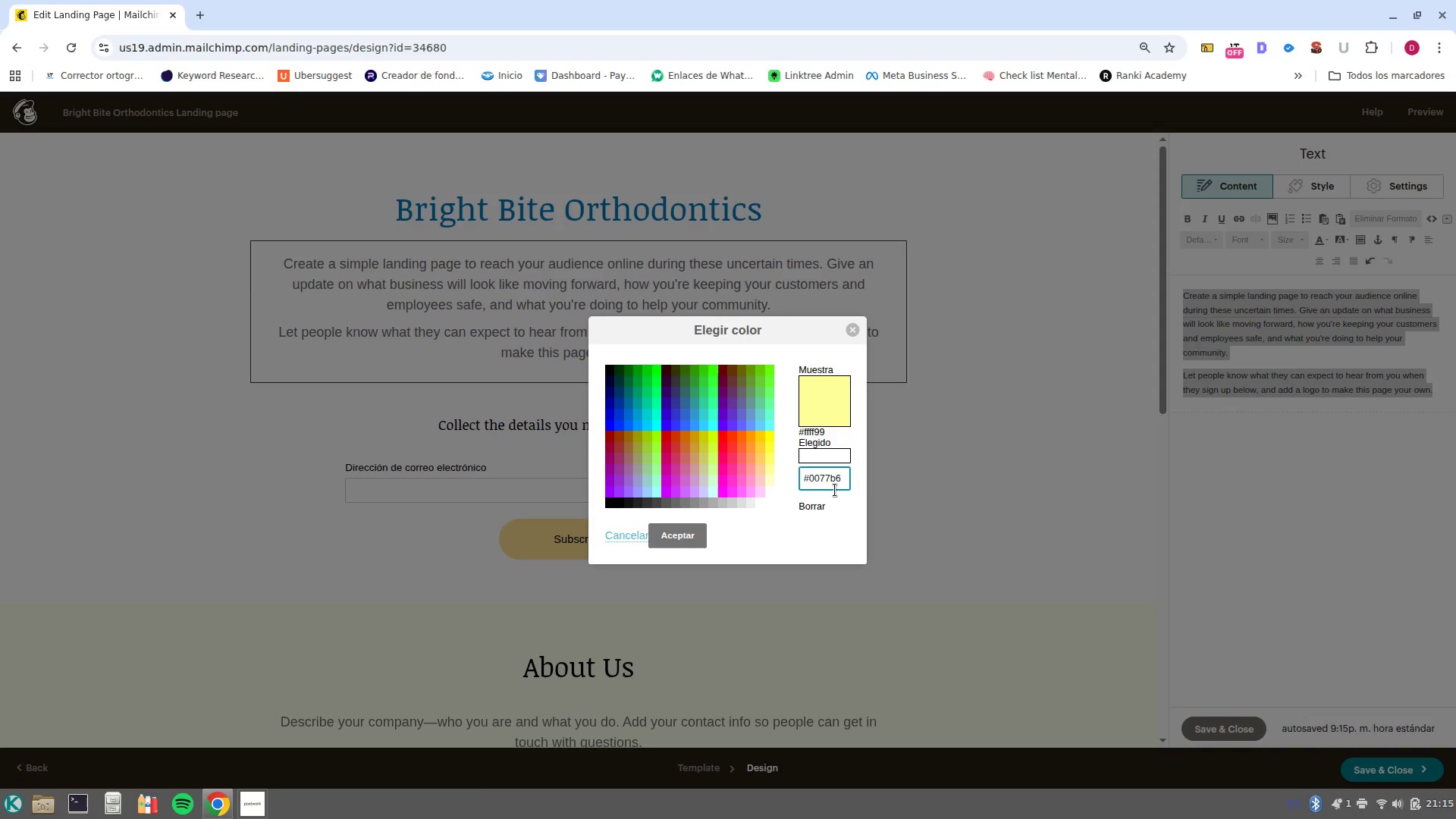 
key(Shift+ArrowDown)
 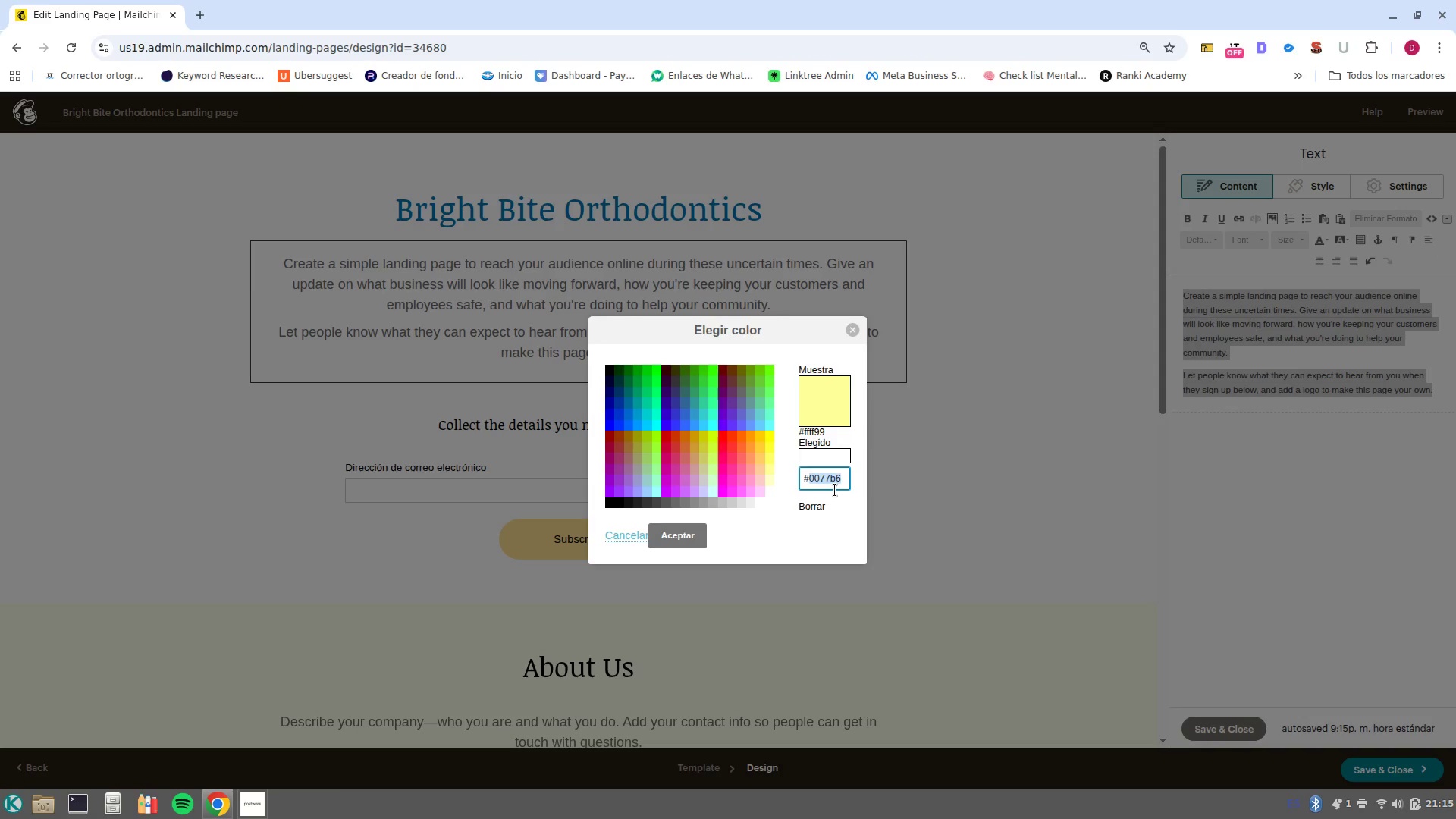 
key(Backspace)
 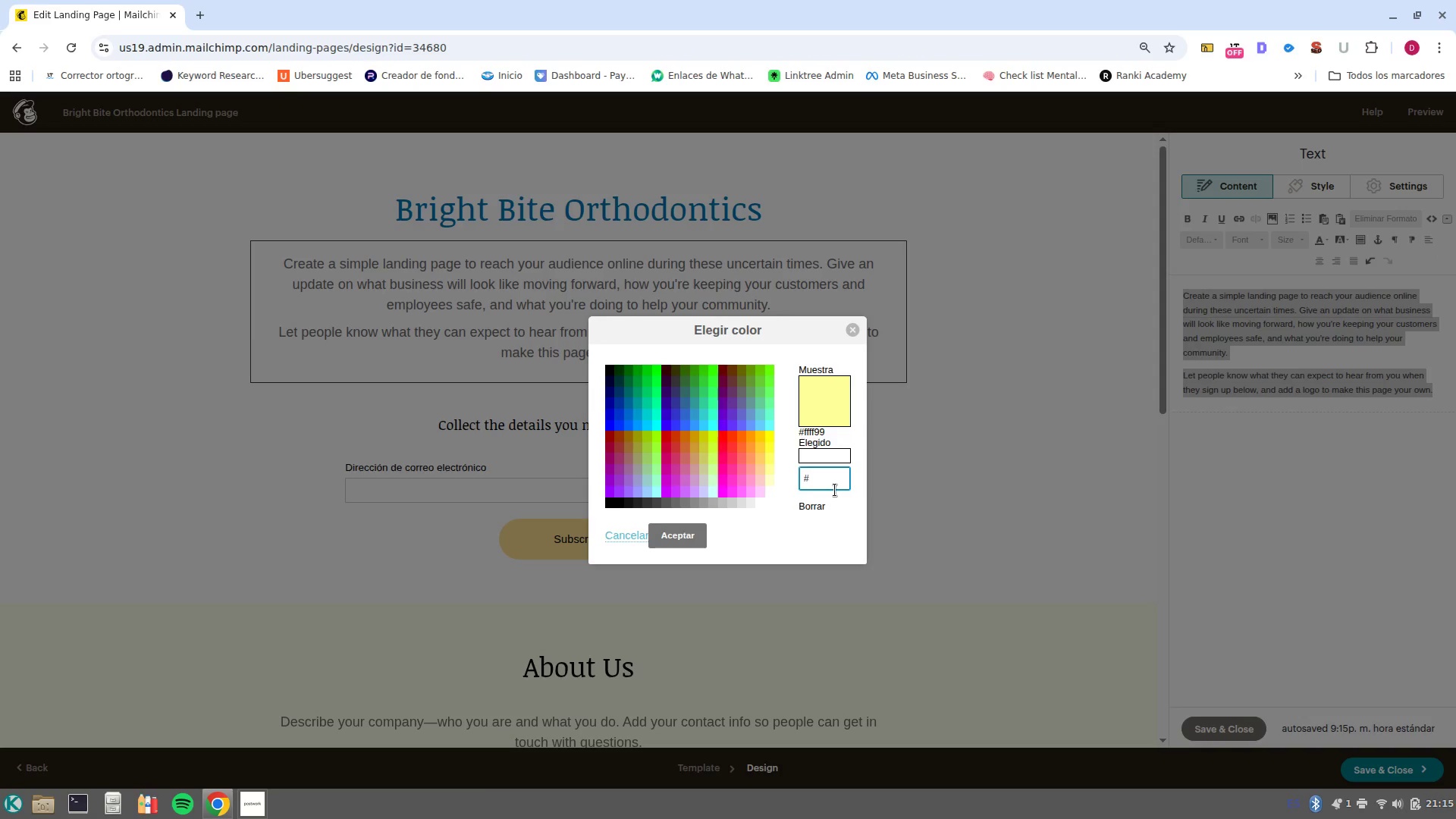 
type(444444)
 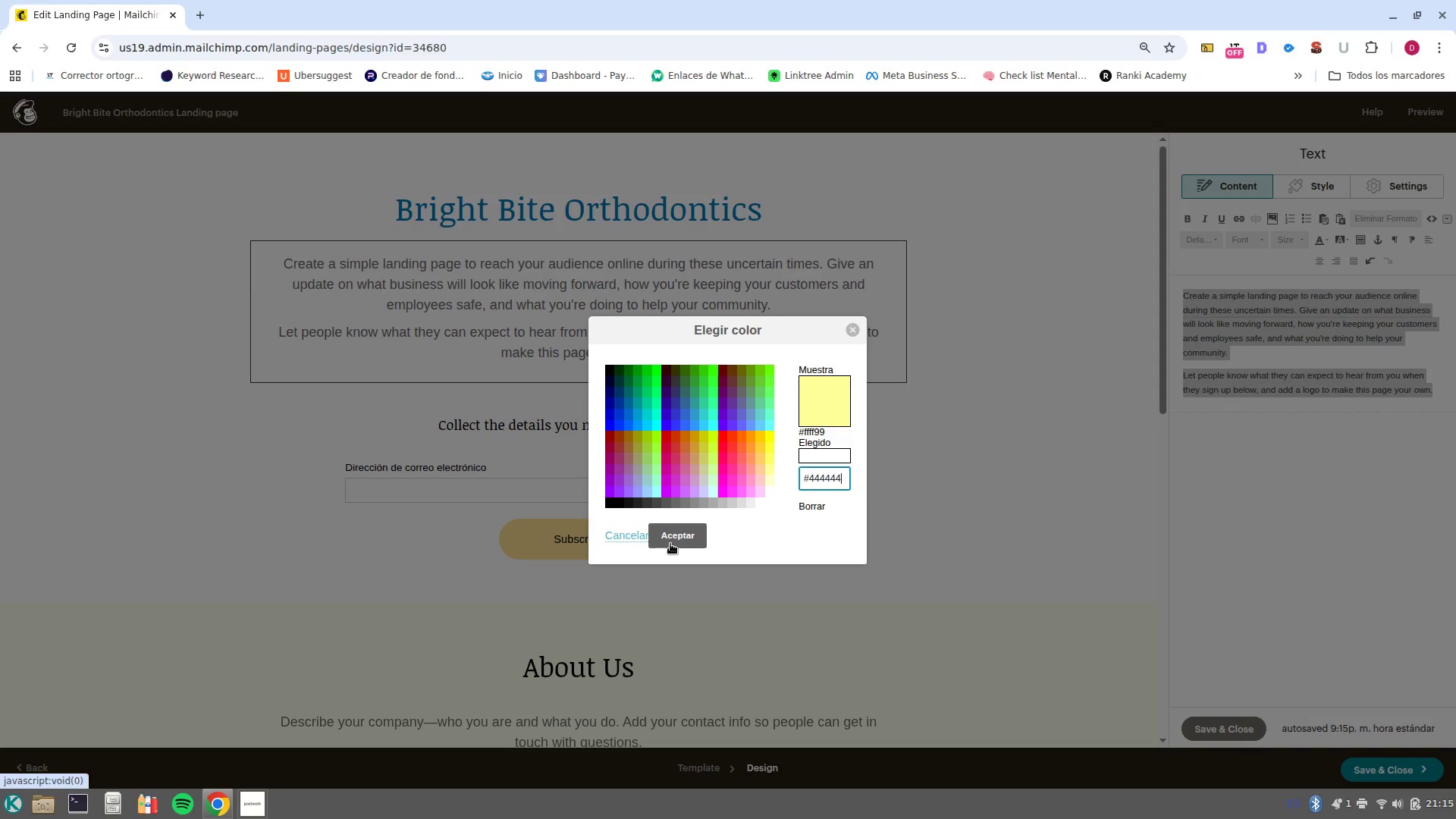 
left_click([672, 544])
 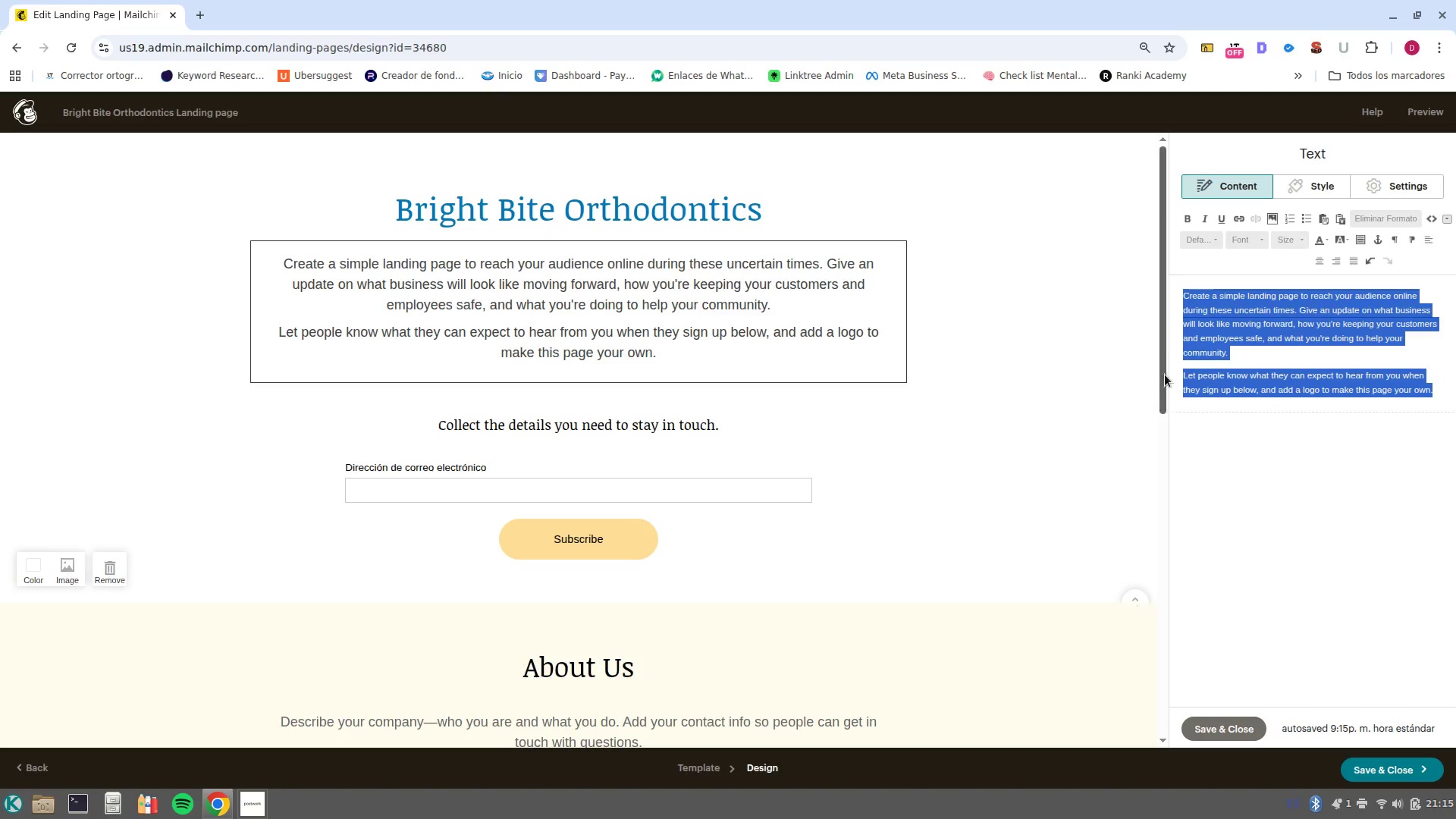 
left_click([1415, 355])
 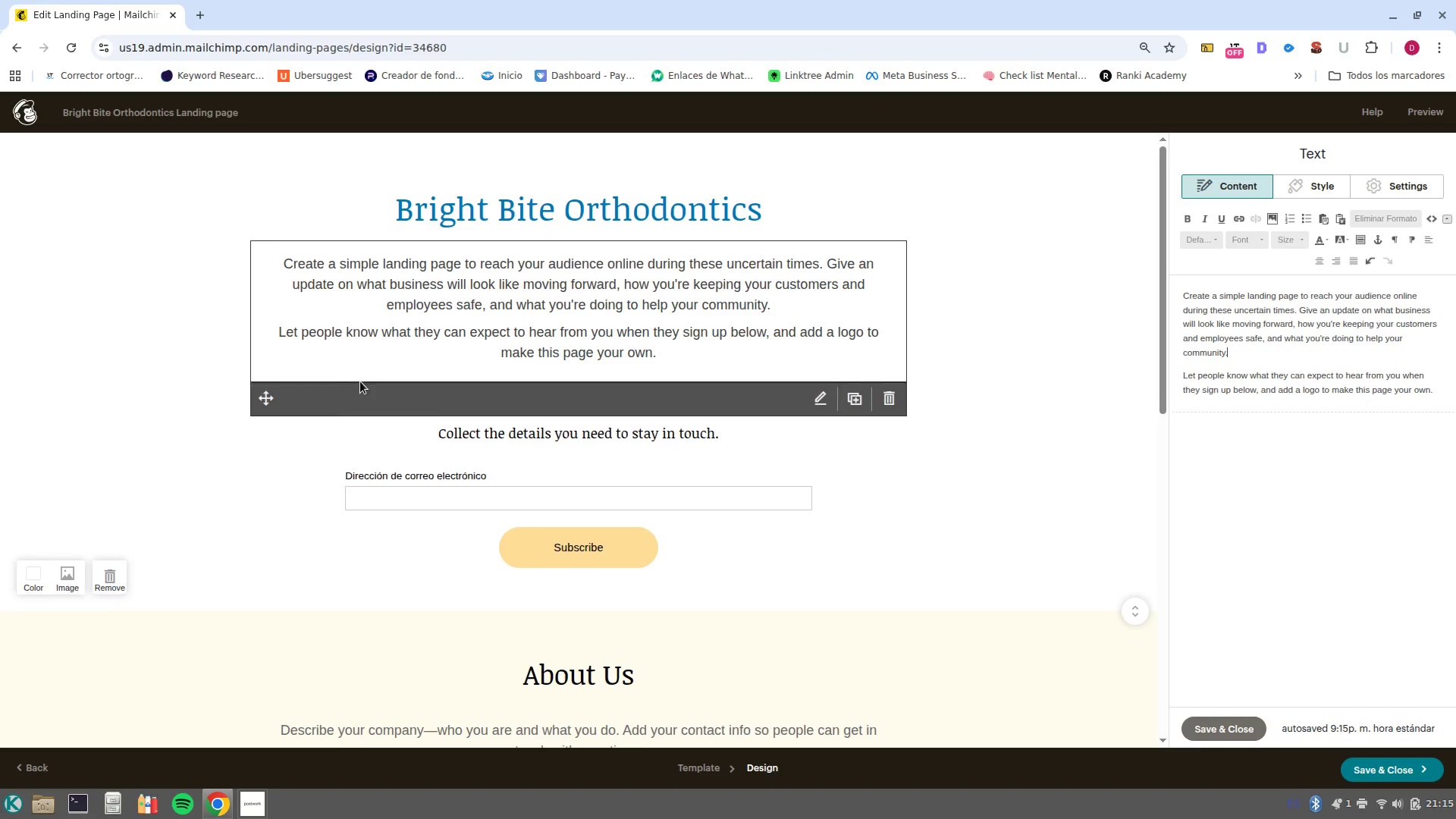 
wait(5.34)
 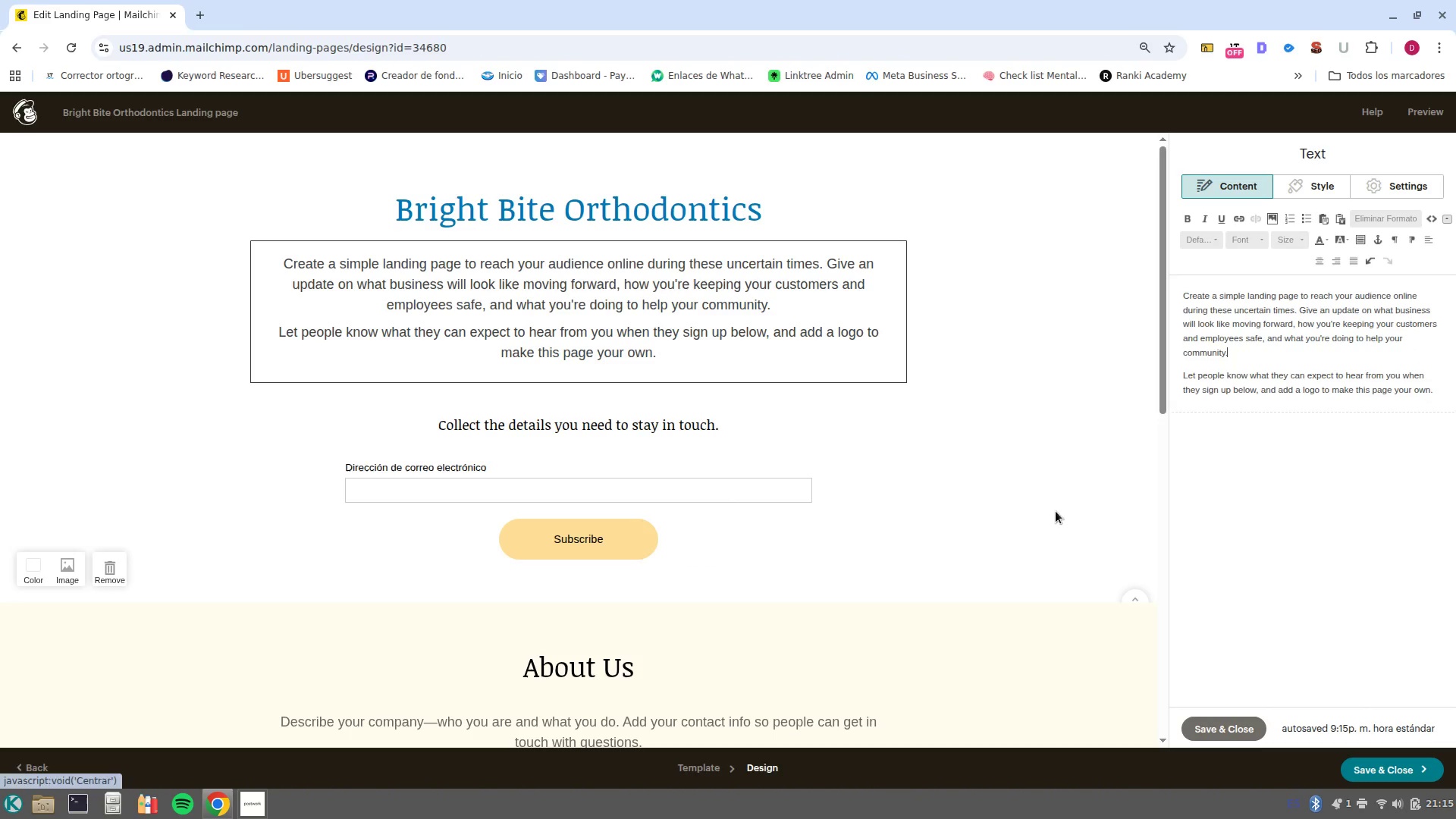 
scroll: coordinate [714, 661], scroll_direction: down, amount: 4.0
 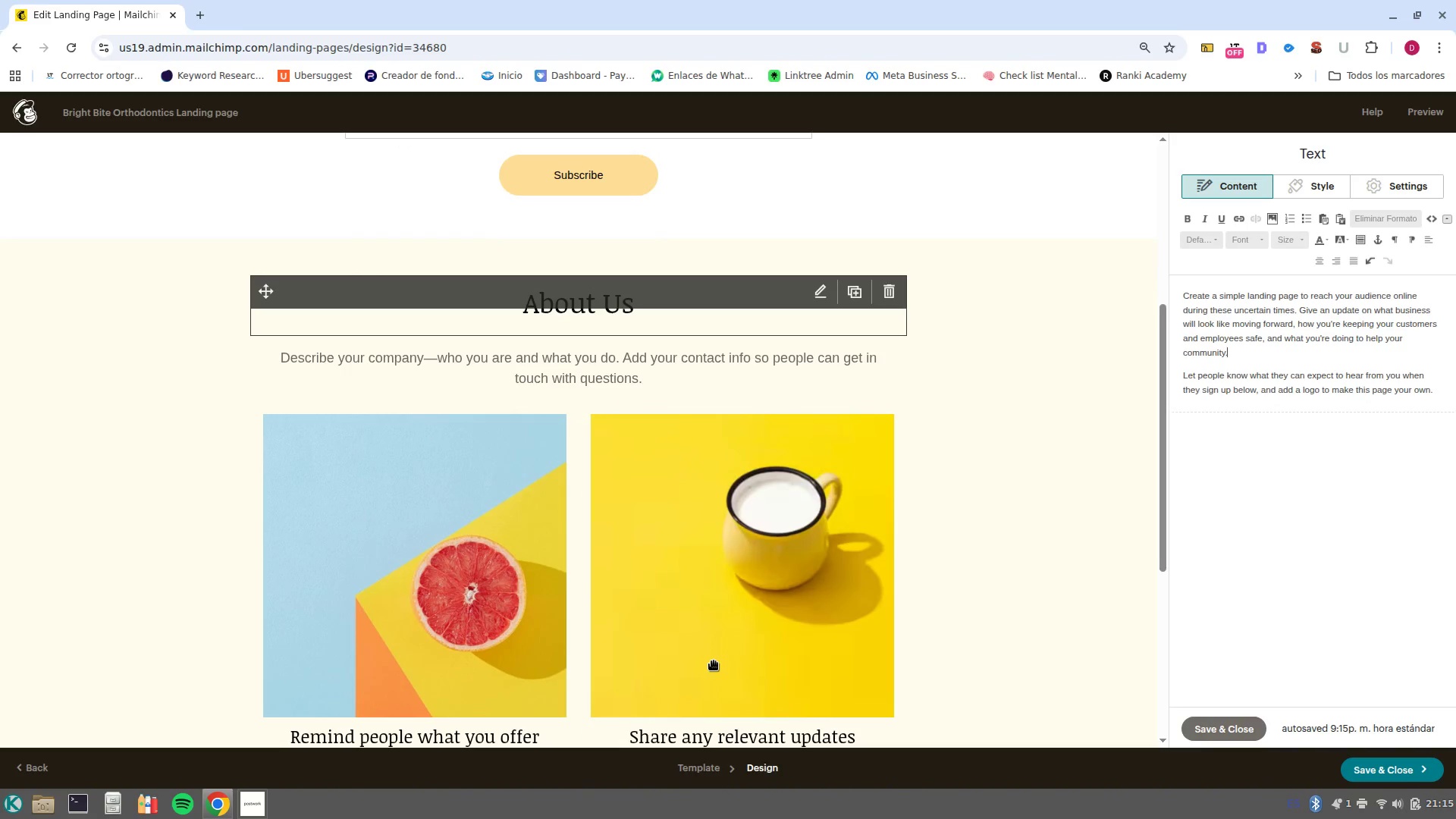 
scroll: coordinate [717, 651], scroll_direction: up, amount: 6.0
 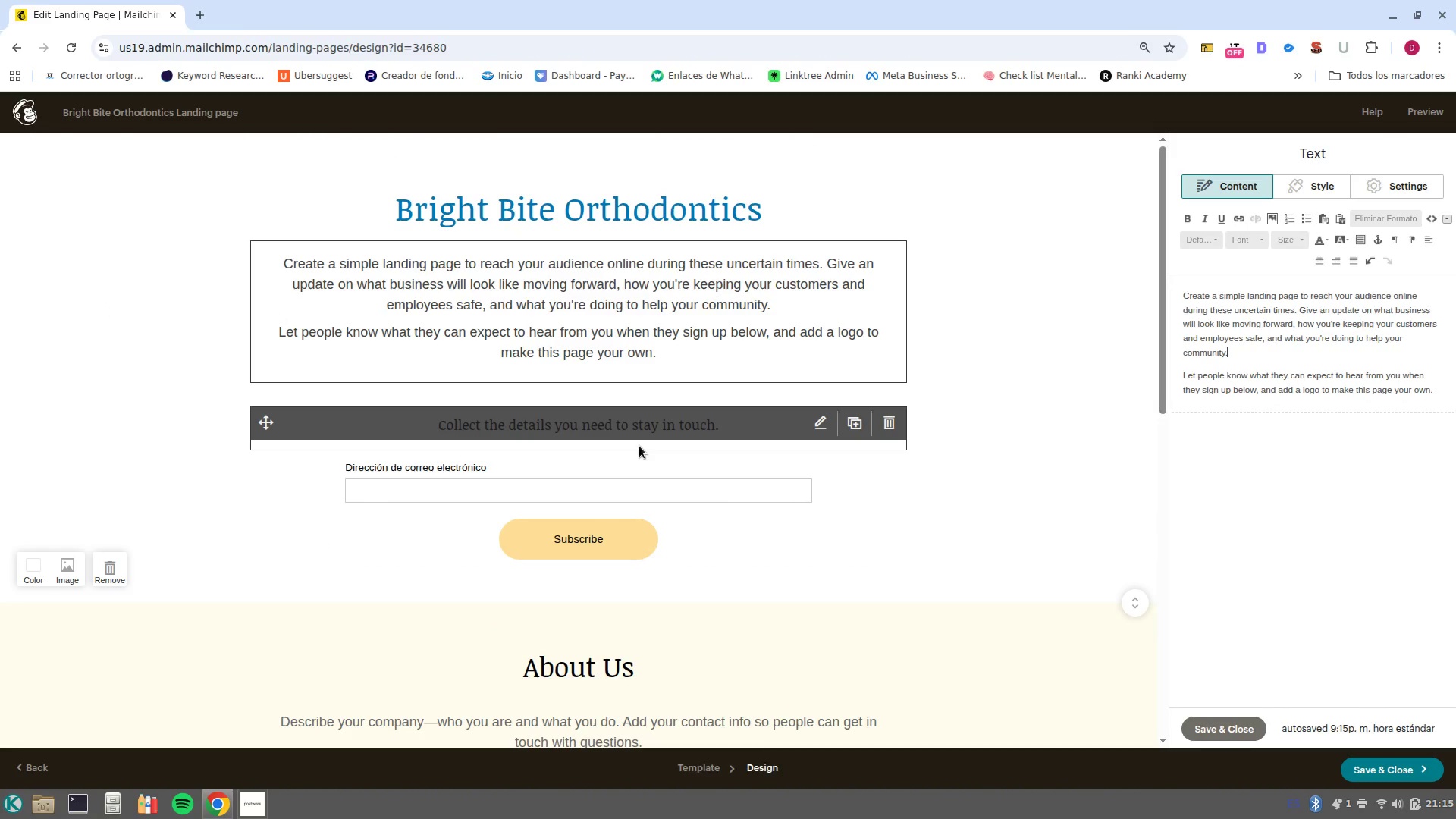 
scroll: coordinate [498, 530], scroll_direction: down, amount: 10.0
 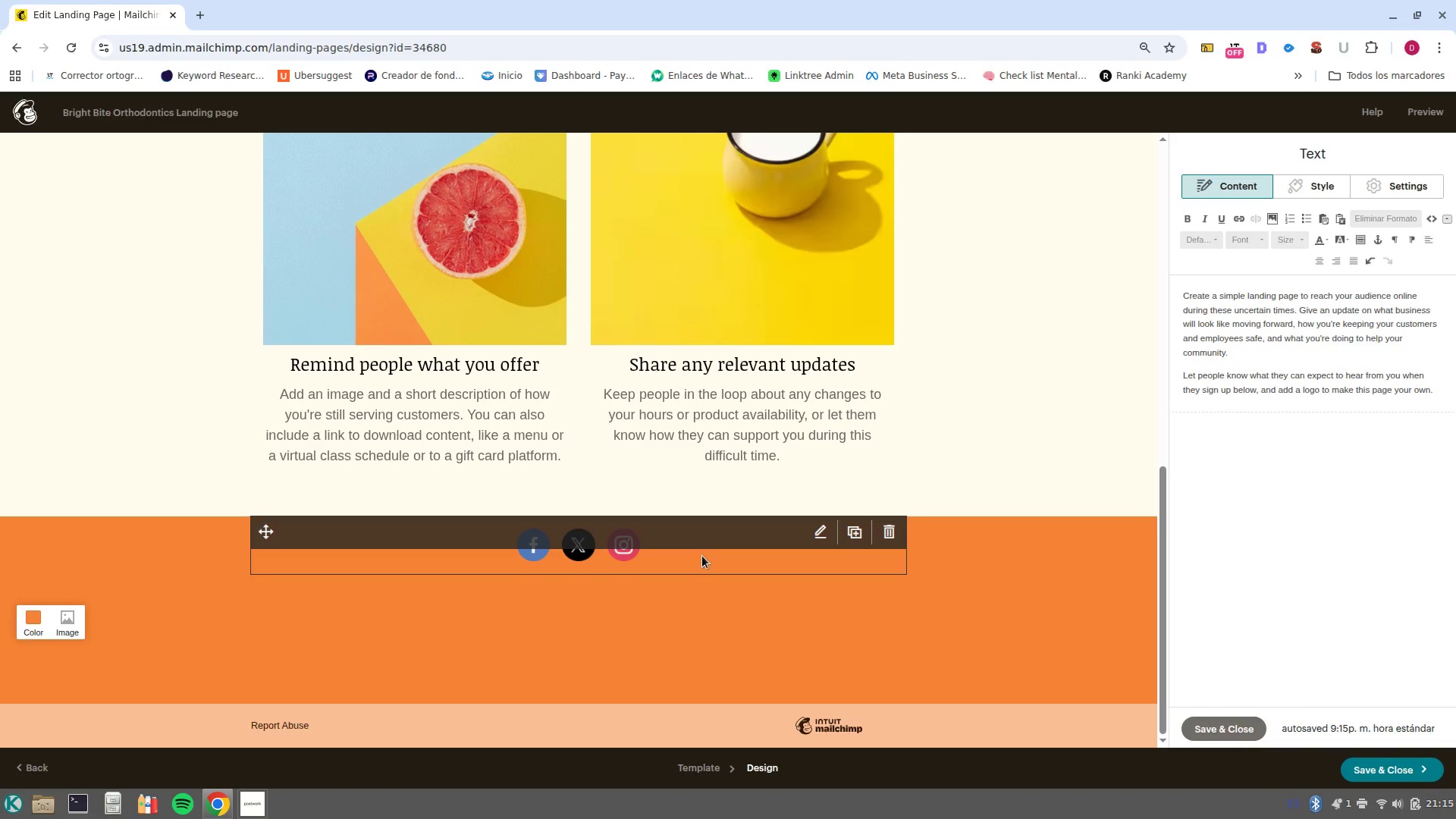 
scroll: coordinate [702, 556], scroll_direction: none, amount: 0.0
 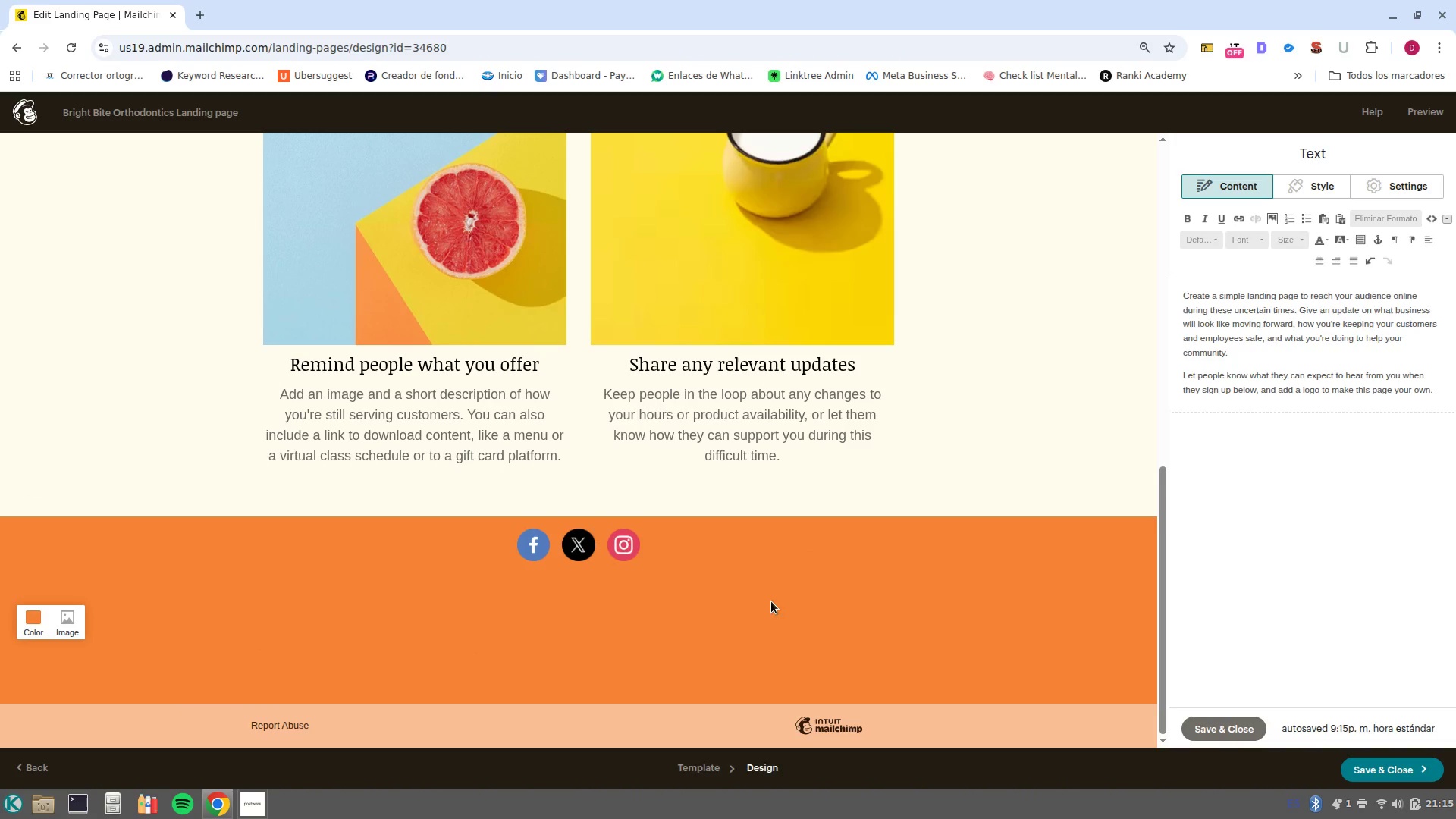 
left_click([211, 517])
 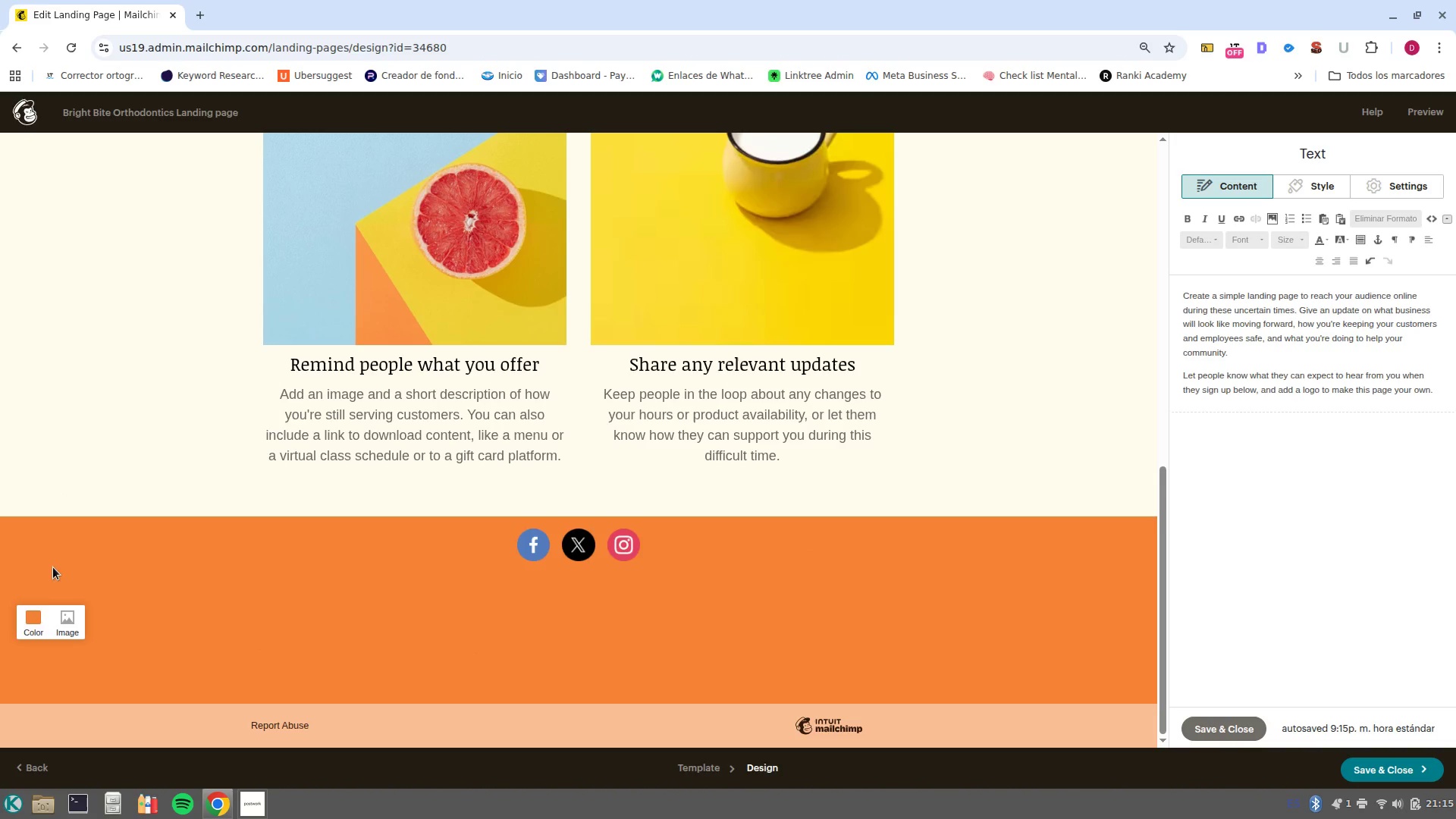 
left_click([33, 491])
 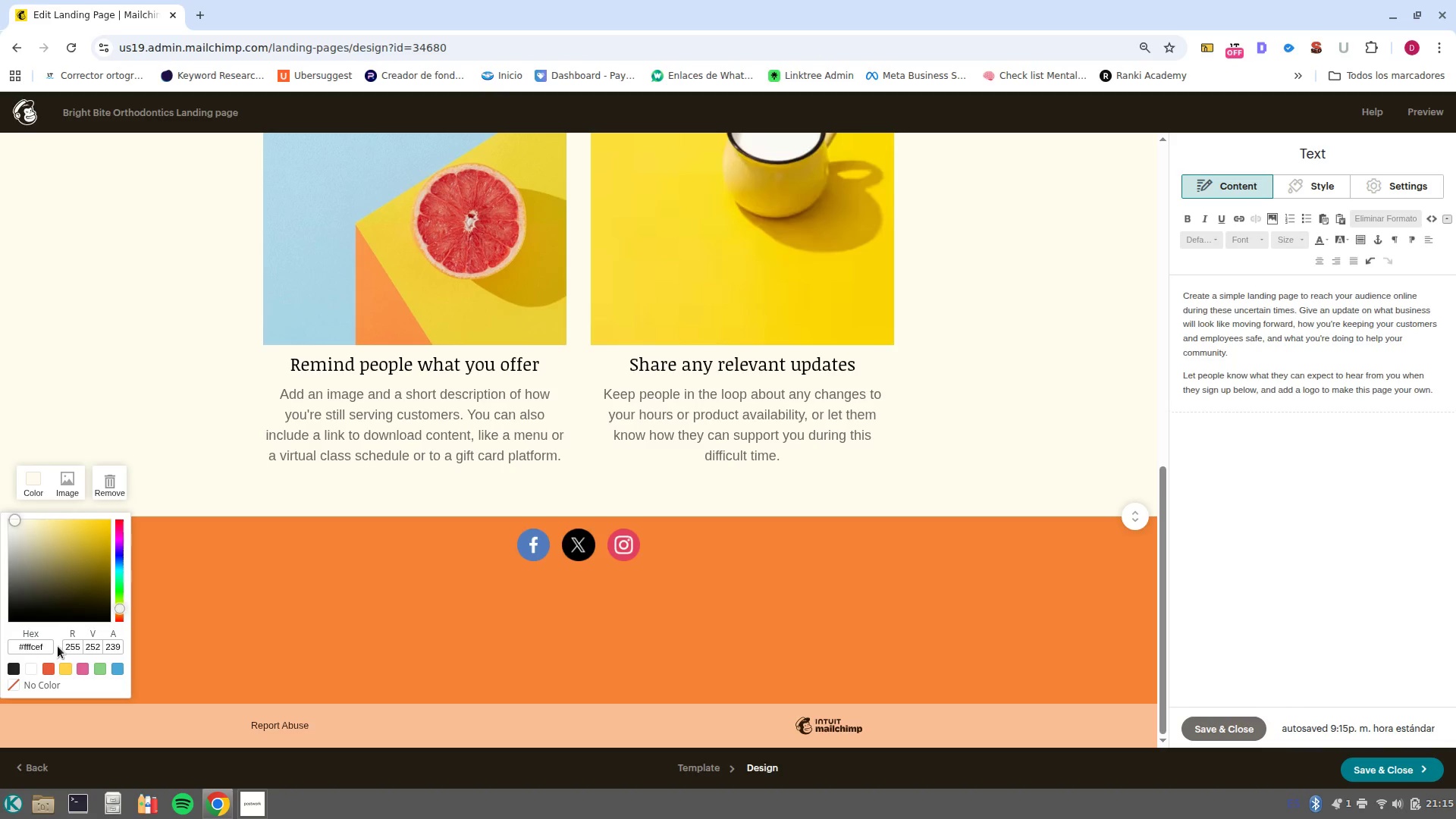 
left_click_drag(start_coordinate=[52, 644], to_coordinate=[17, 642])
 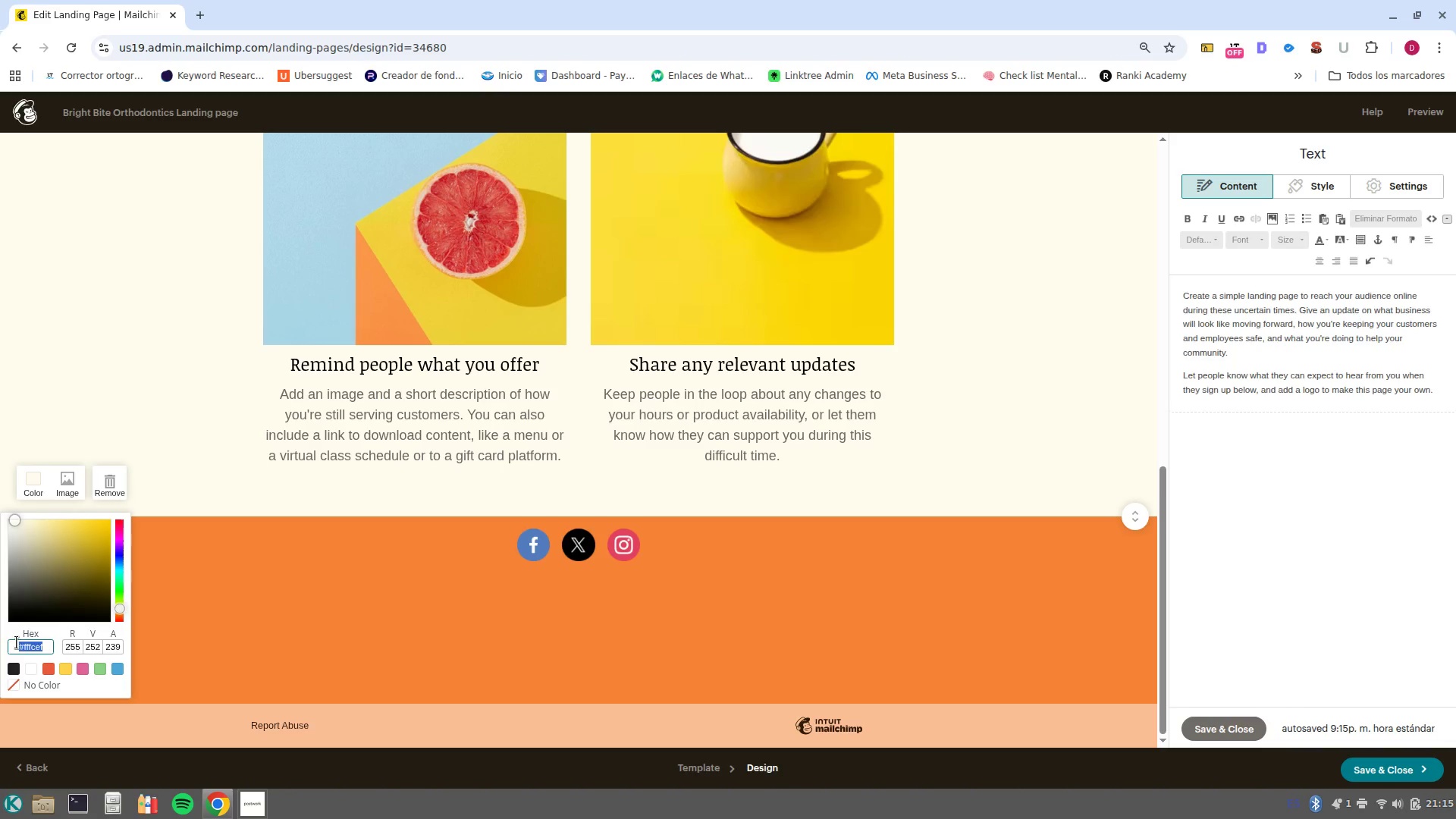 
key(Control+C)
 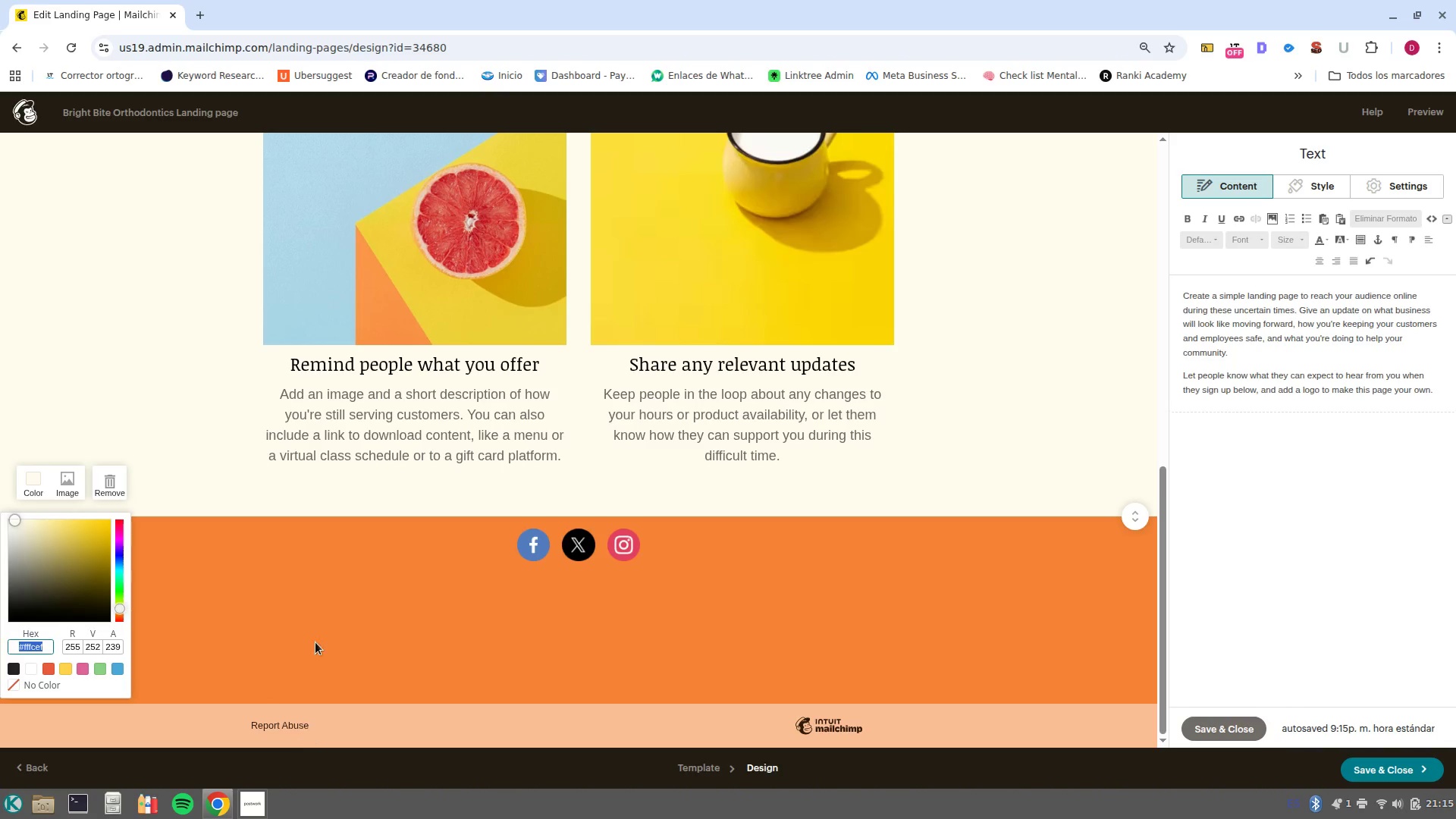 
left_click([315, 642])
 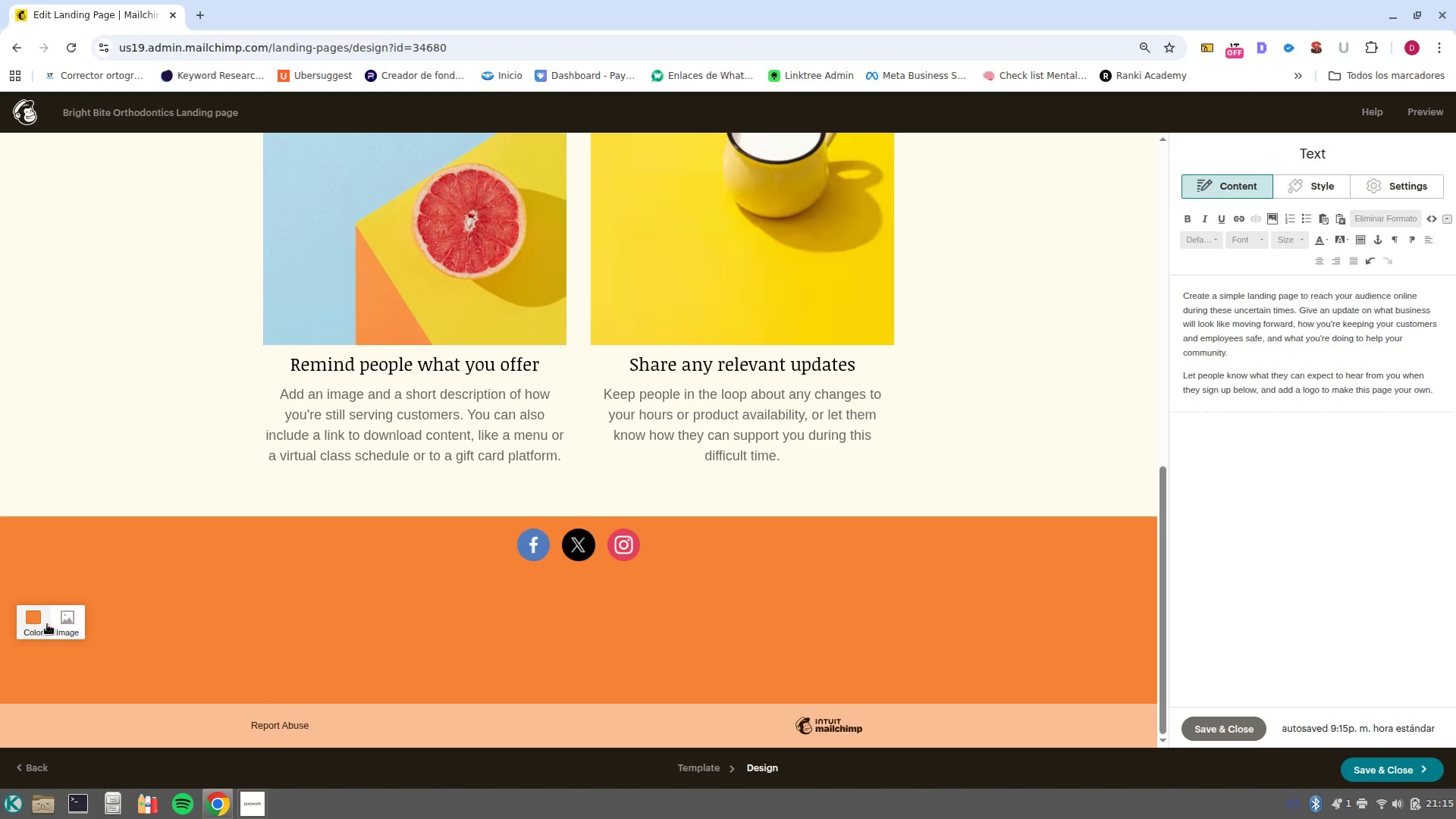 
left_click([47, 624])
 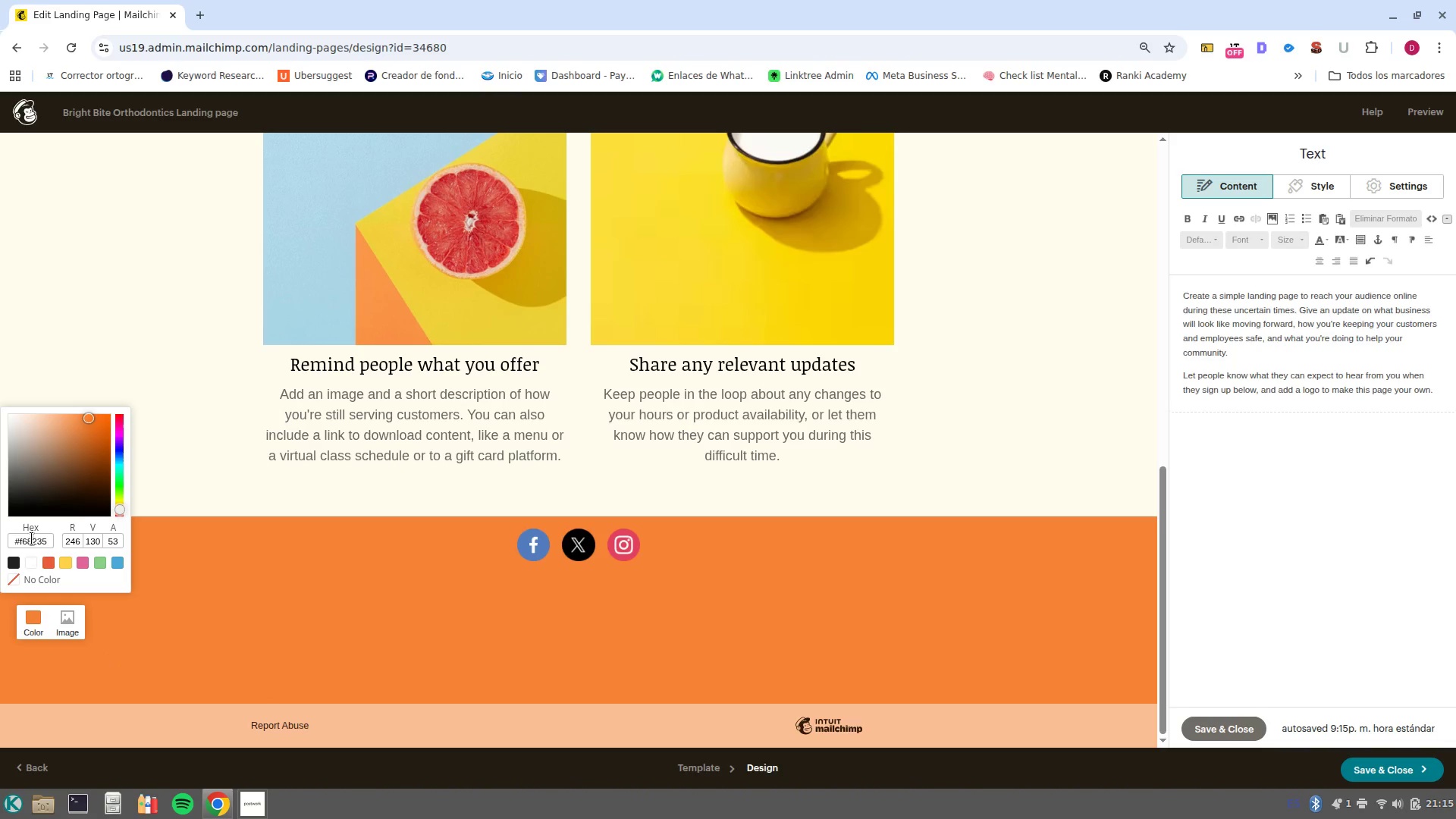 
double_click([32, 538])
 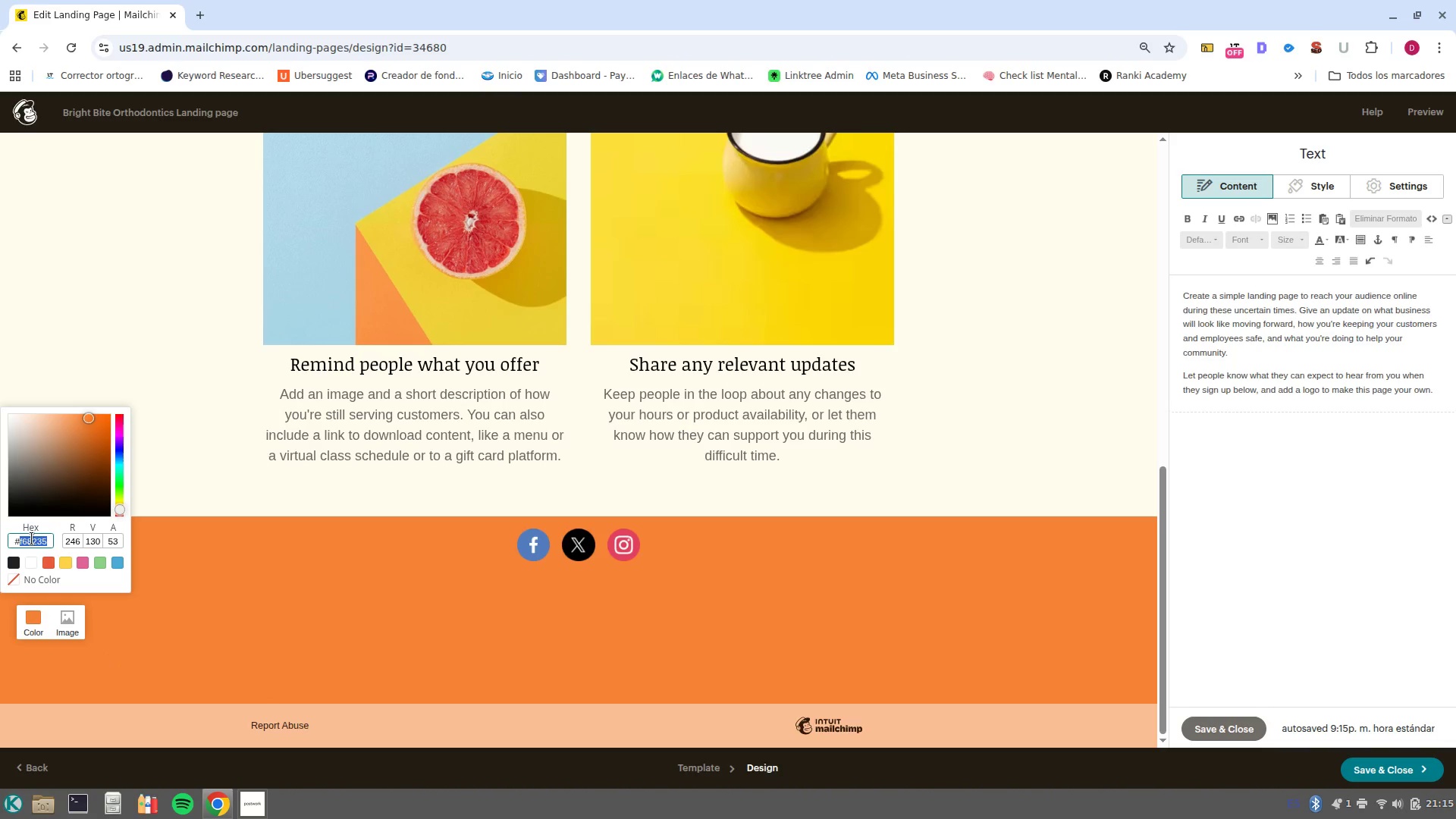 
key(Control+ControlLeft)
 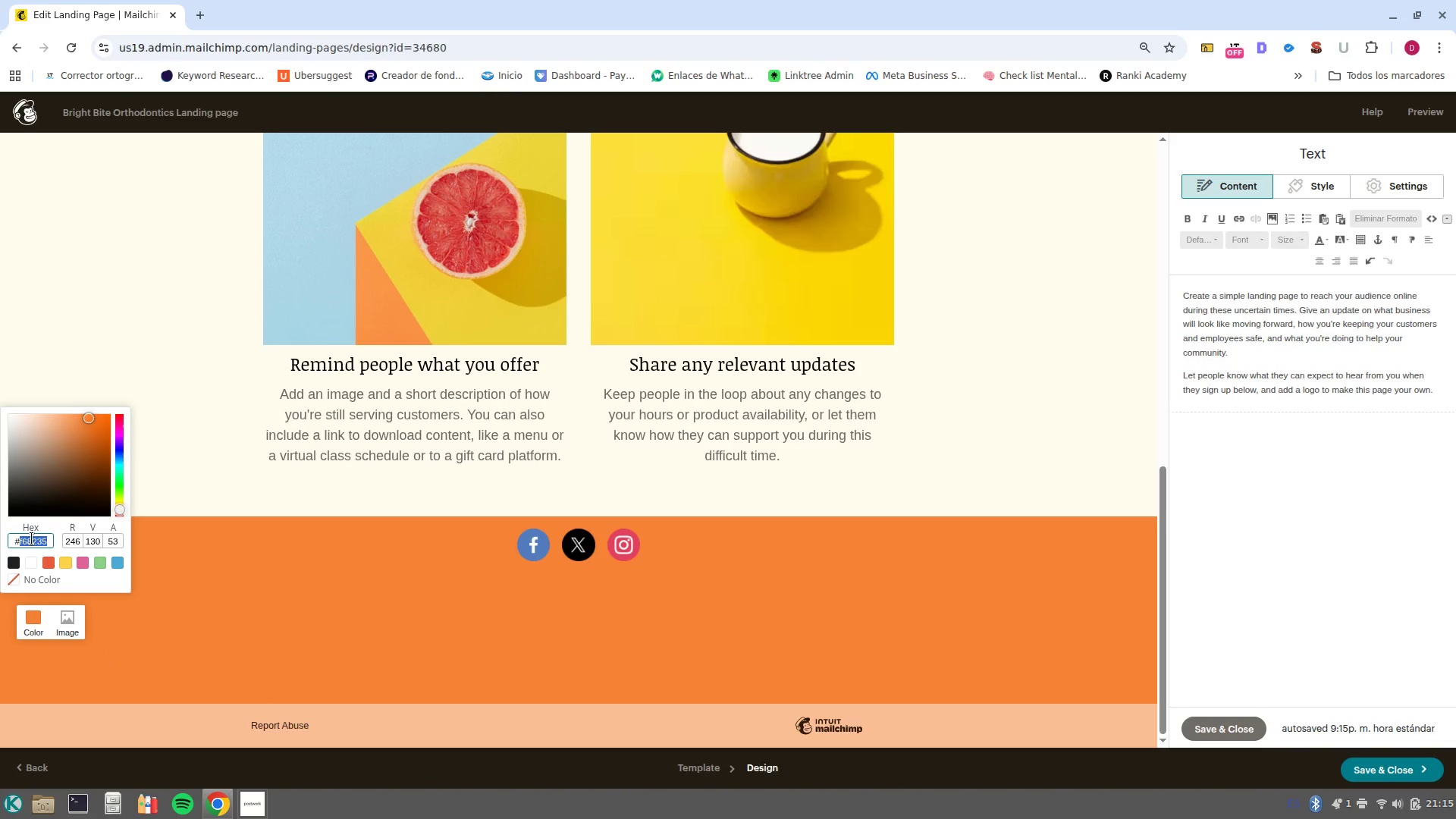 
hold_key(key=ControlLeft, duration=0.33)
 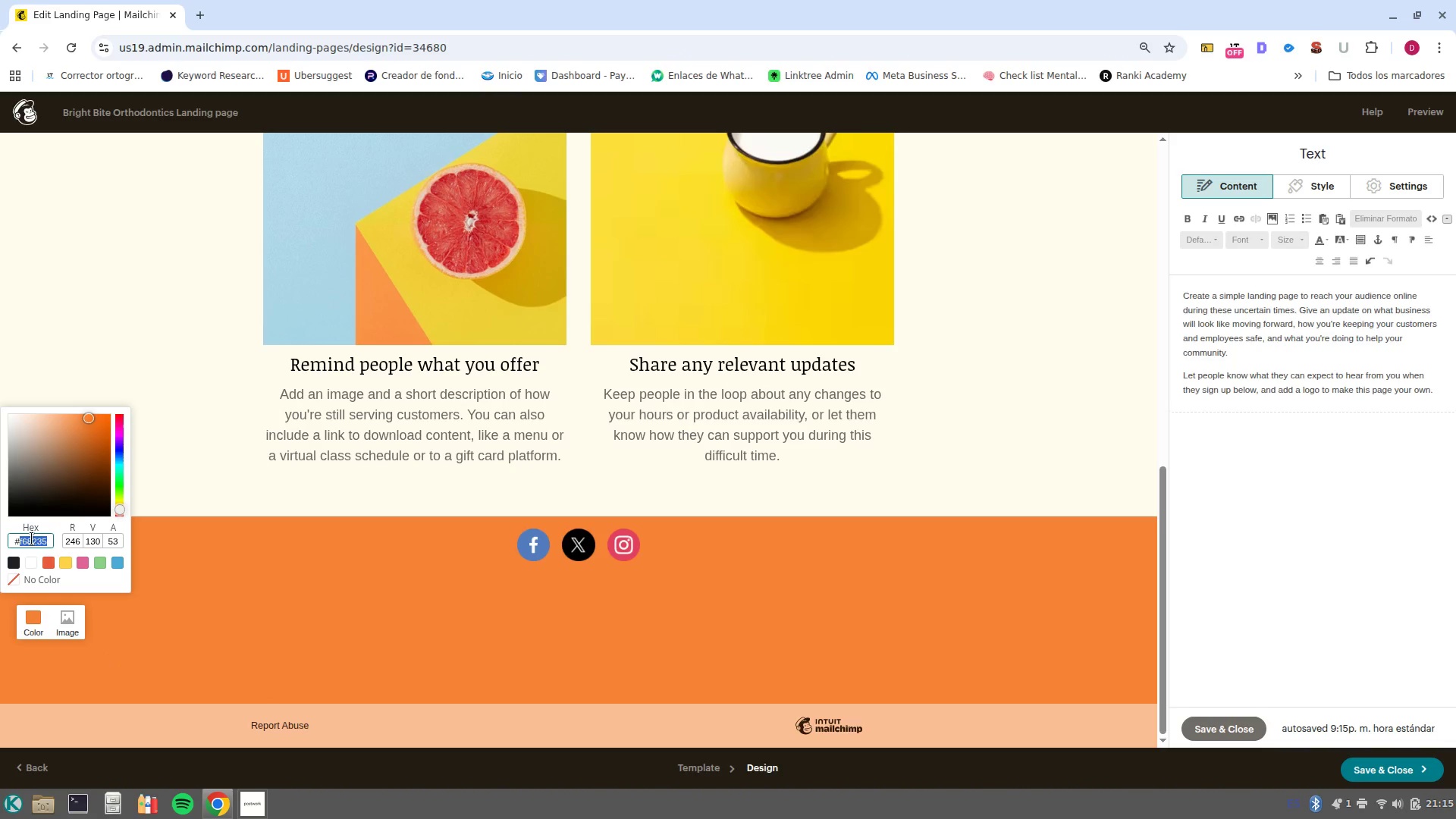 
key(Backspace)
 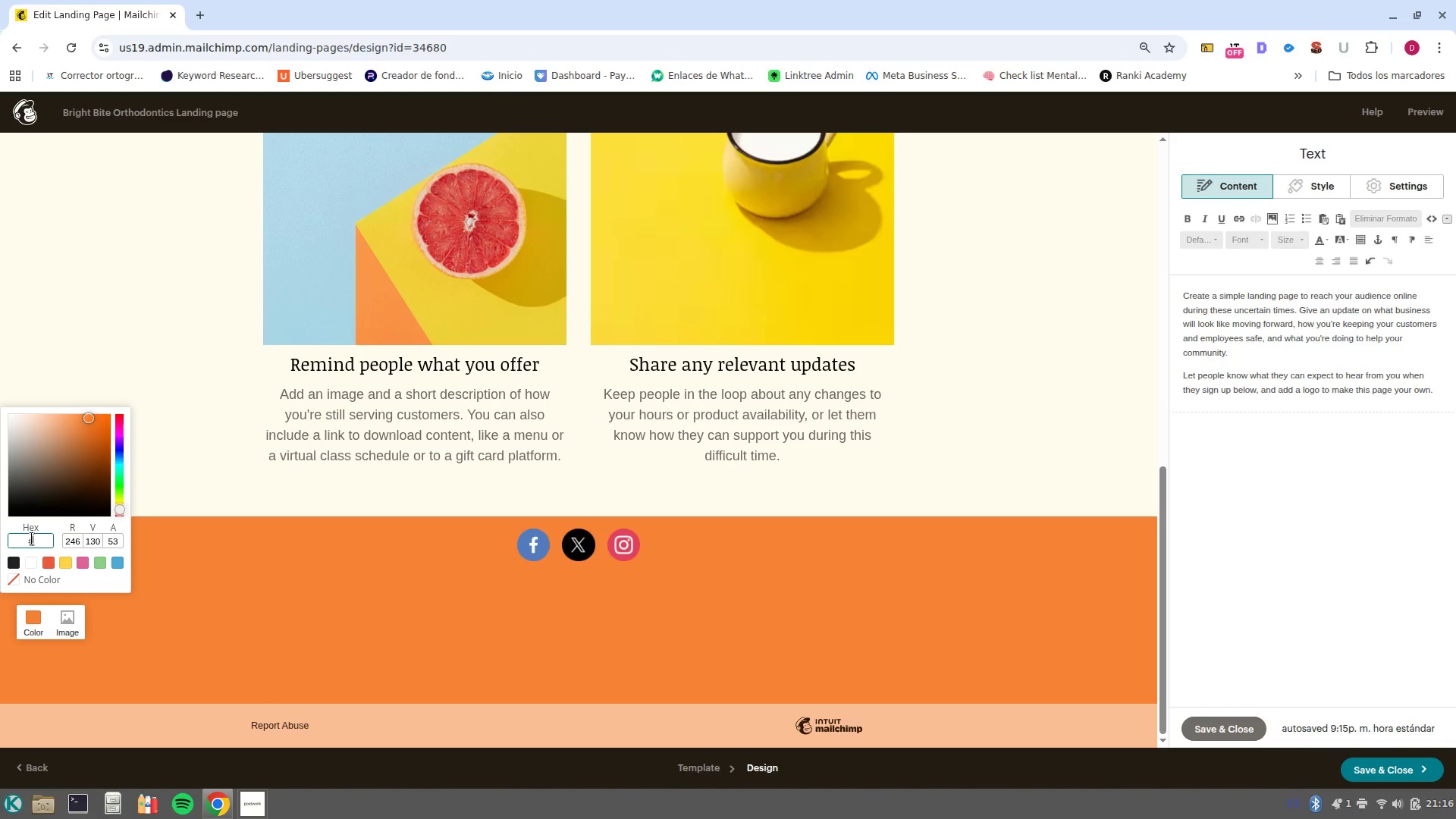 
key(Backspace)
 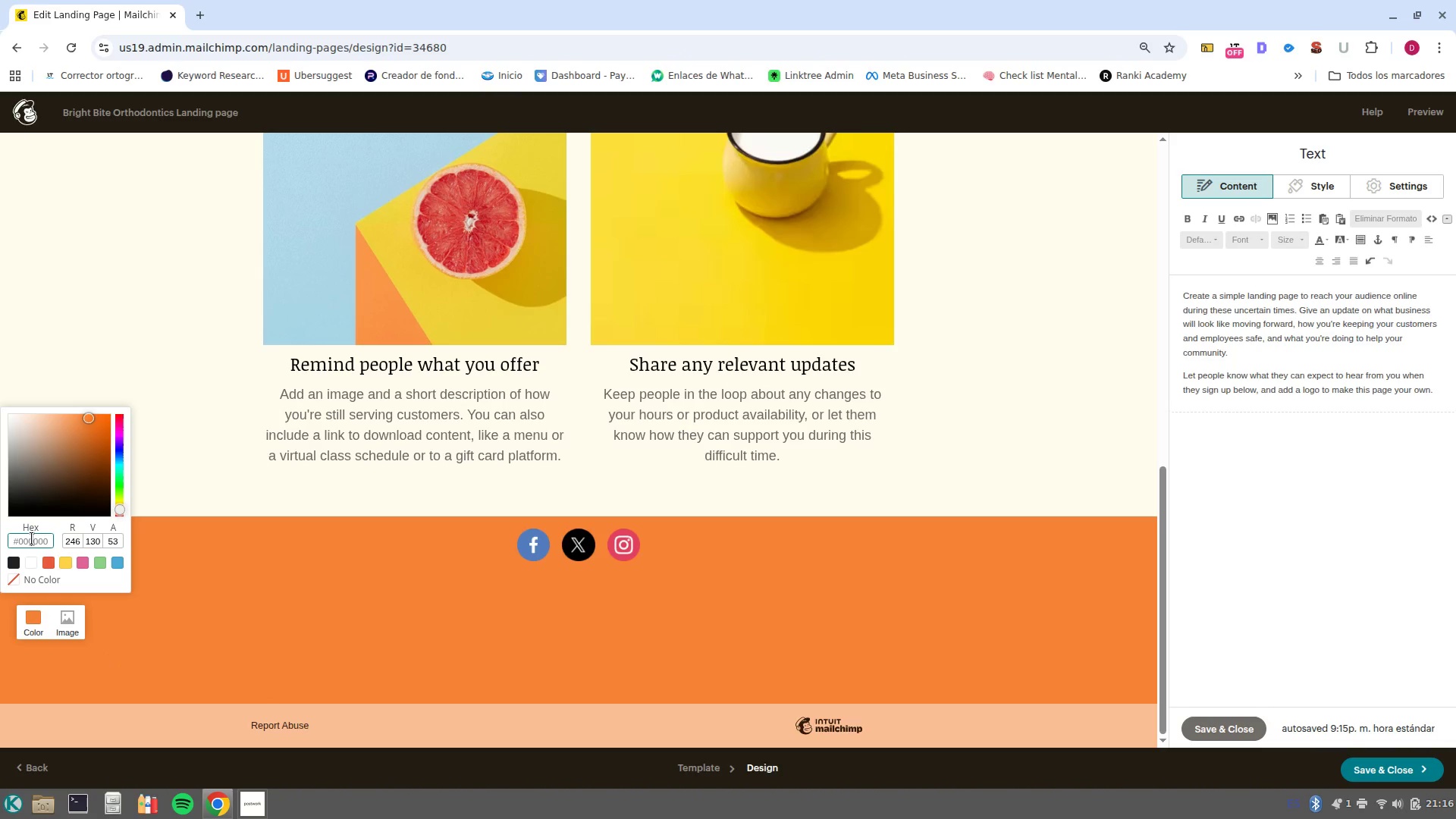 
key(Control+Backspace)
 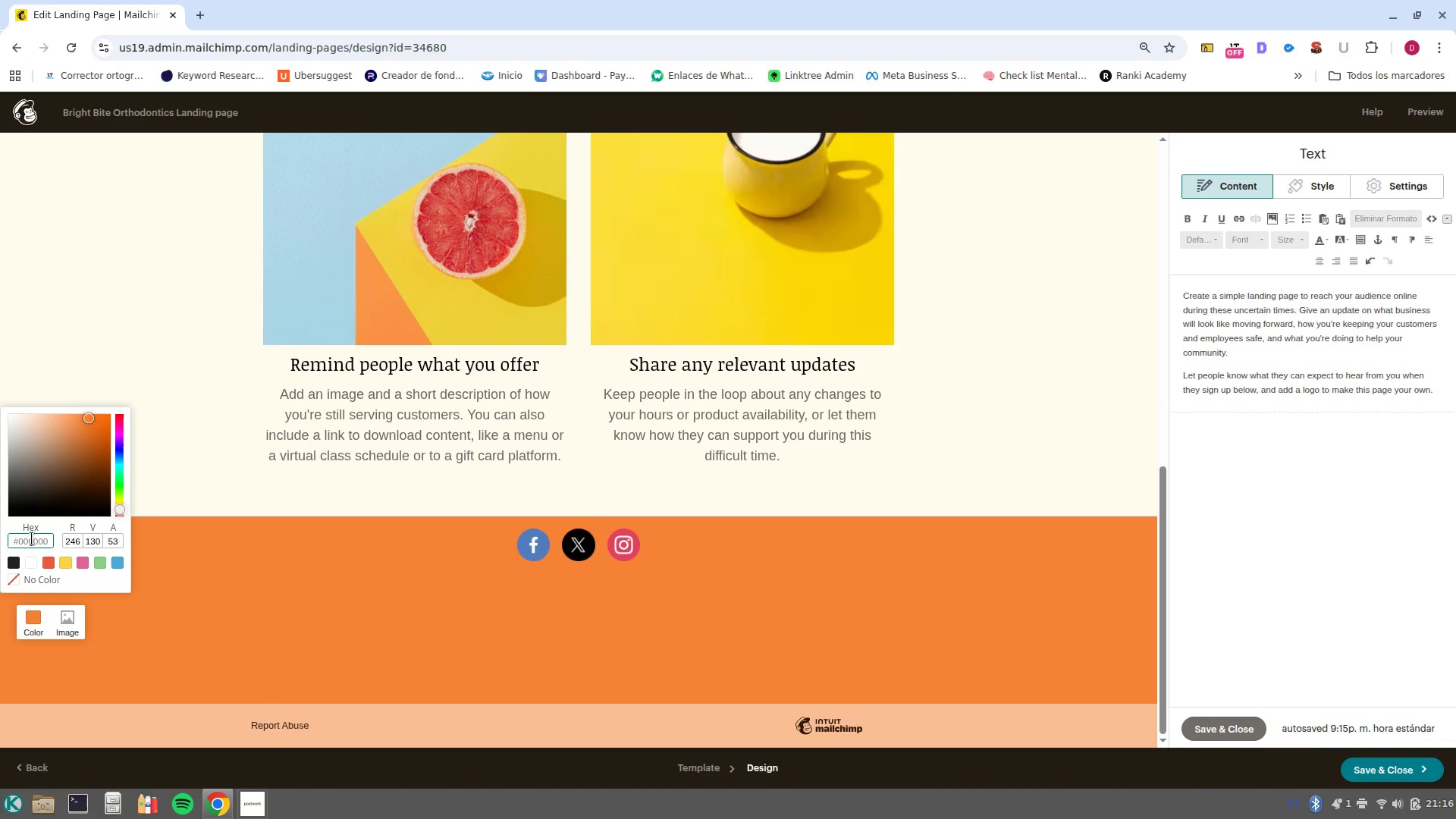 
key(Control+V)
 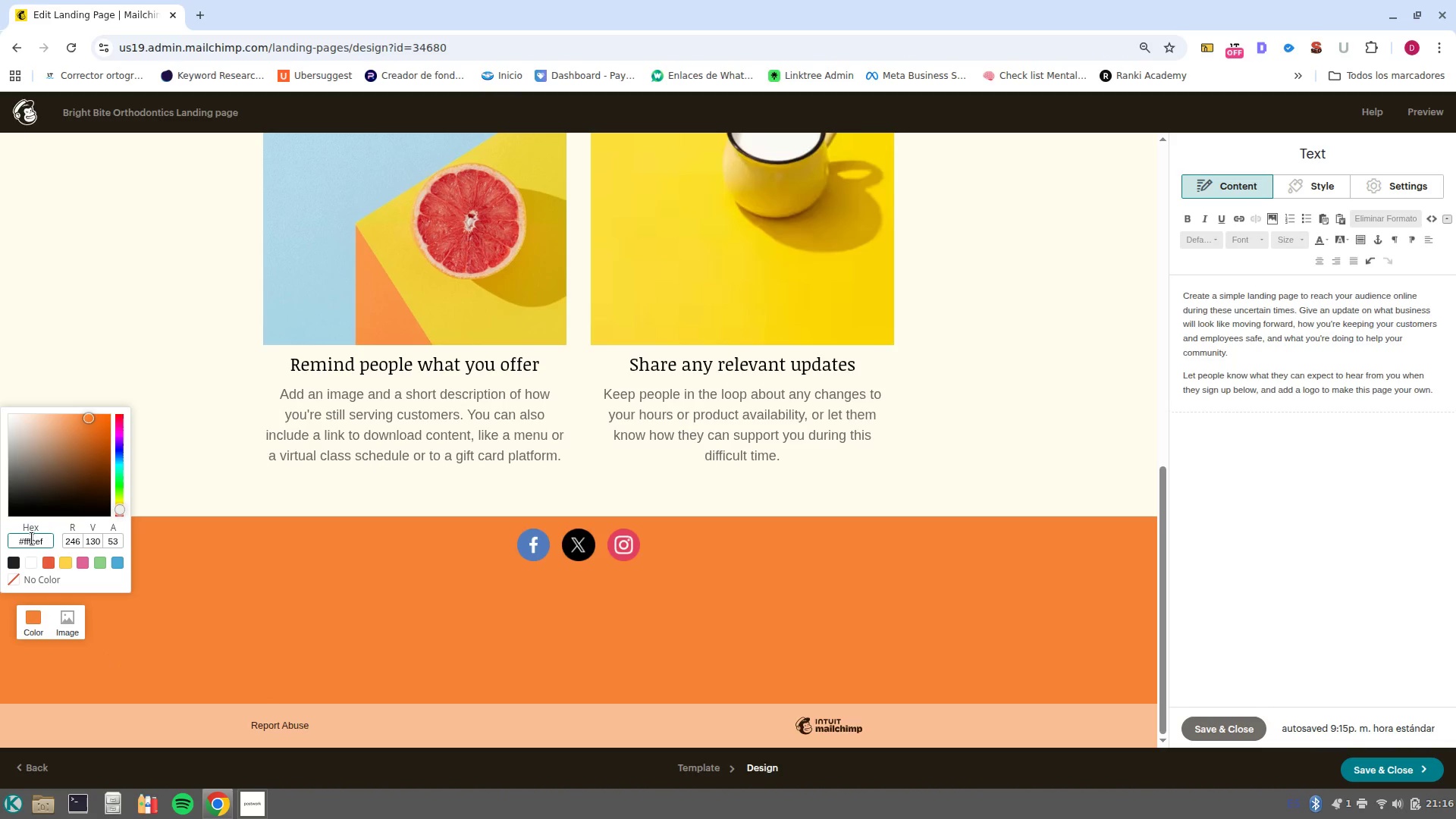 
key(Enter)
 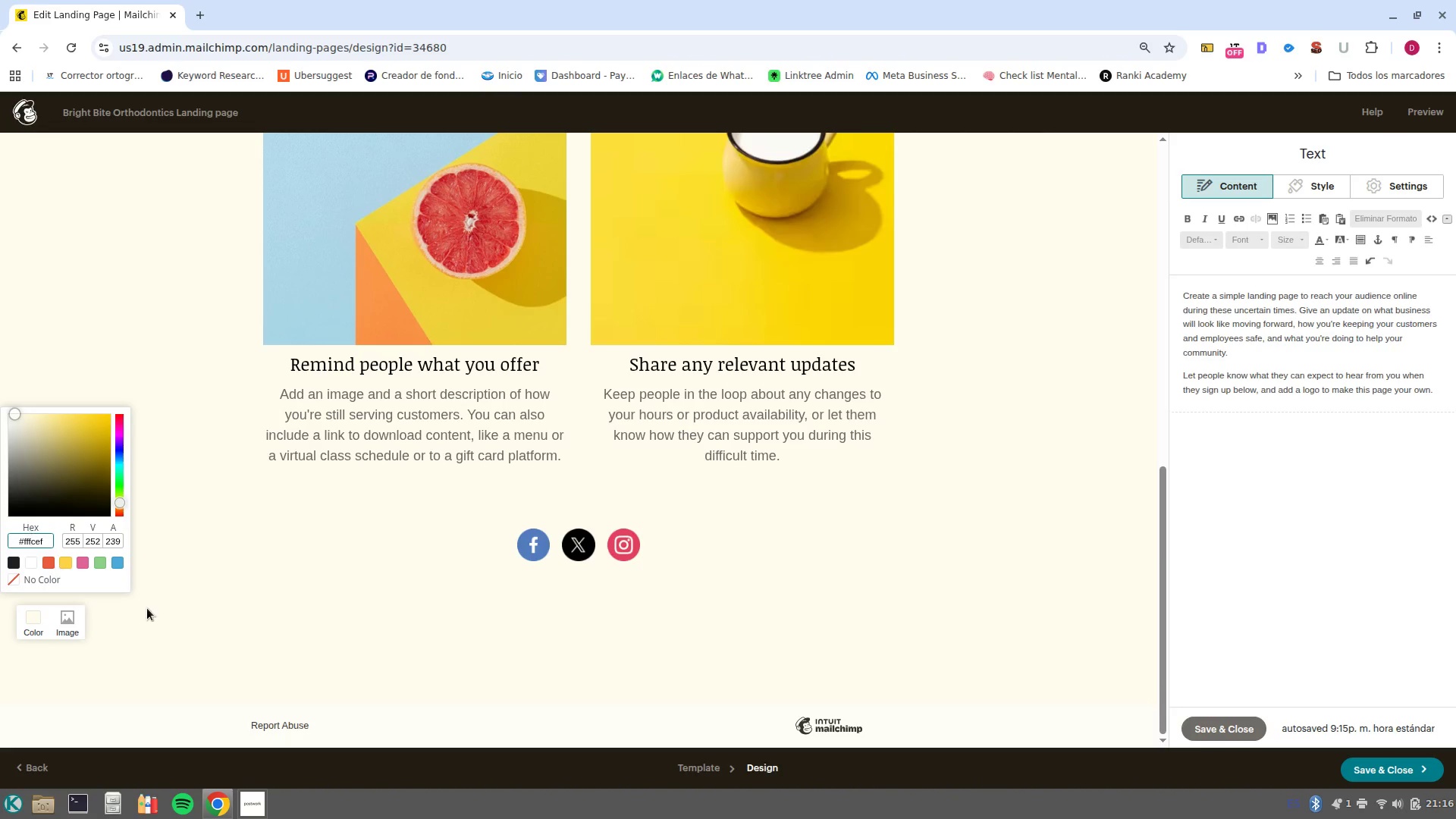 
left_click([259, 610])
 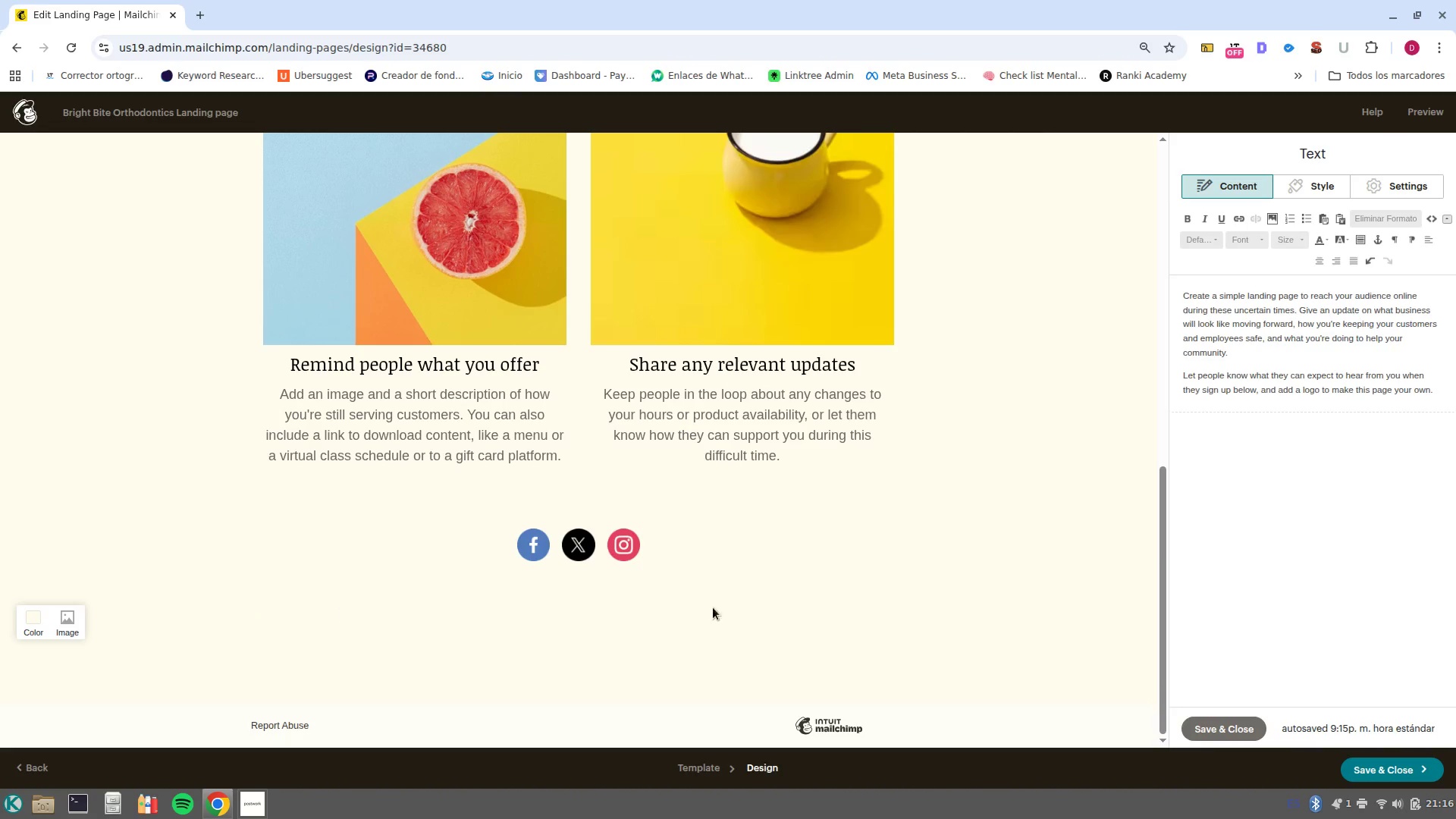 
scroll: coordinate [727, 607], scroll_direction: up, amount: 8.0
 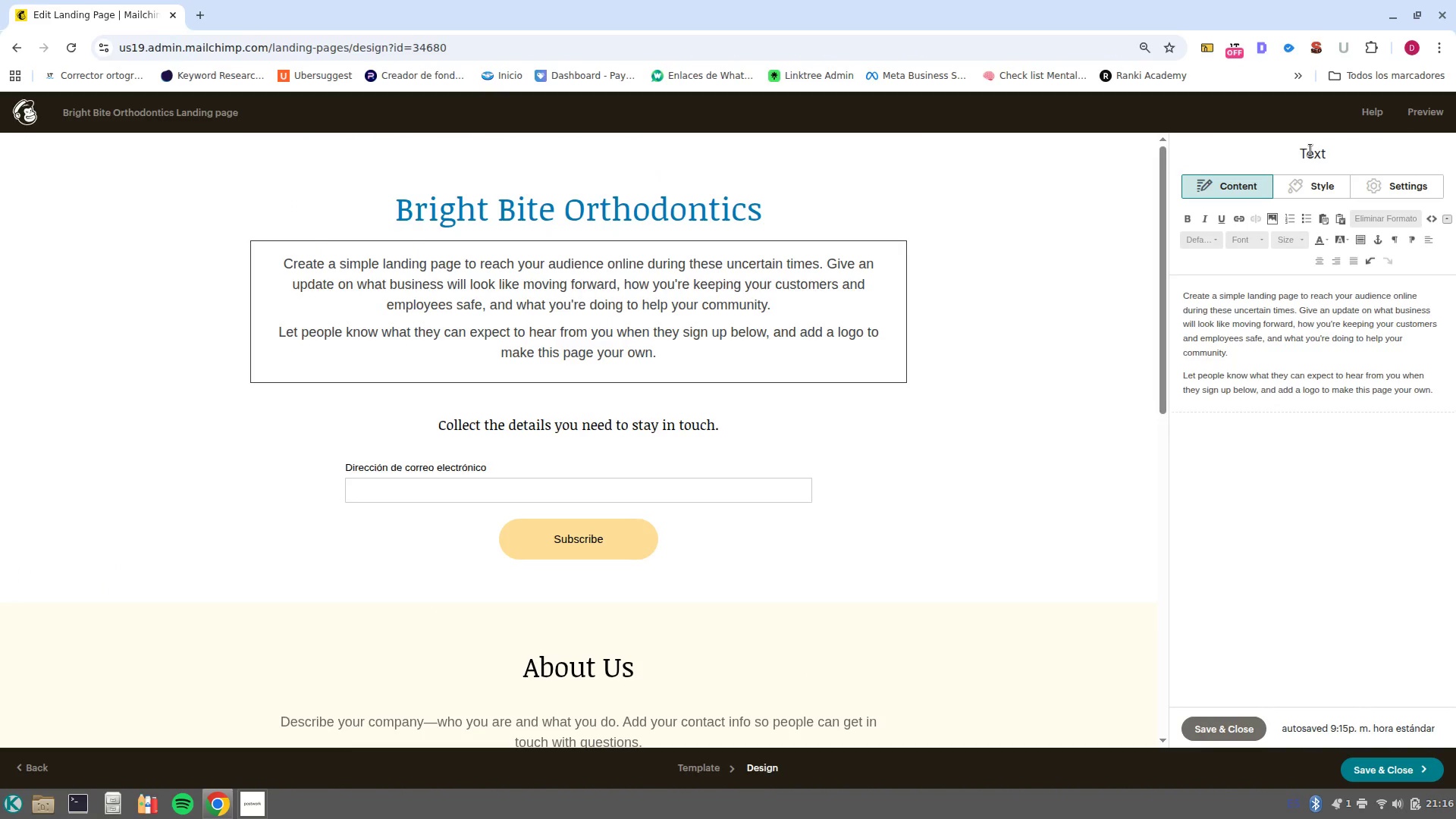 
wait(6.27)
 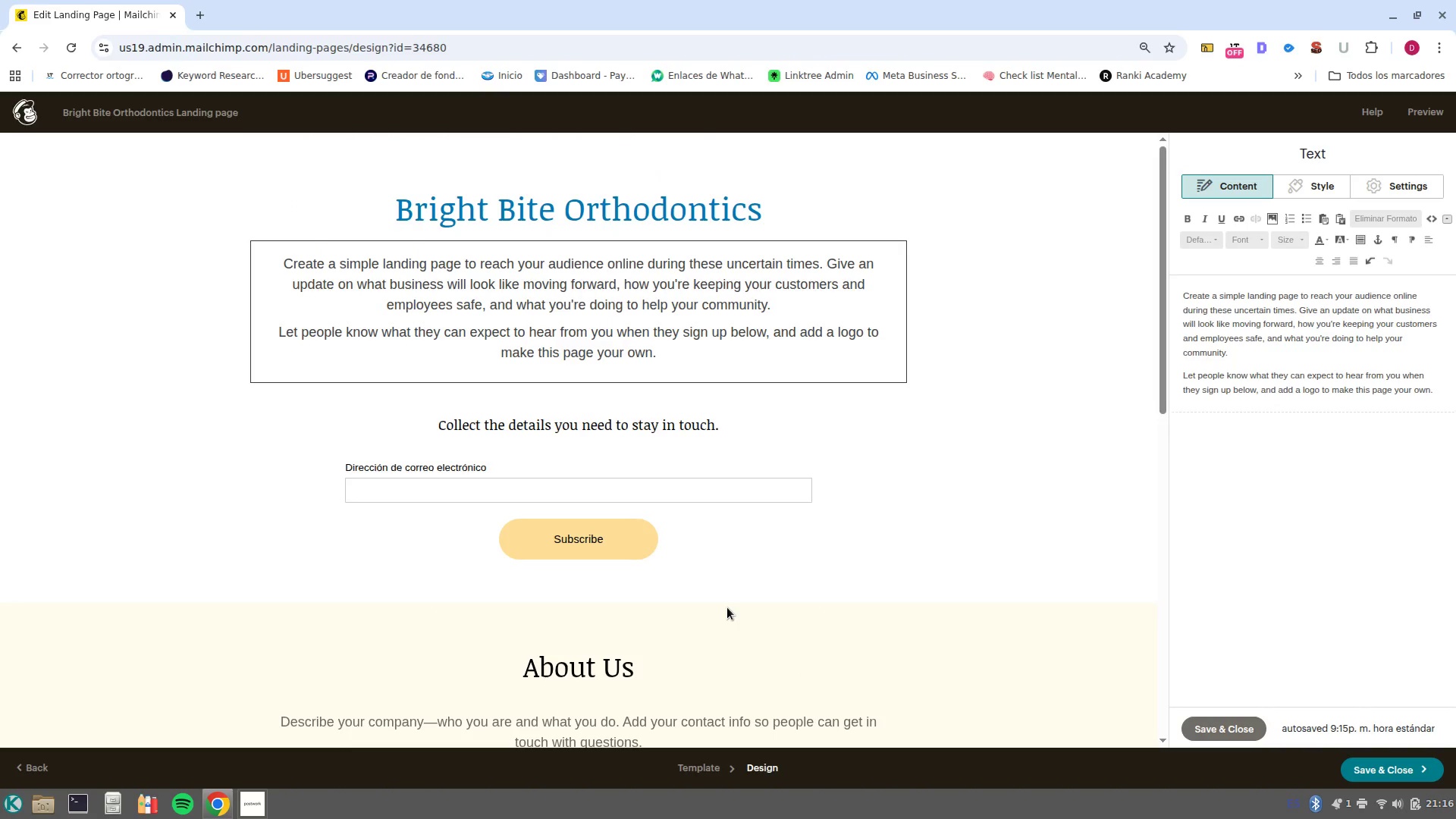 
left_click([1205, 723])
 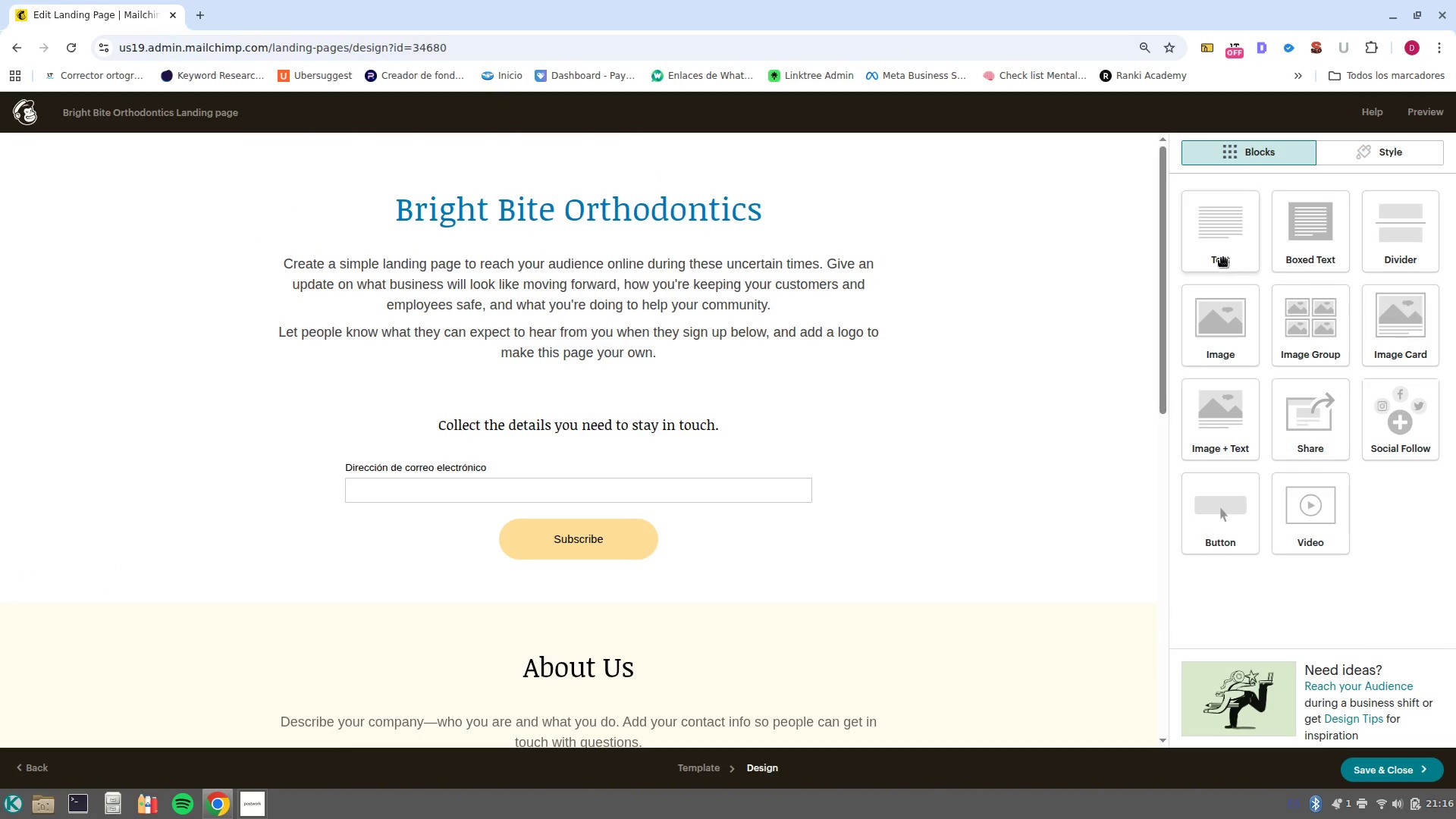 
left_click_drag(start_coordinate=[1221, 324], to_coordinate=[573, 241])
 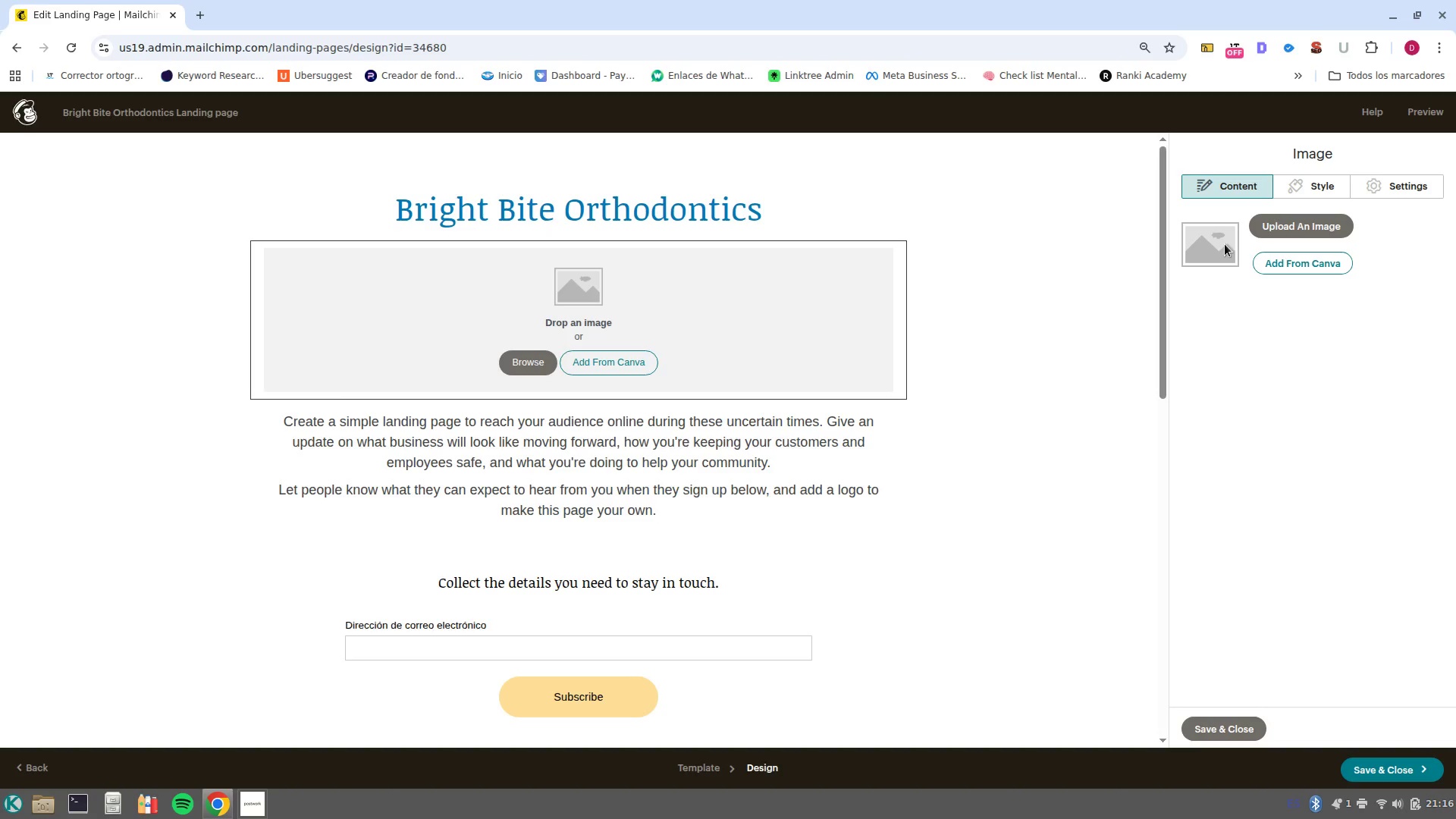 
wait(37.52)
 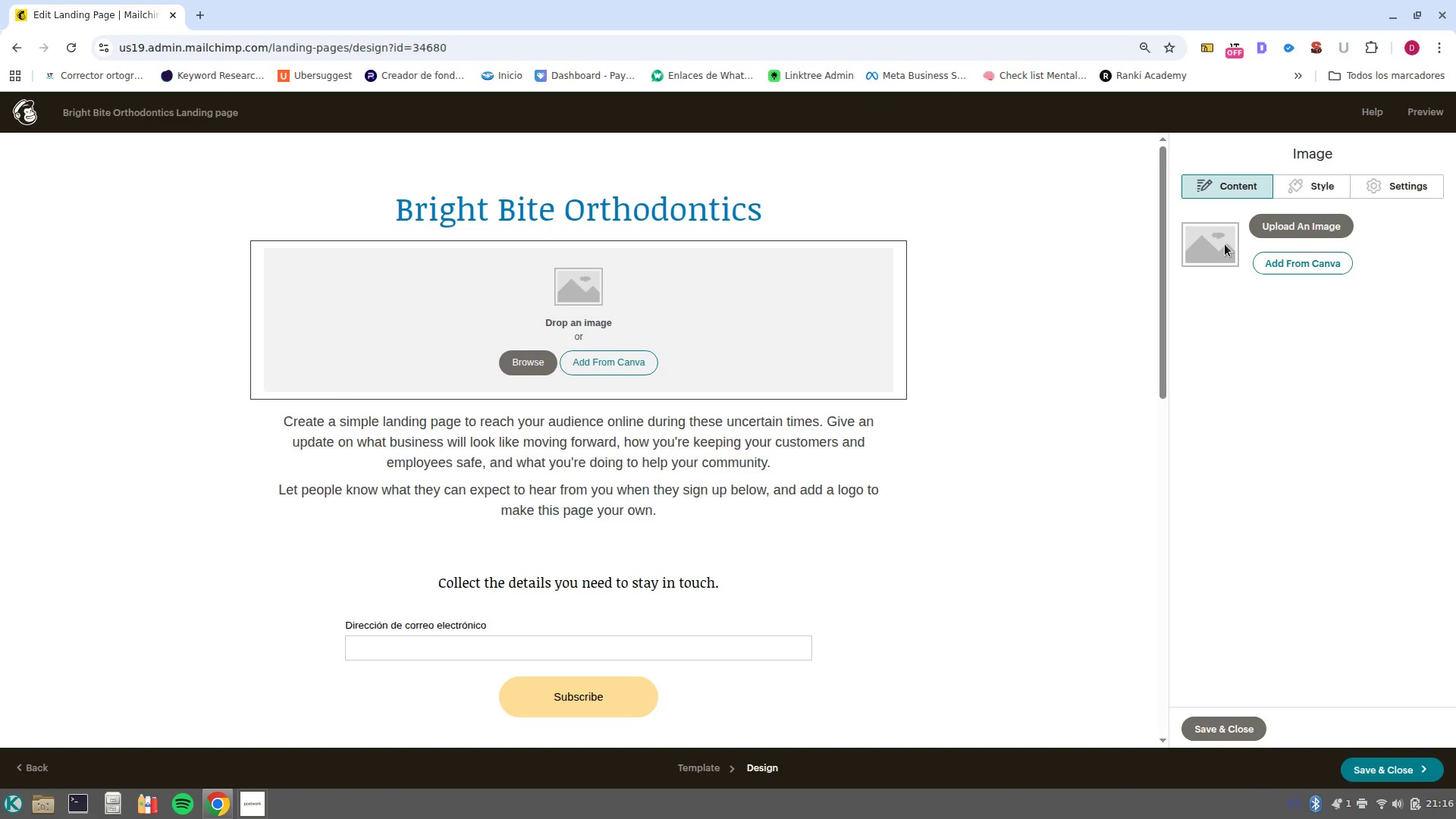 
left_click([206, 14])
 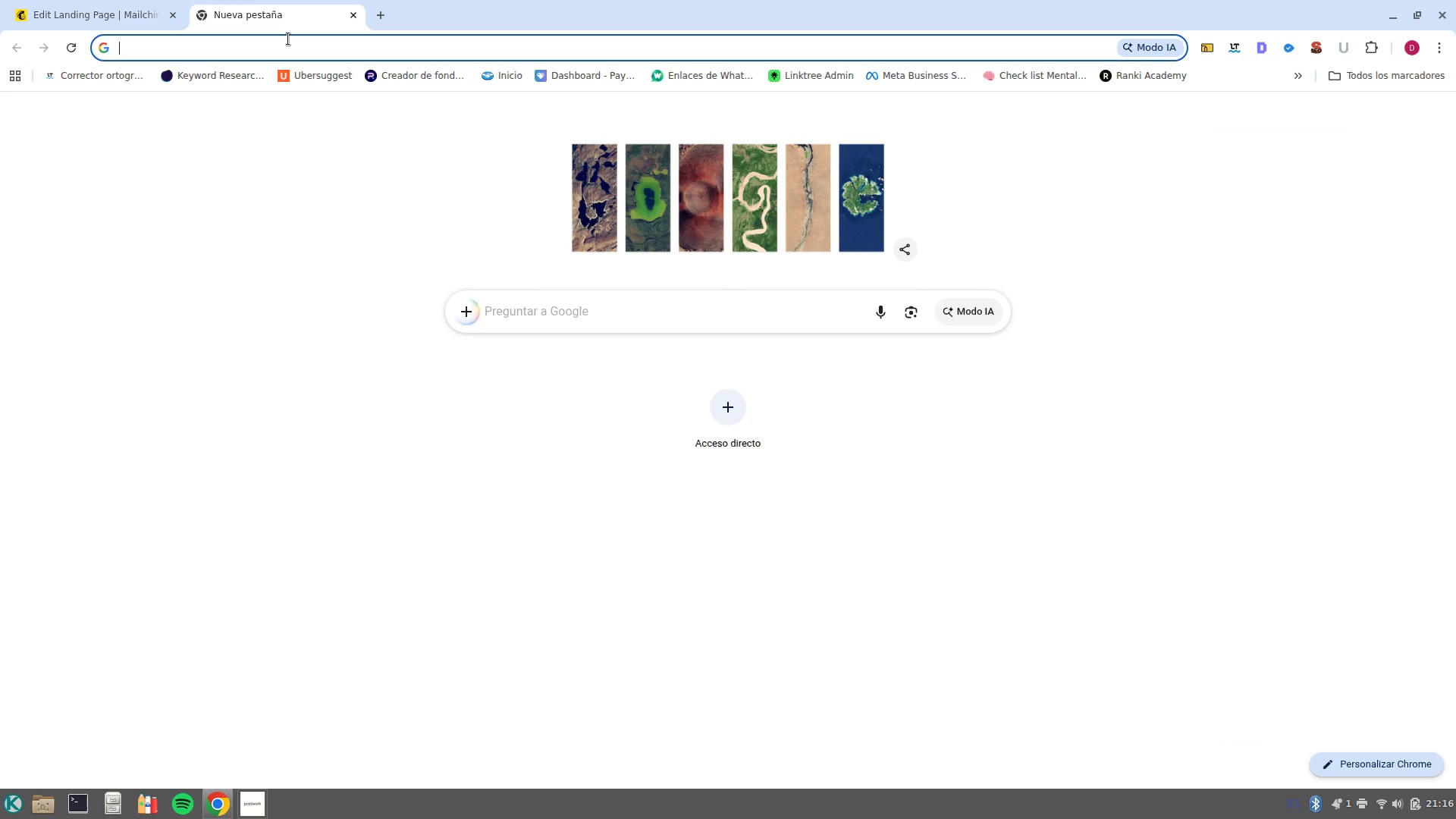 
type(Orthodontics)
 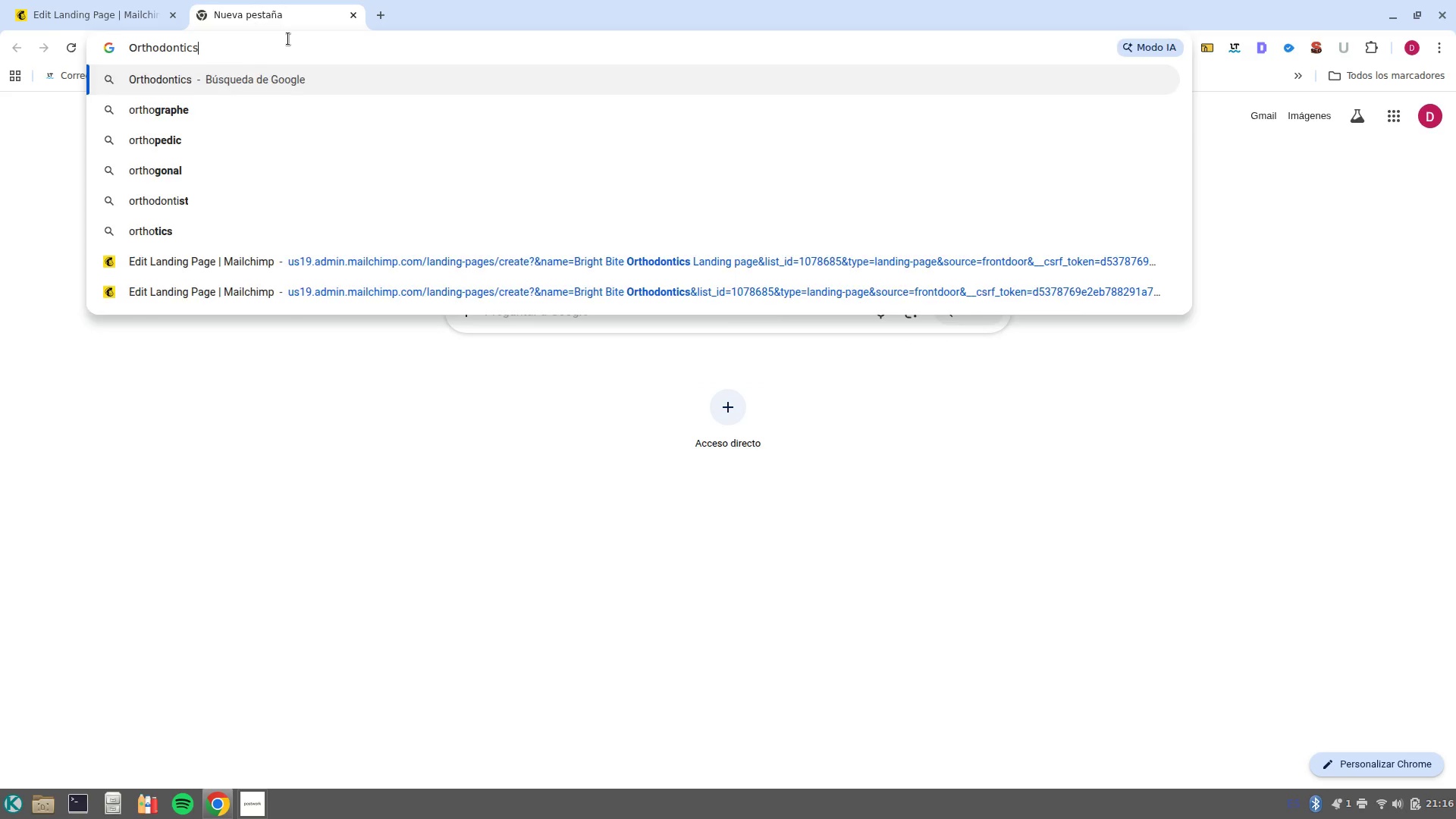 
key(Enter)
 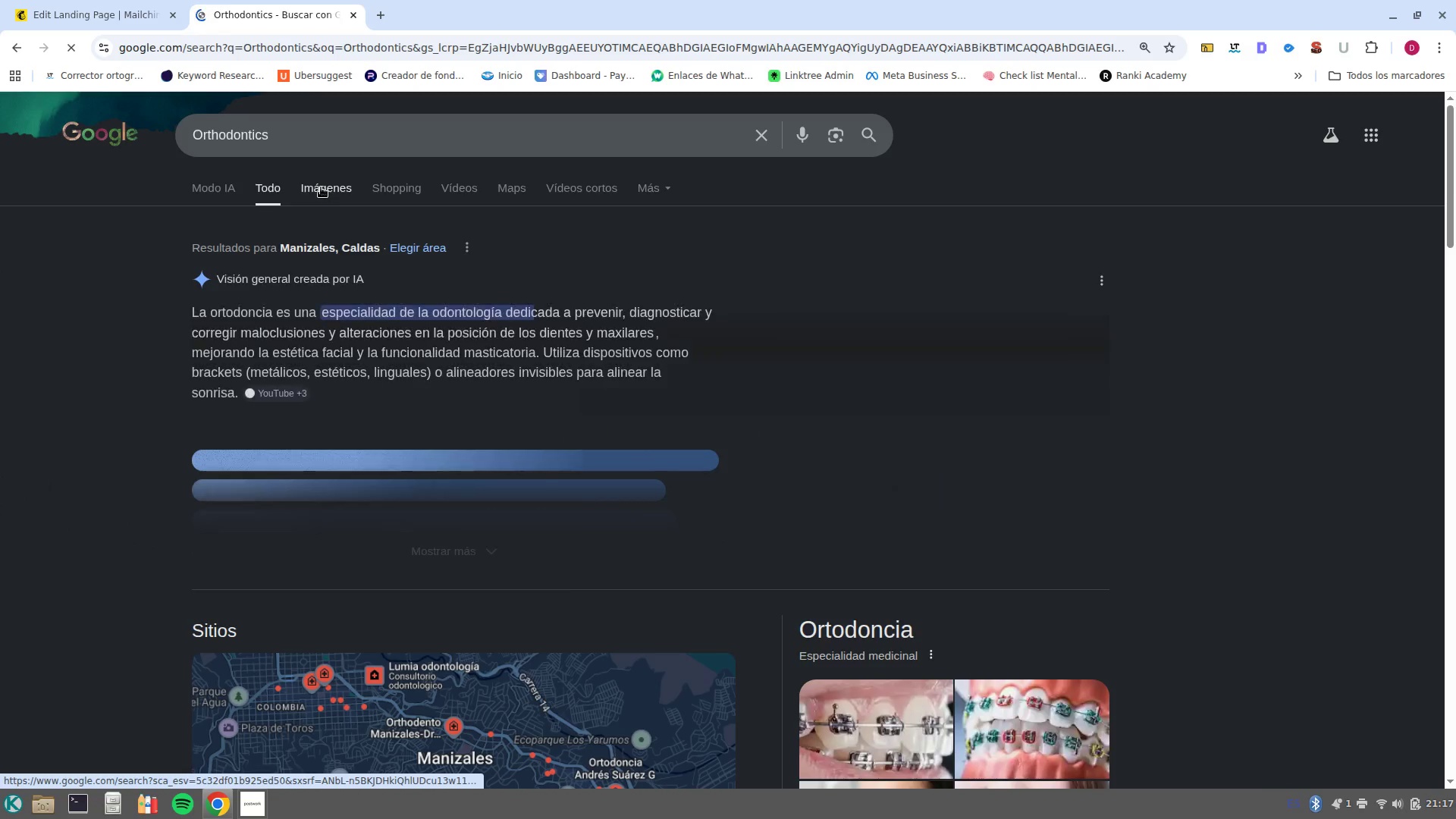 
left_click([321, 187])
 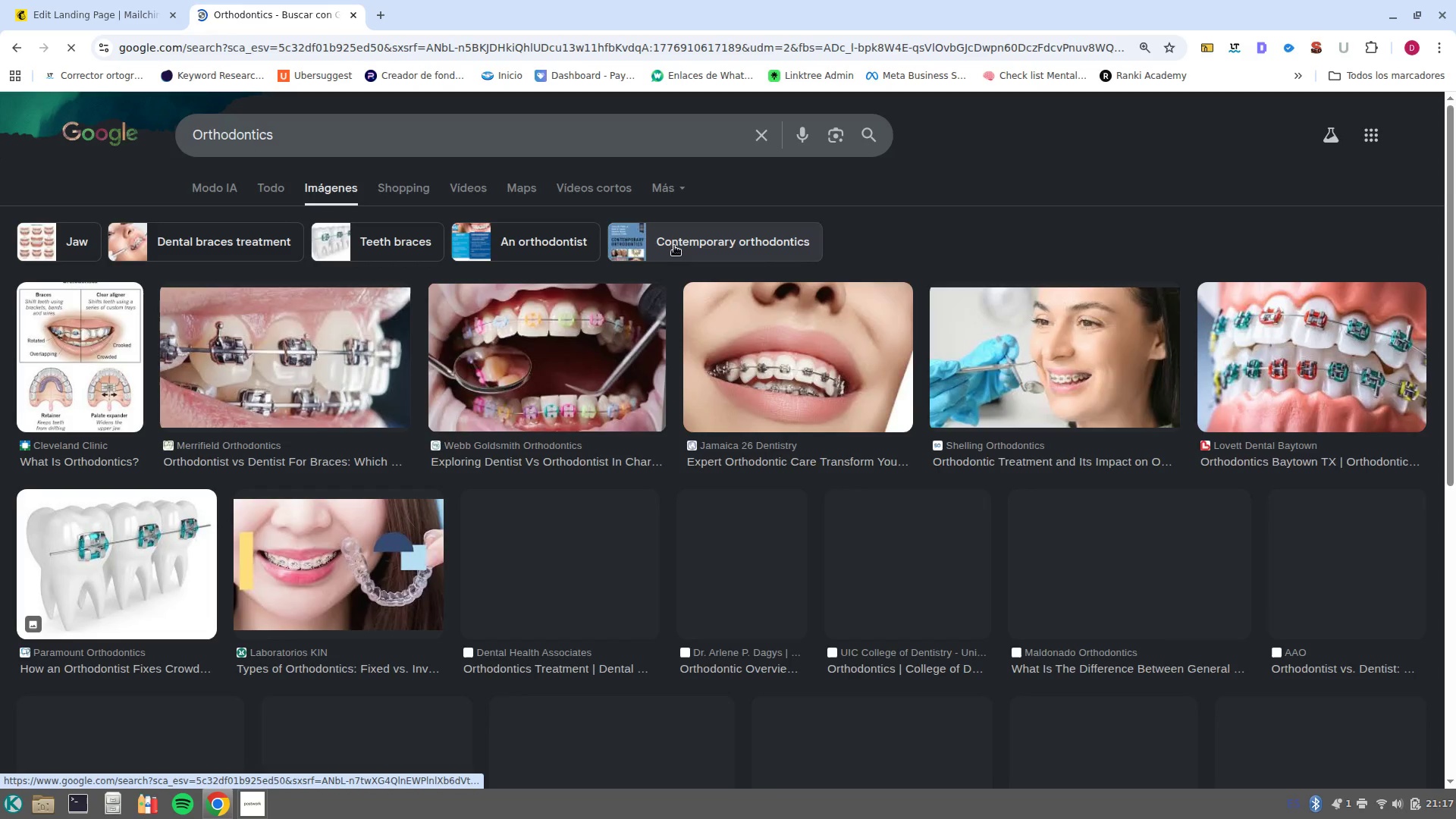 
wait(5.92)
 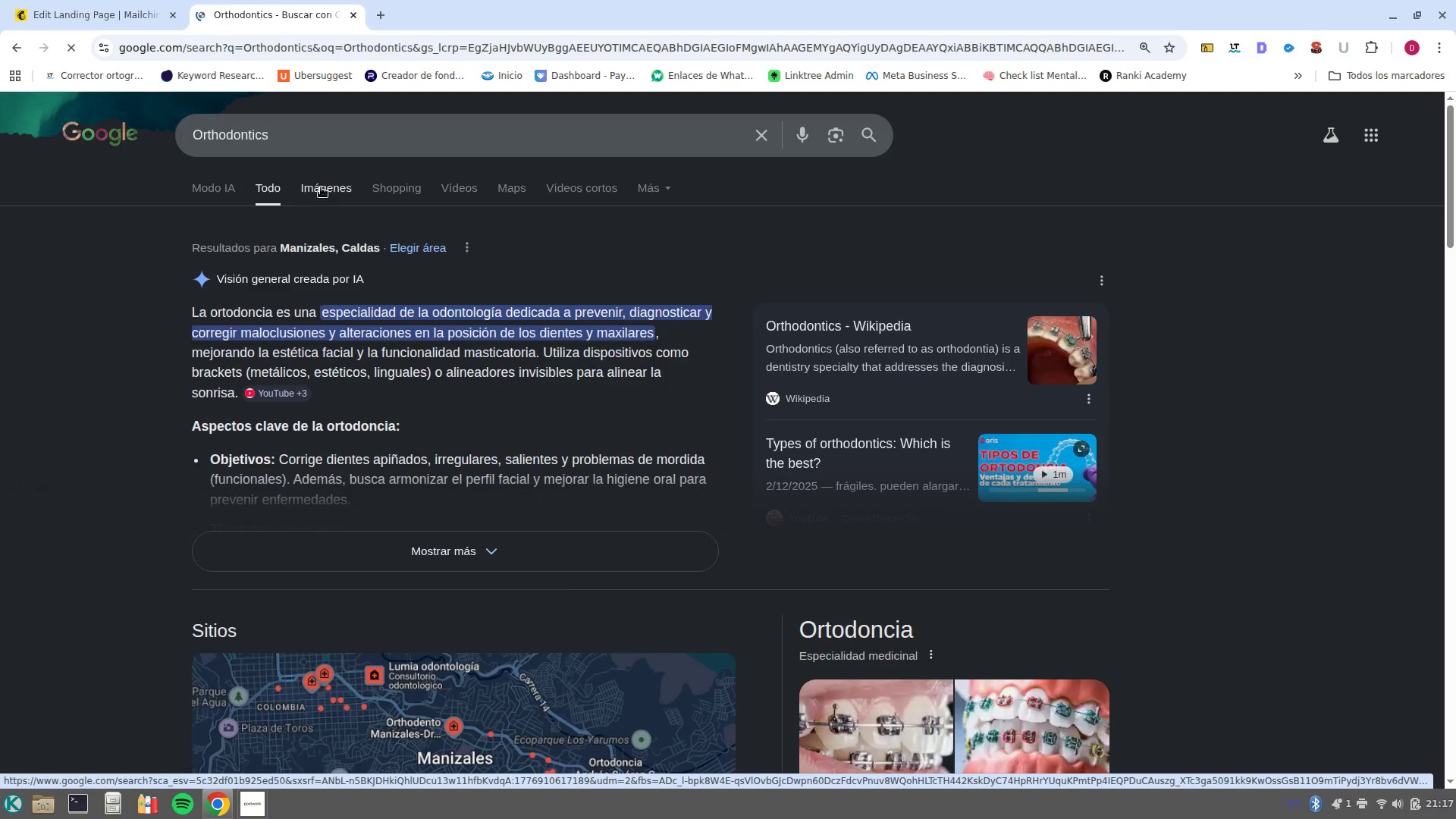 
left_click([656, 193])
 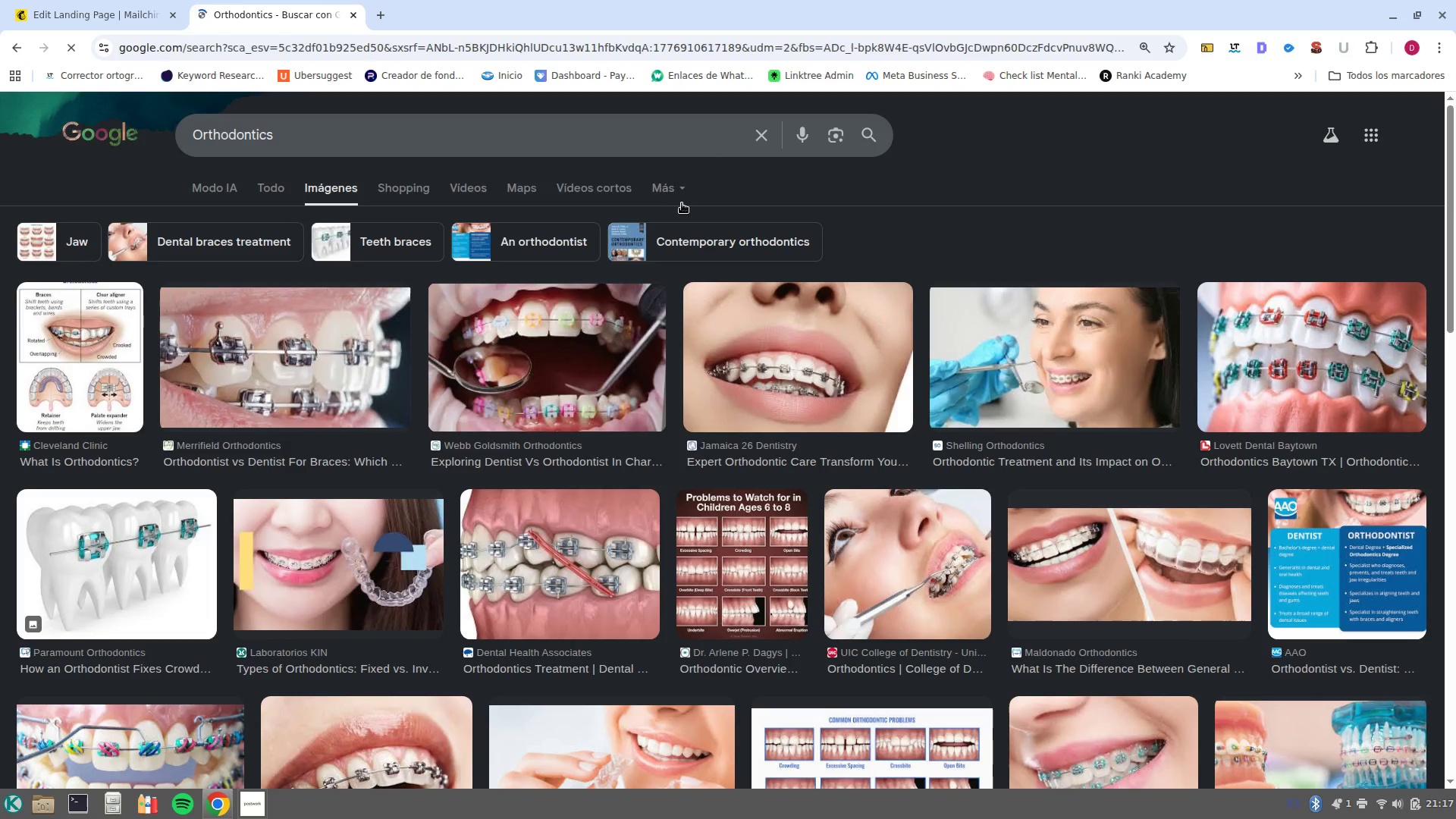 
left_click([667, 190])
 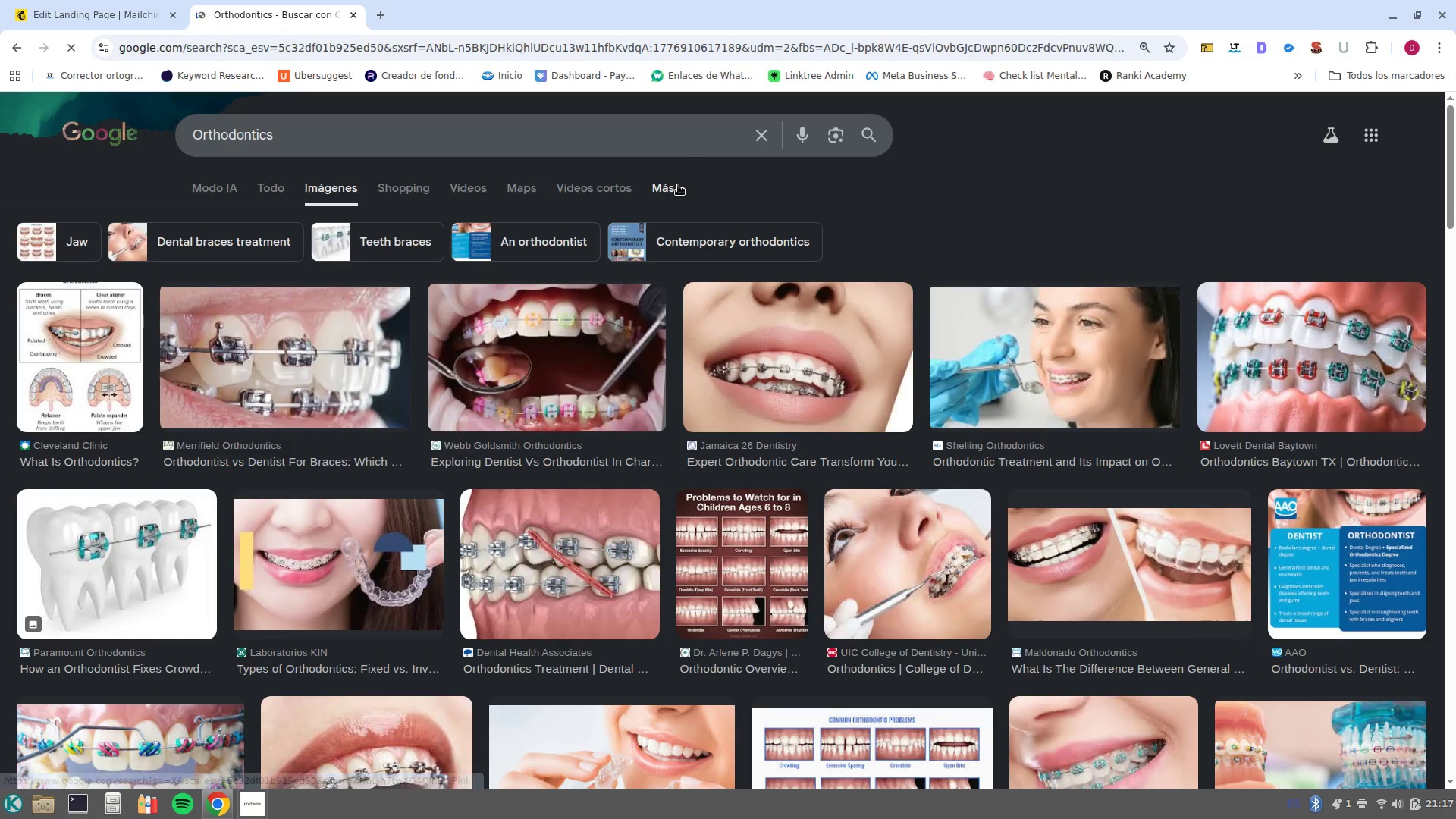 
left_click([683, 193])
 